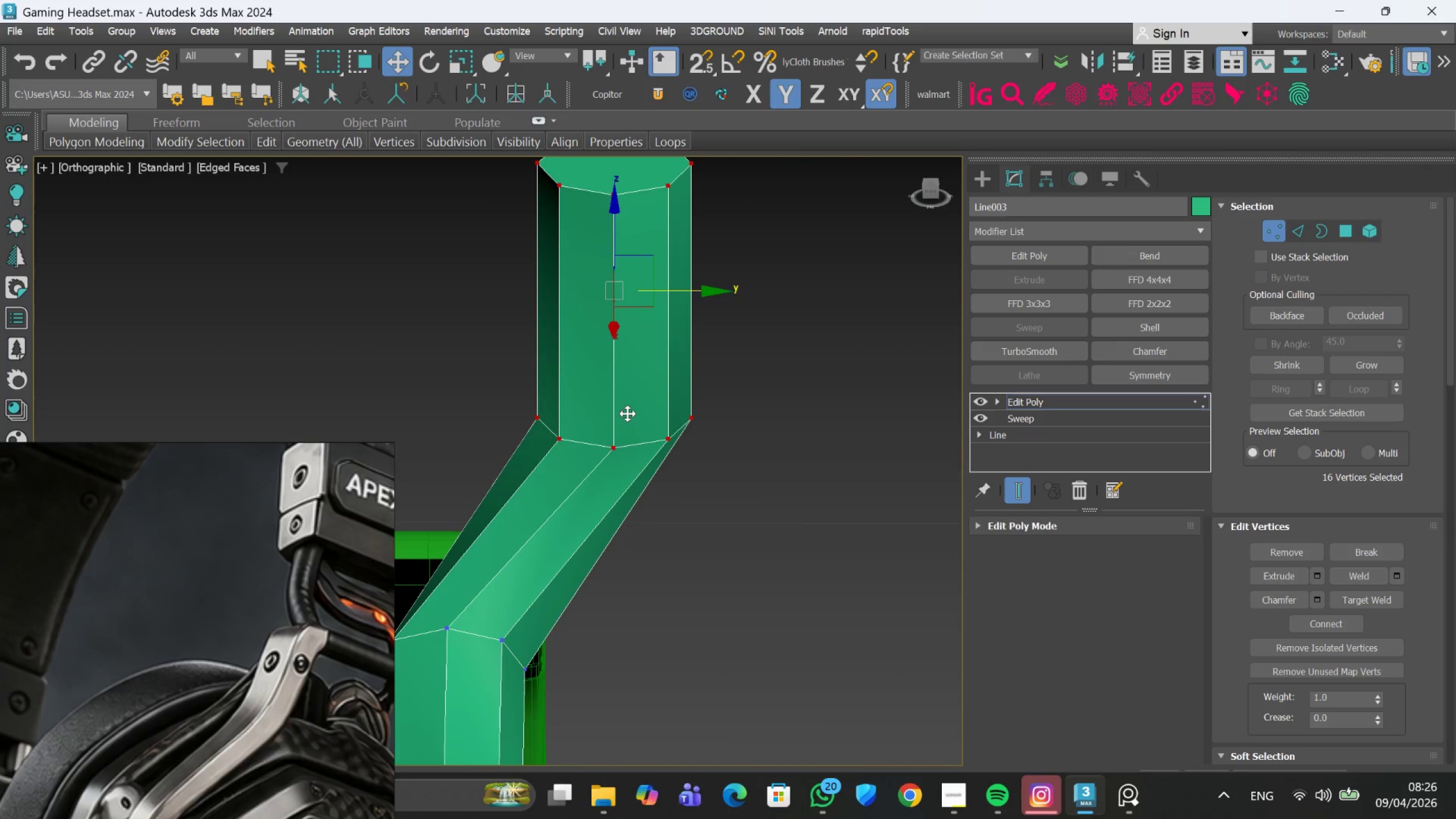 
hold_key(key=AltLeft, duration=0.52)
 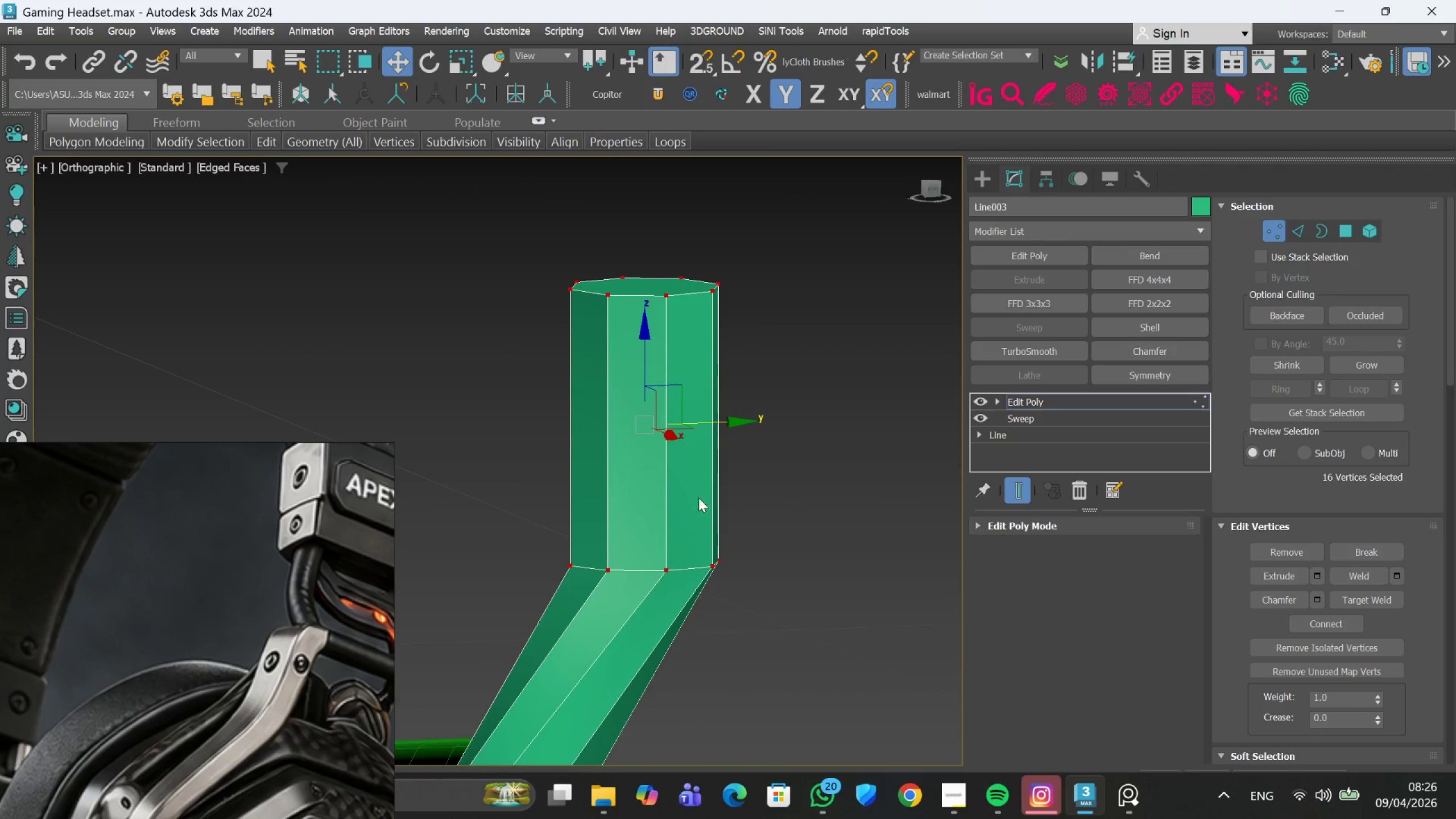 
hold_key(key=AltLeft, duration=6.98)
left_click_drag(start_coordinate=[467, 213], to_coordinate=[739, 337])
 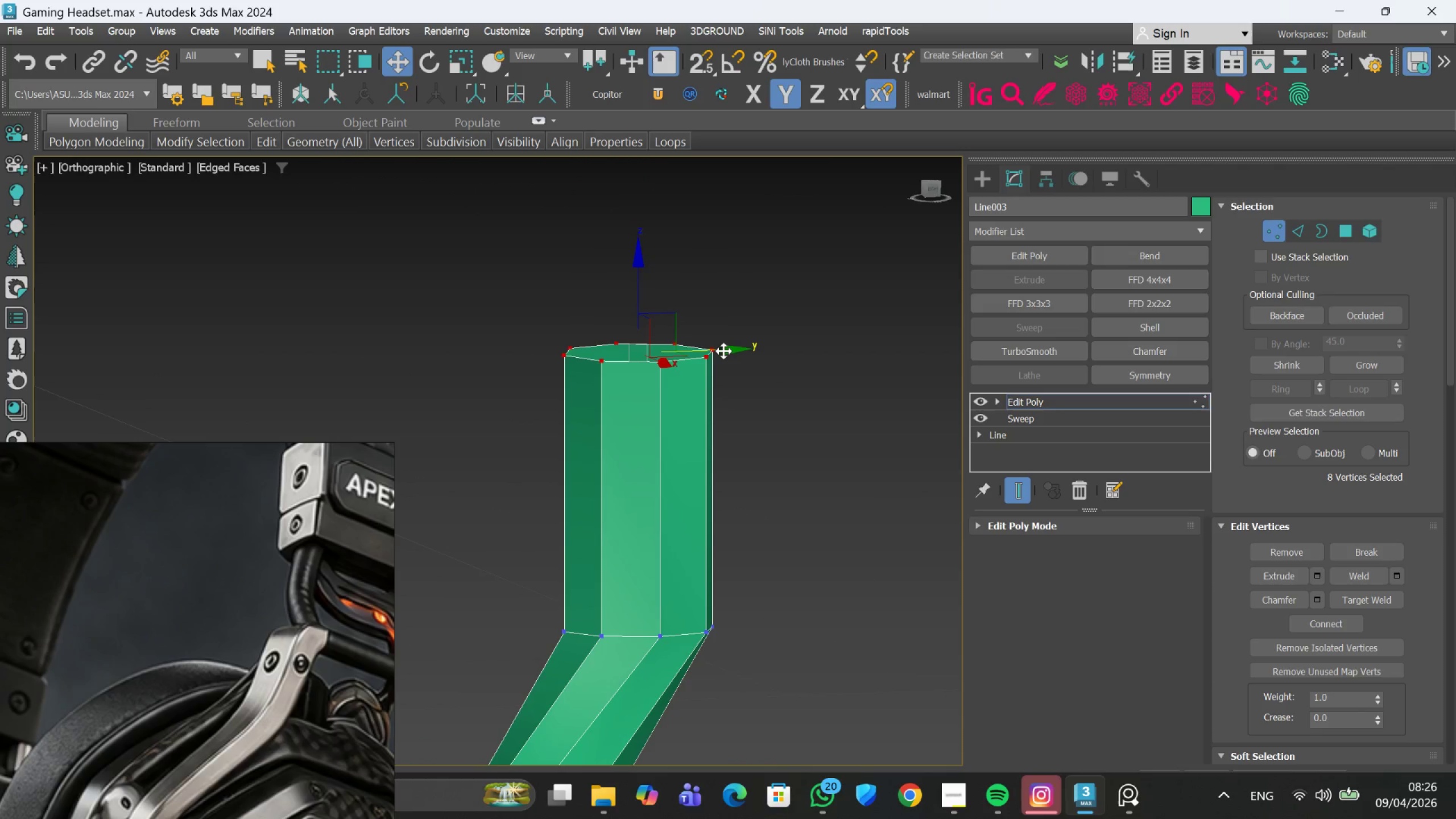 
left_click_drag(start_coordinate=[723, 348], to_coordinate=[829, 383])
 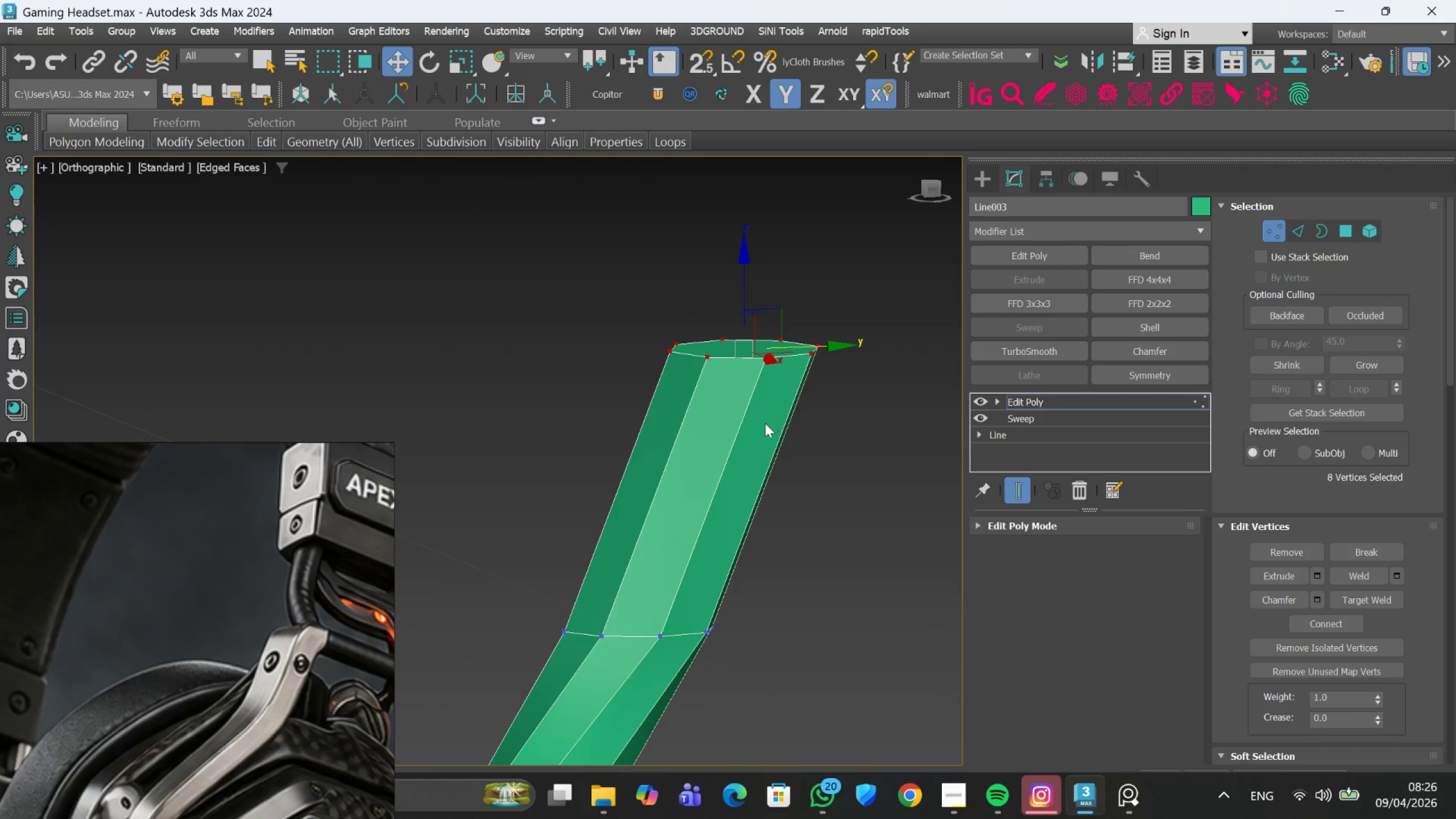 
hold_key(key=AltLeft, duration=0.86)
 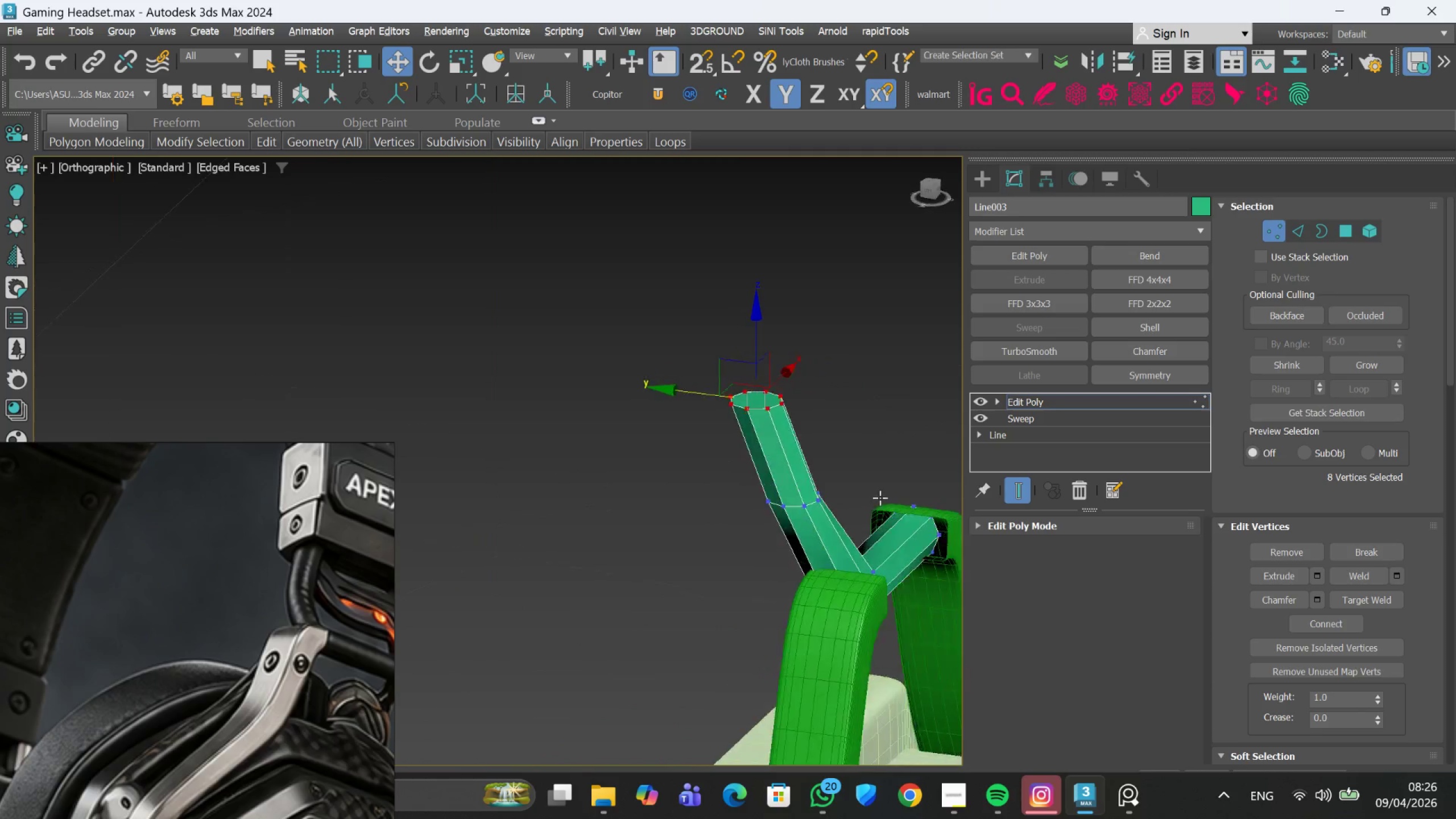 
scroll: coordinate [762, 430], scroll_direction: down, amount: 3.0
 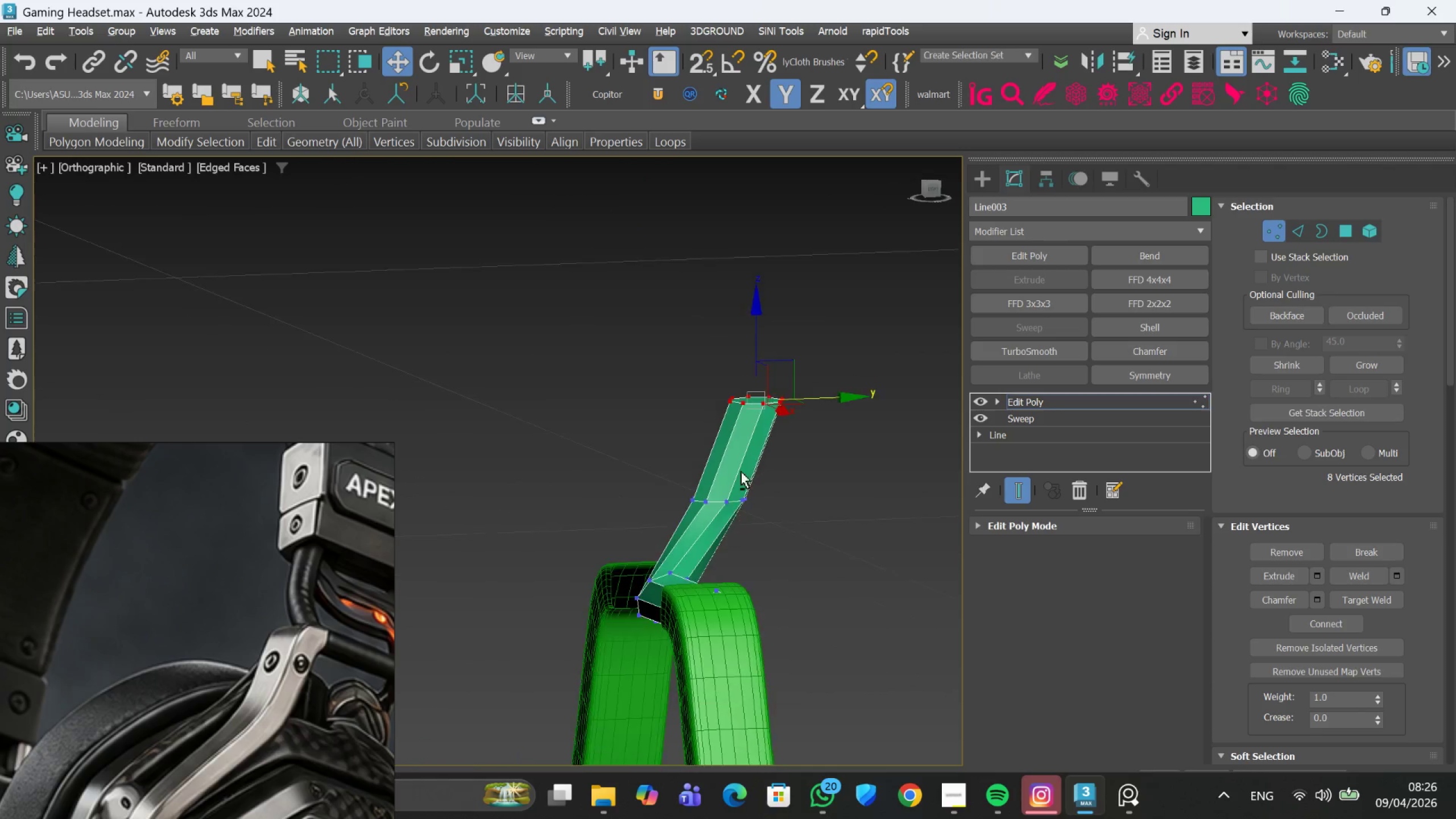 
hold_key(key=AltLeft, duration=1.16)
 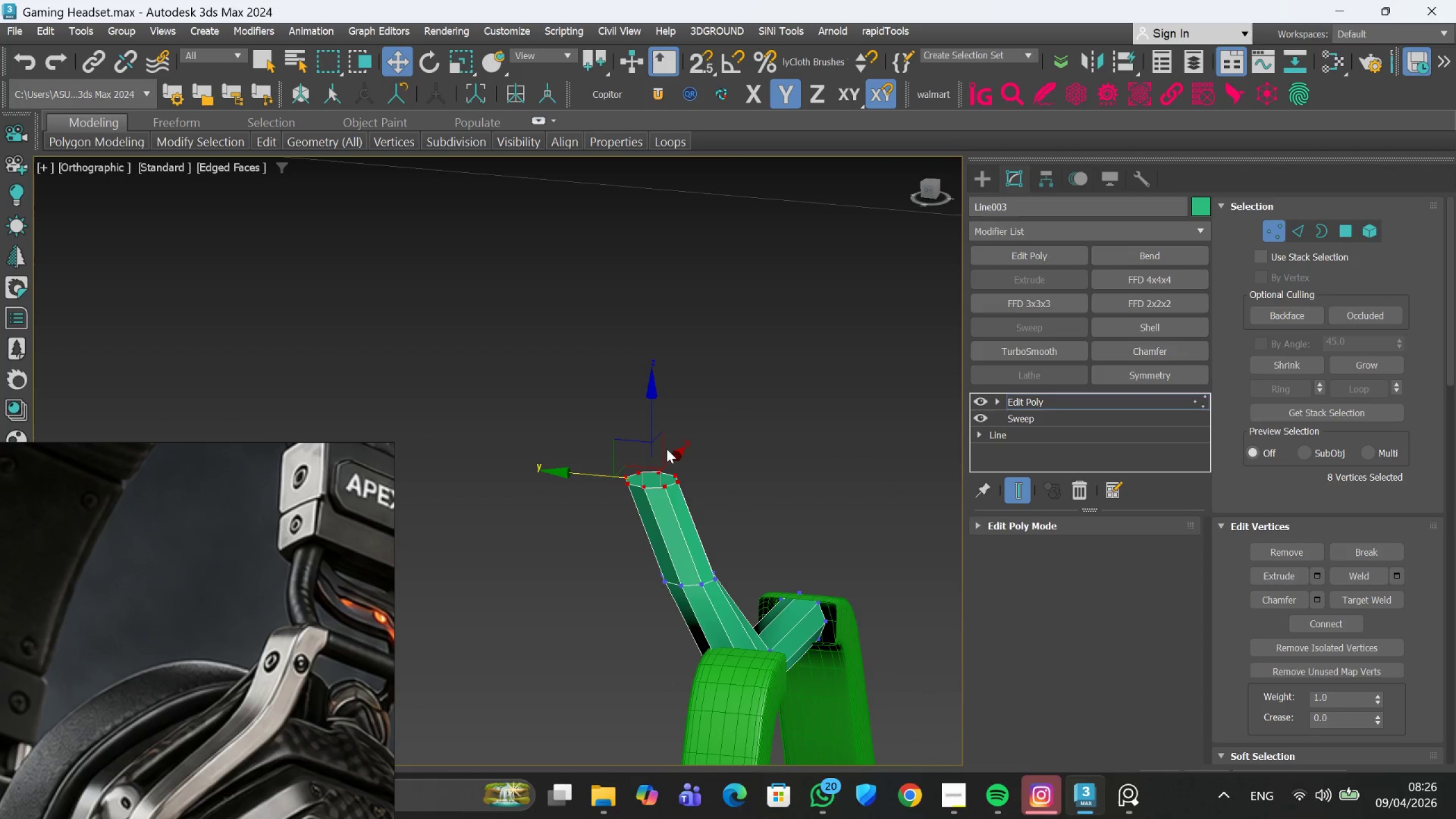 
hold_key(key=AltLeft, duration=1.5)
 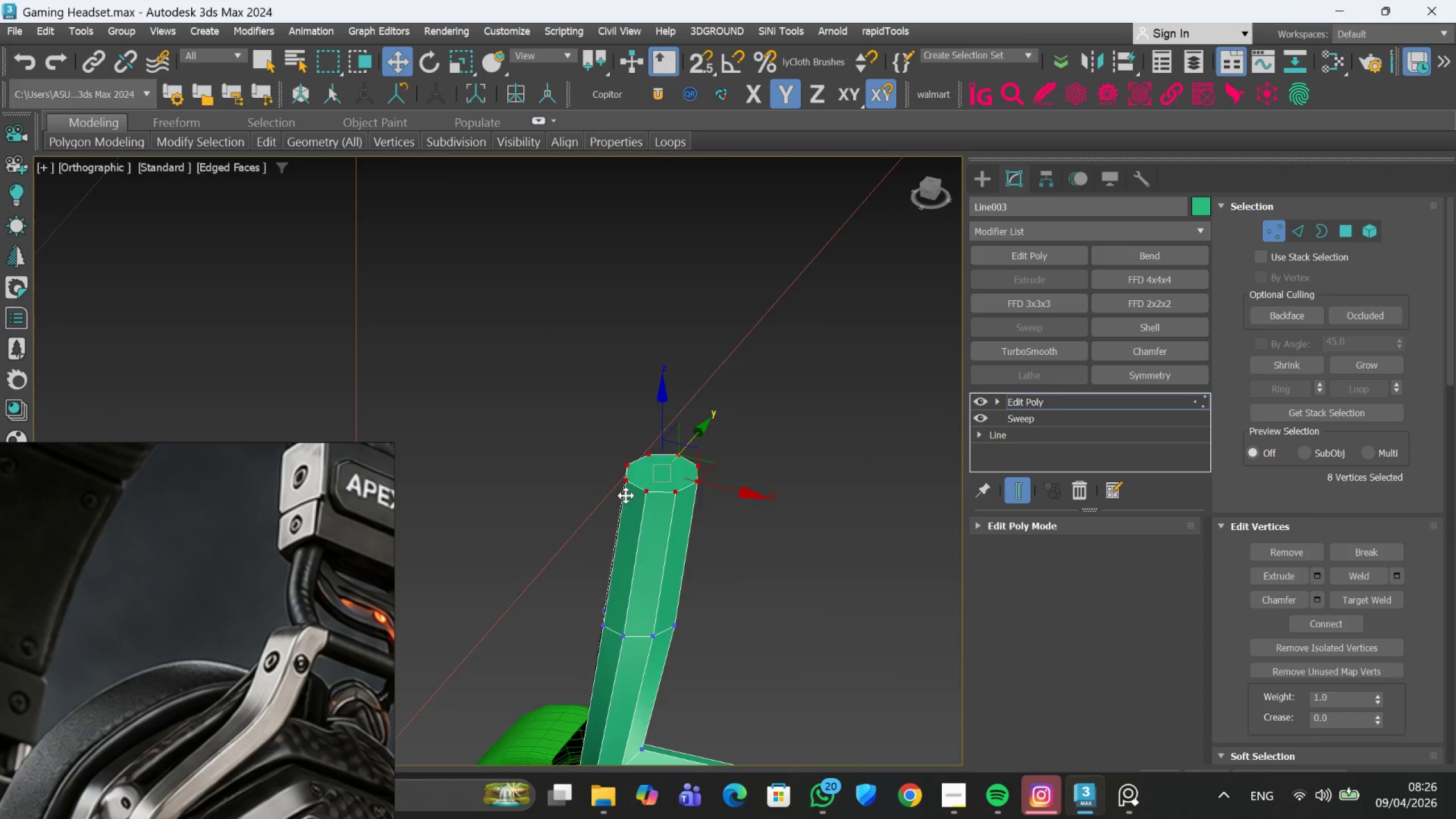 
key(Alt+AltLeft)
 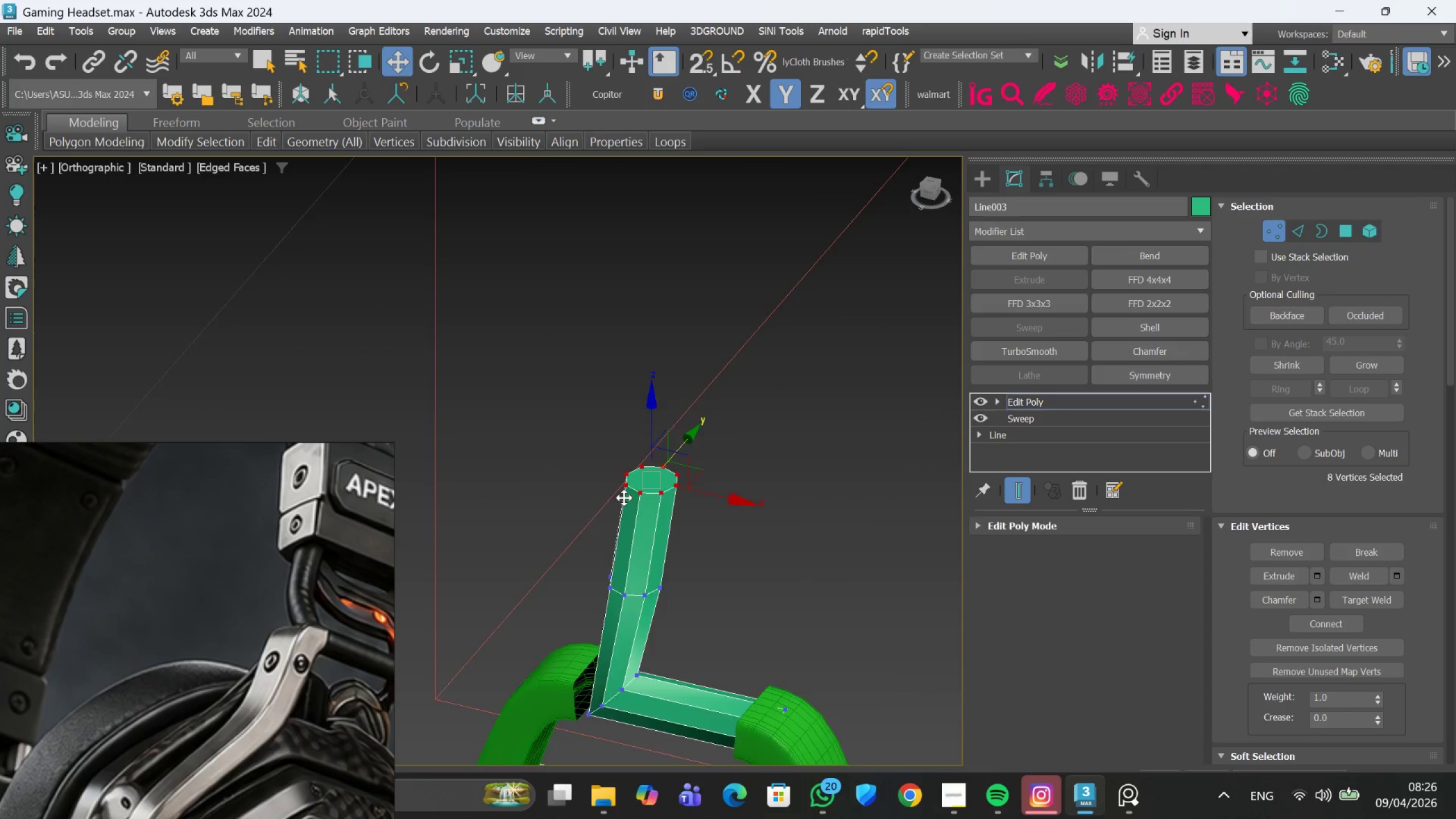 
hold_key(key=AltLeft, duration=0.7)
 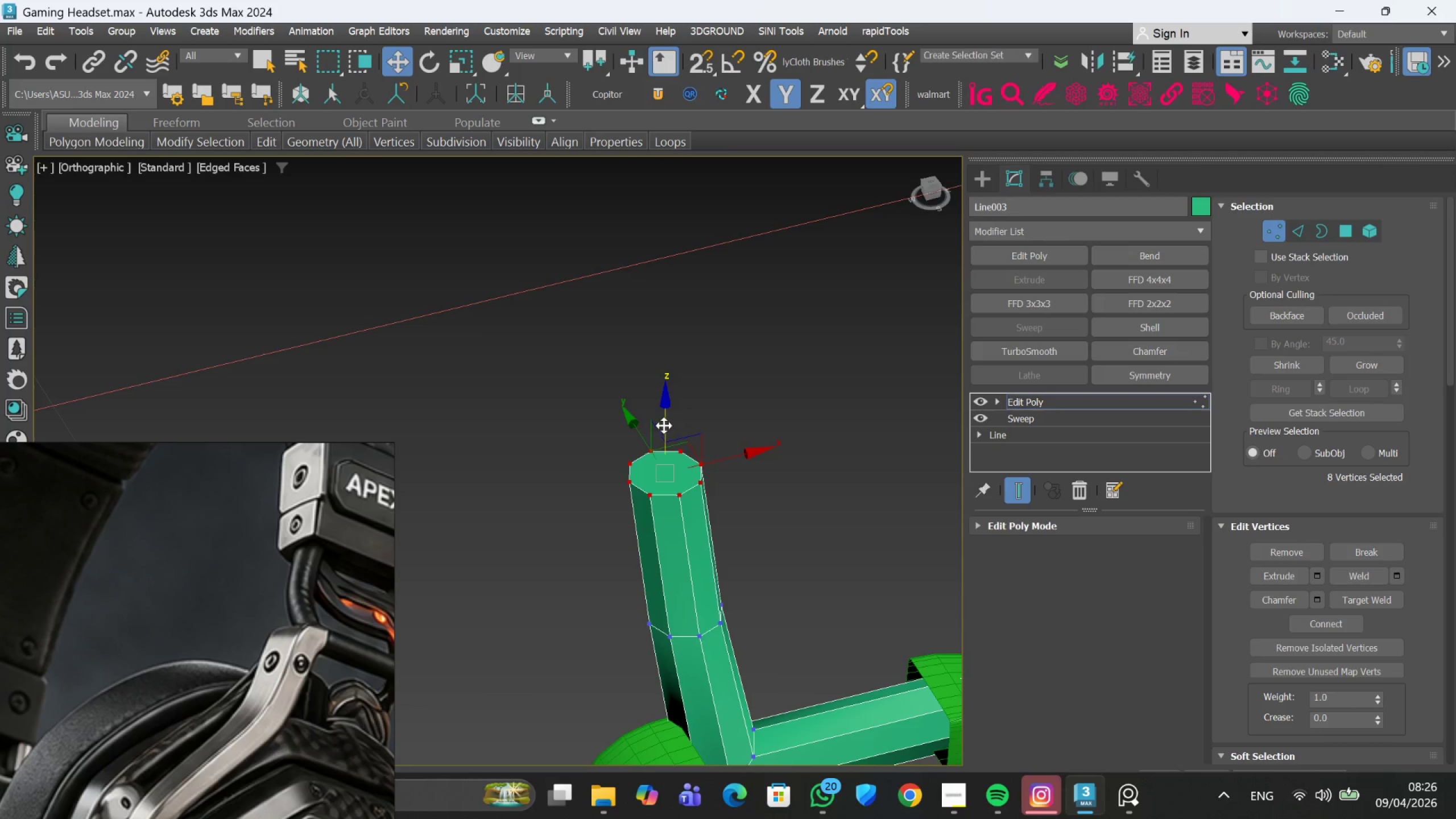 
scroll: coordinate [626, 496], scroll_direction: up, amount: 1.0
 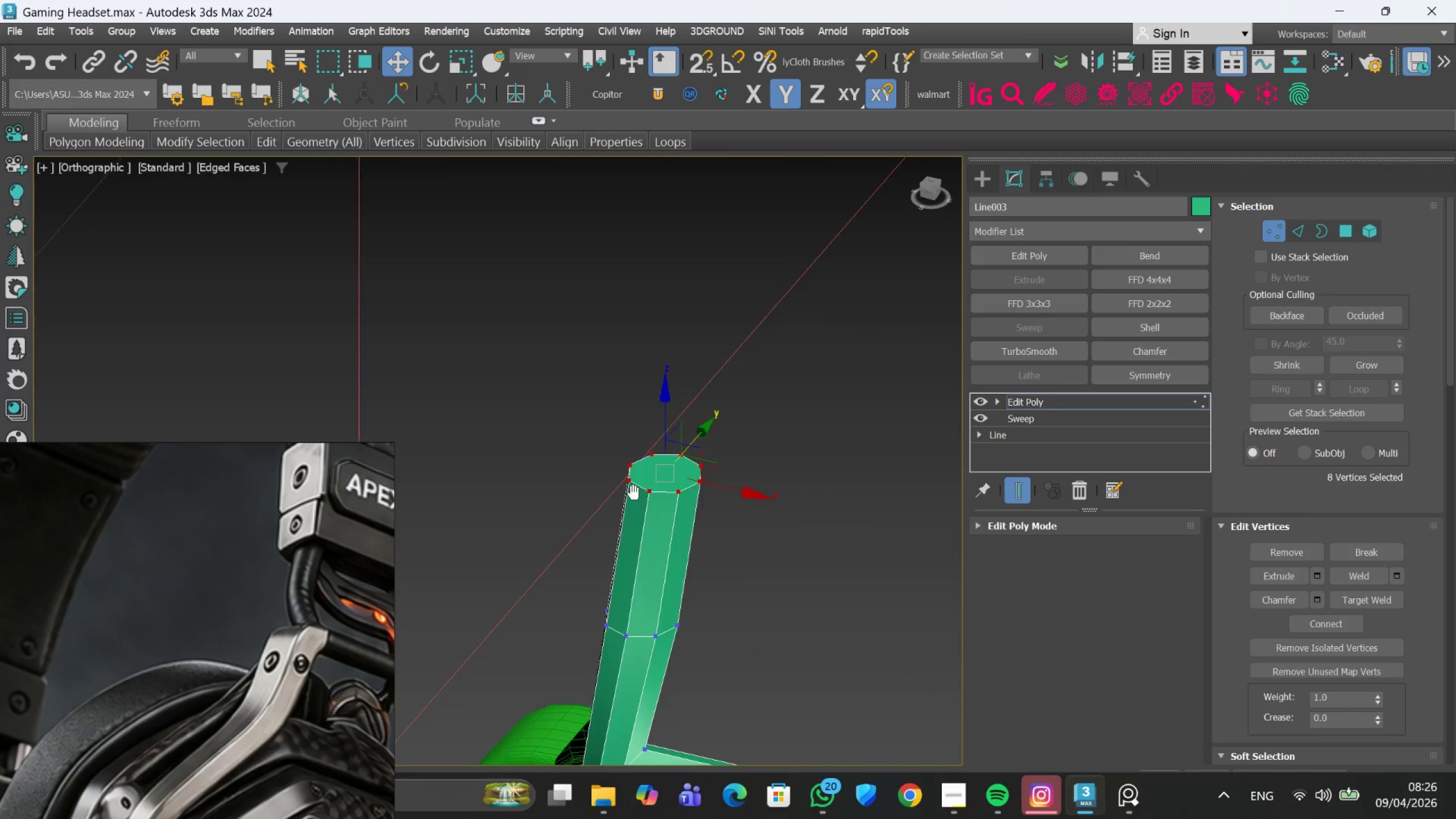 
left_click_drag(start_coordinate=[665, 419], to_coordinate=[667, 386])
 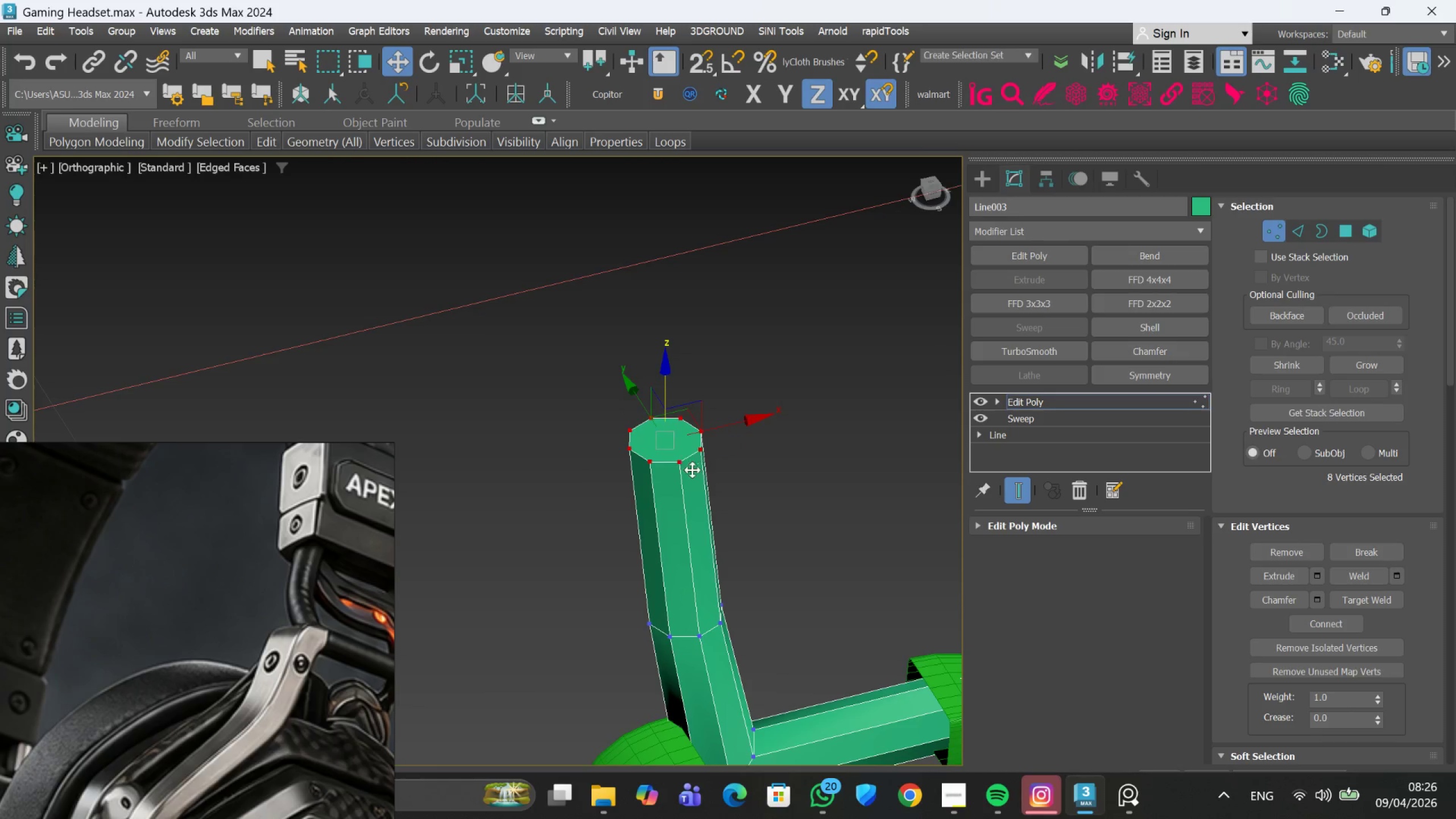 
hold_key(key=AltLeft, duration=0.86)
 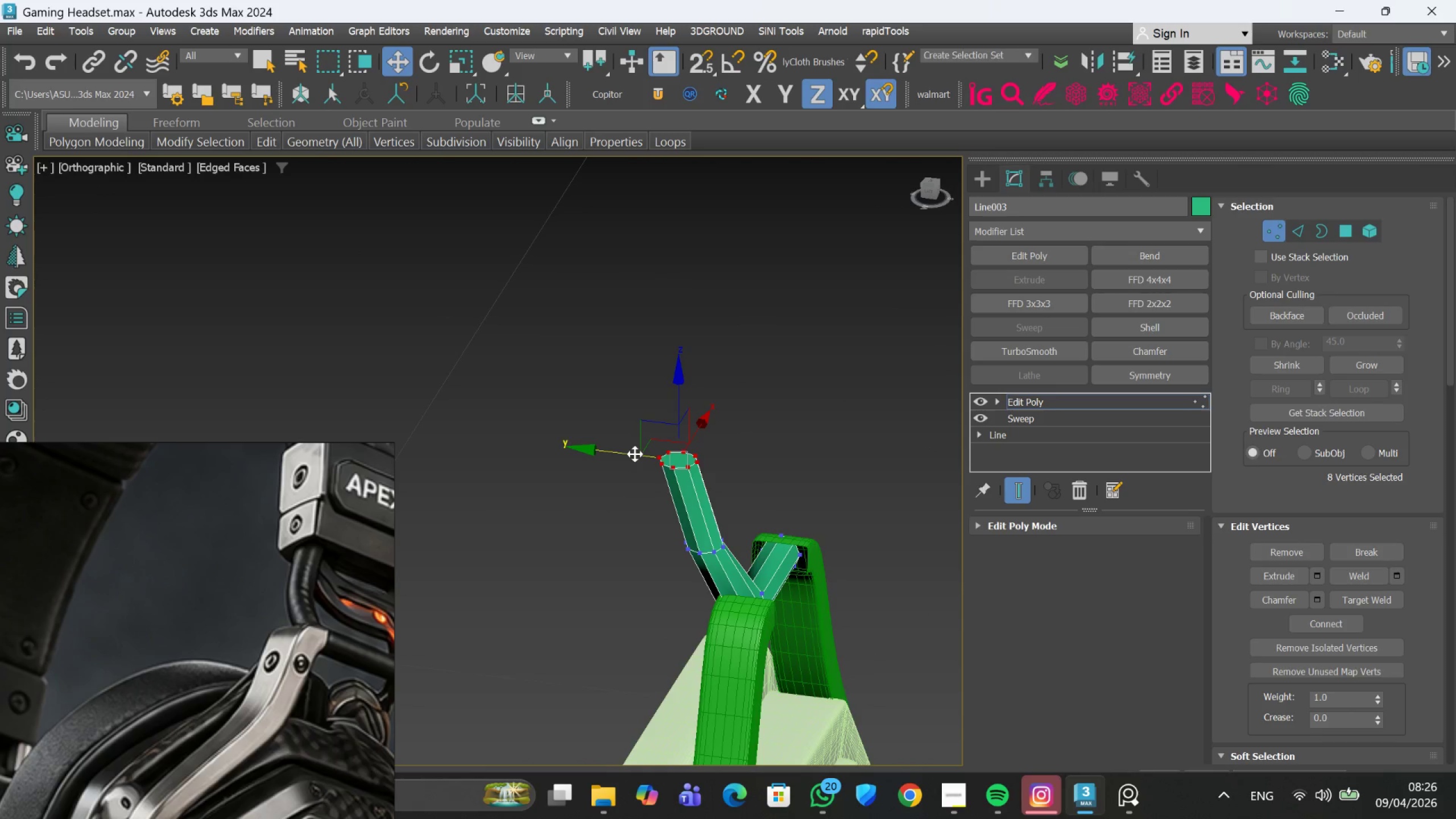 
scroll: coordinate [692, 481], scroll_direction: down, amount: 2.0
 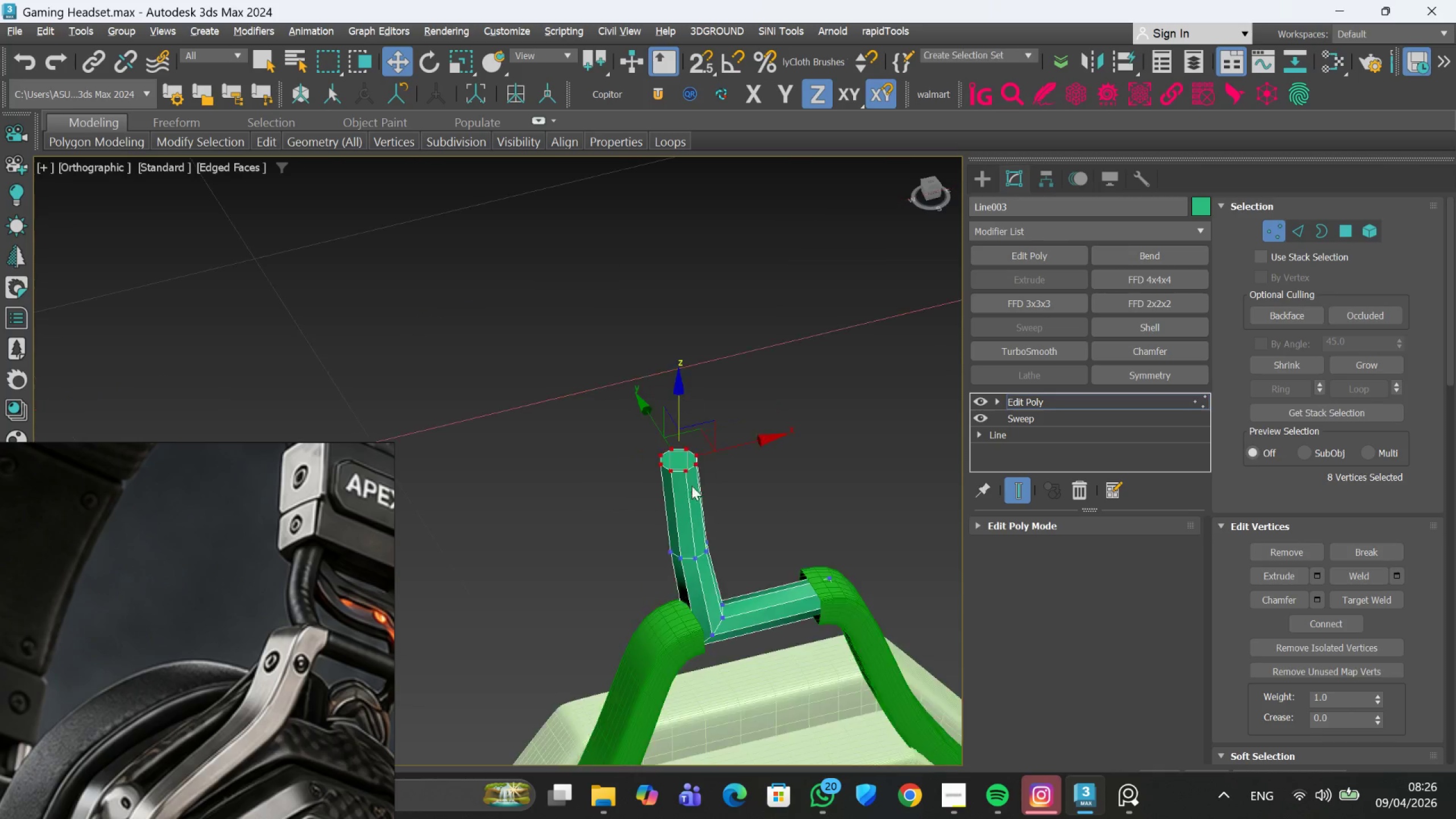 
left_click_drag(start_coordinate=[634, 453], to_coordinate=[615, 457])
 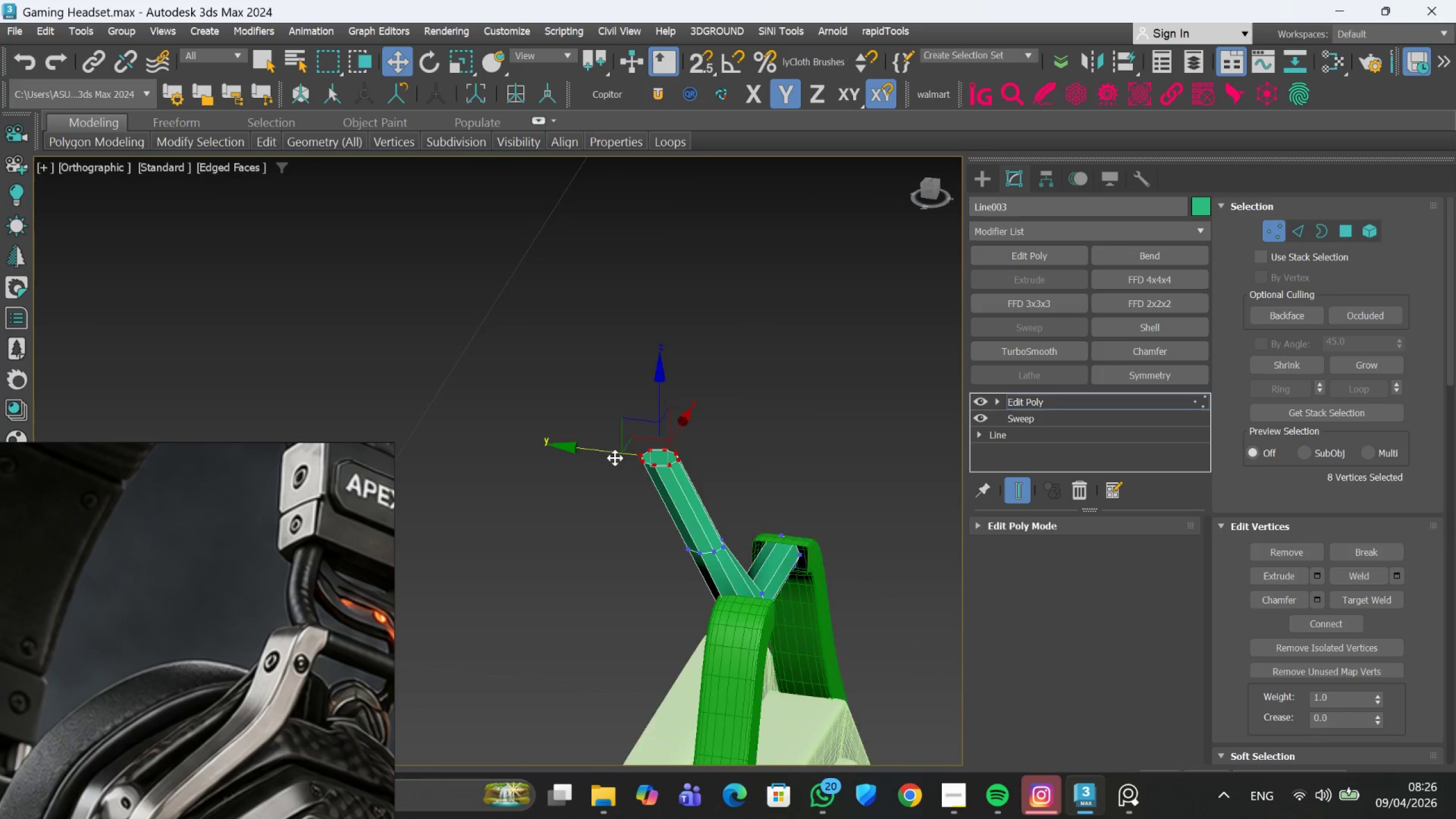 
hold_key(key=AltLeft, duration=1.03)
 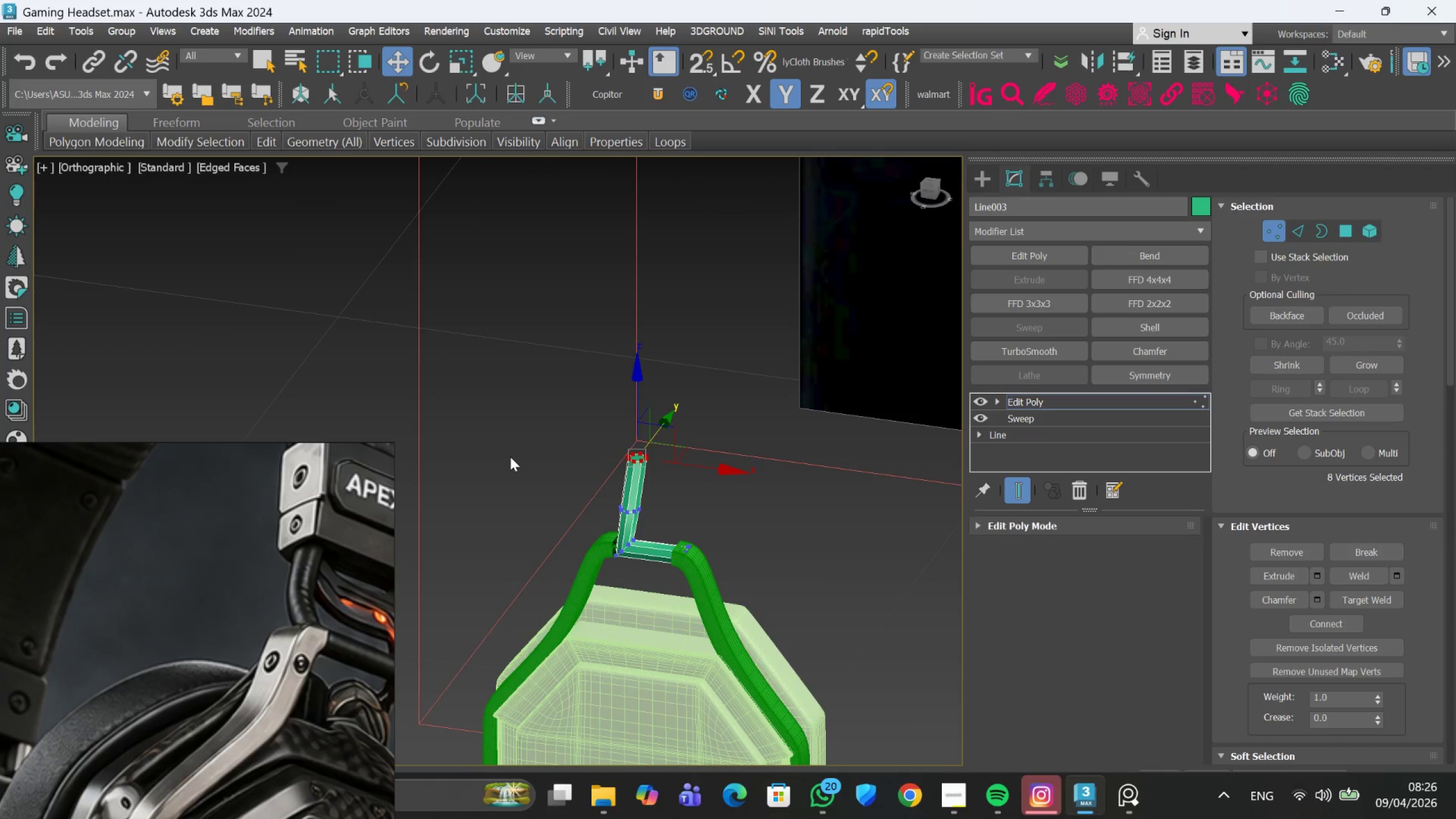 
scroll: coordinate [615, 458], scroll_direction: down, amount: 2.0
 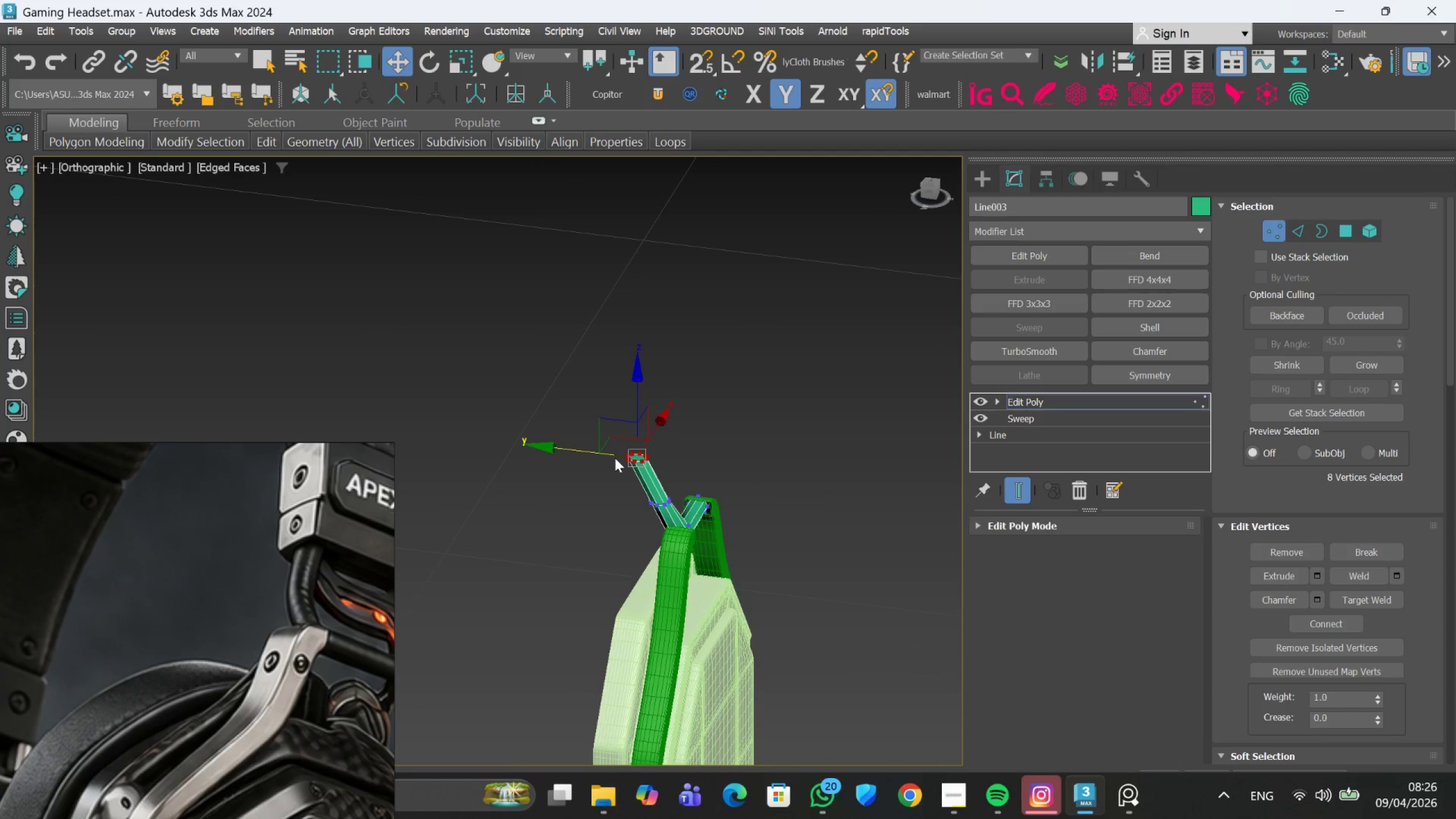 
key(F)
 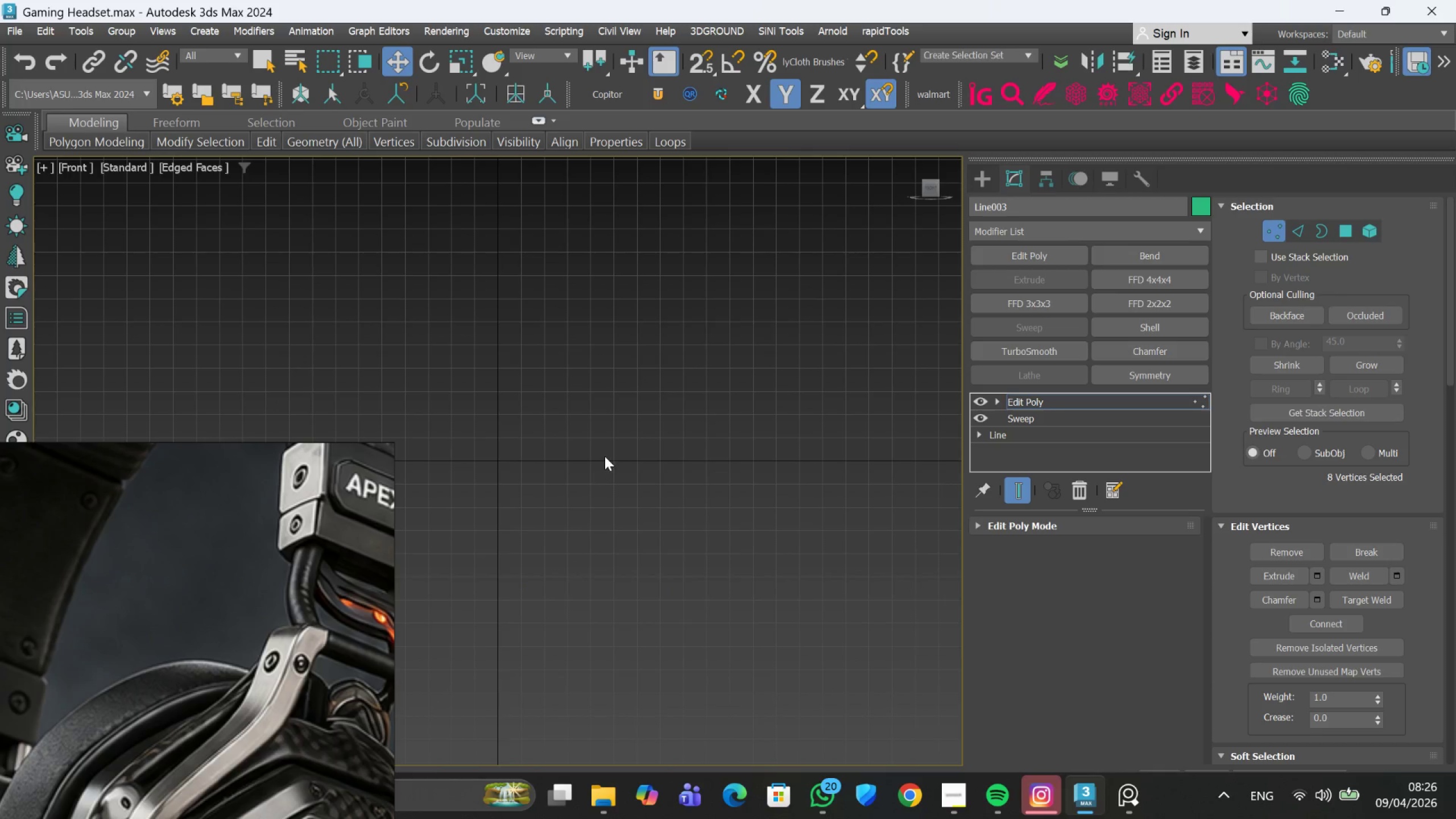 
scroll: coordinate [631, 510], scroll_direction: down, amount: 2.0
 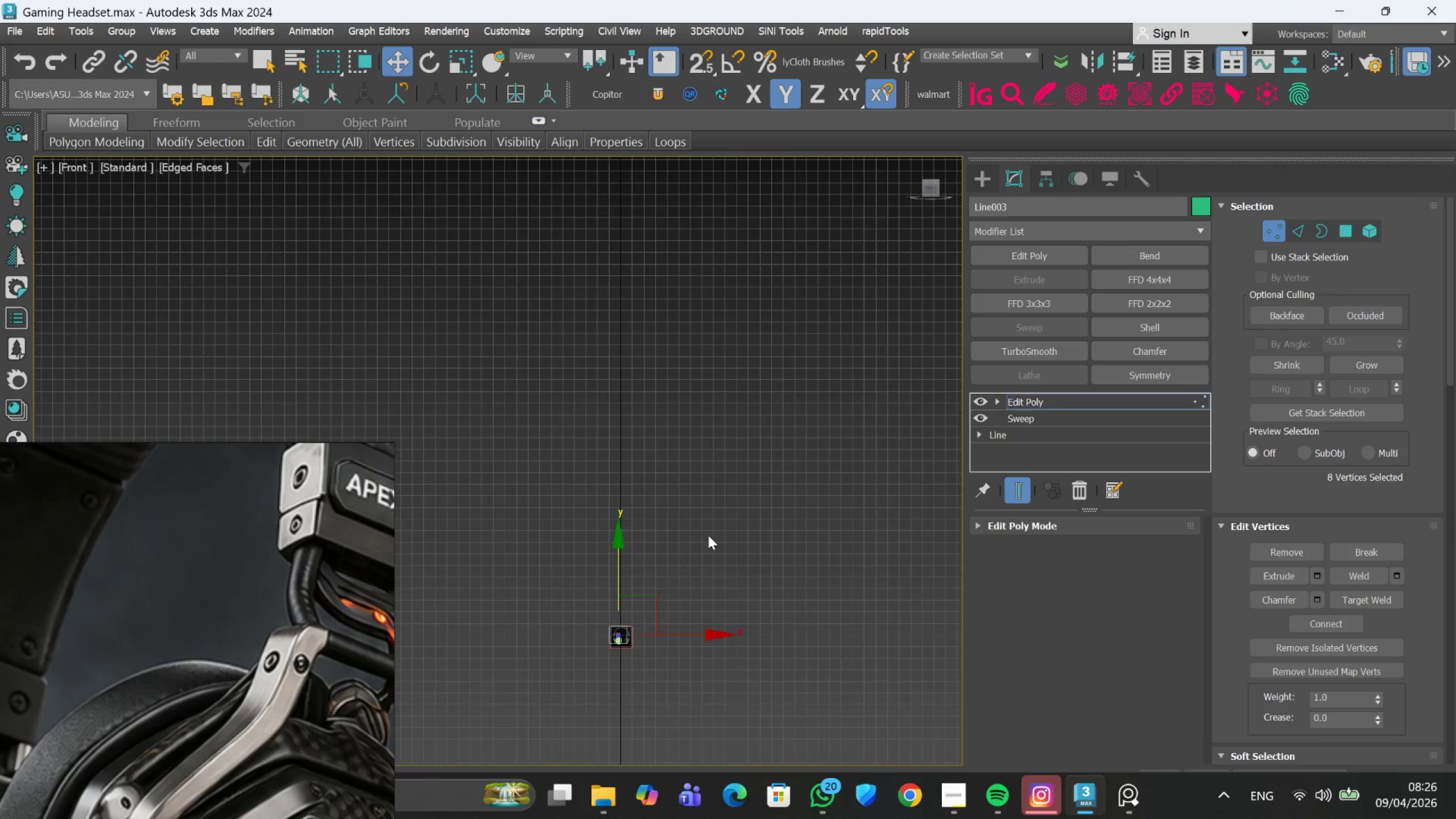 
scroll: coordinate [625, 624], scroll_direction: up, amount: 11.0
 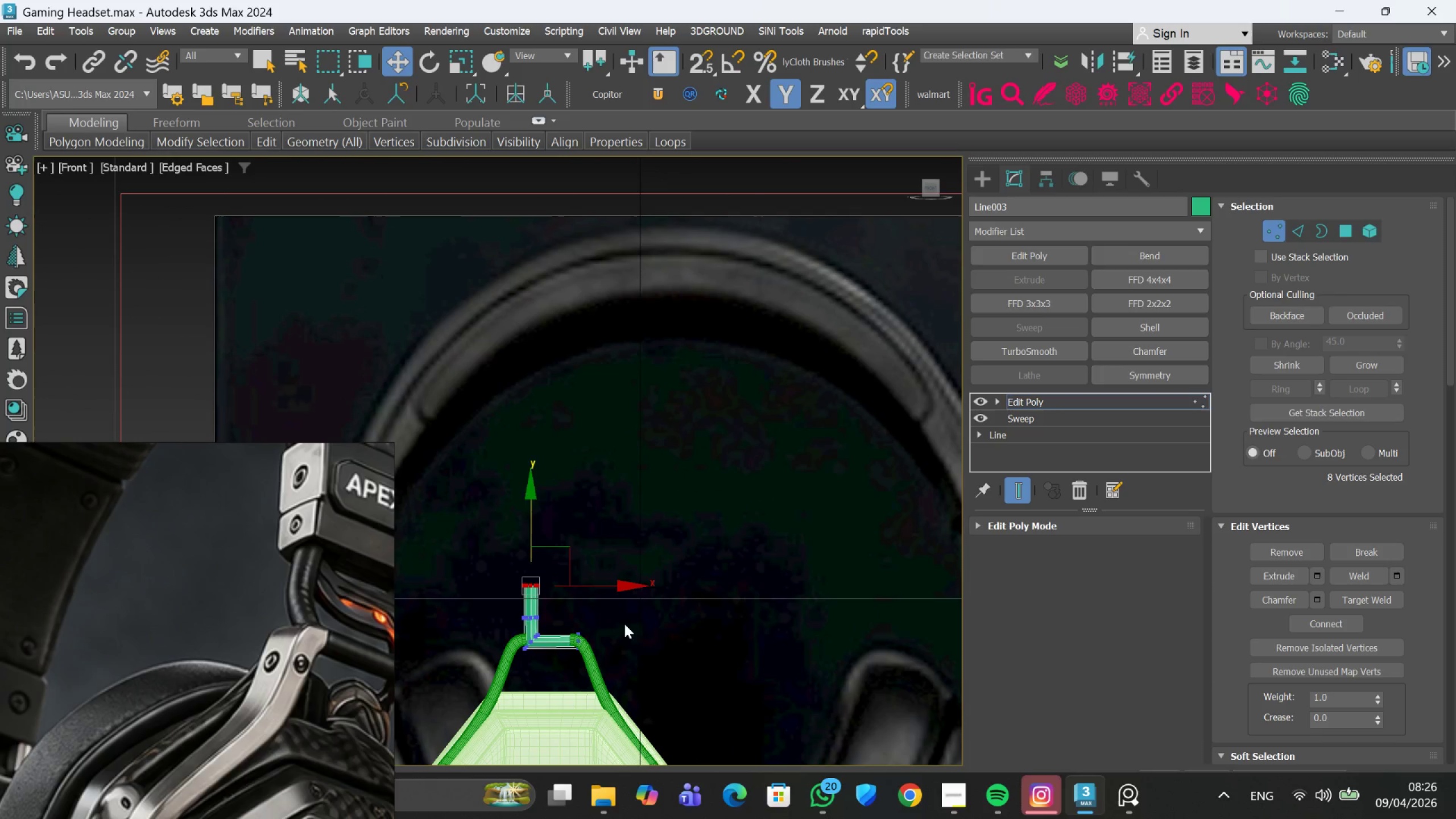 
hold_key(key=AltLeft, duration=0.97)
 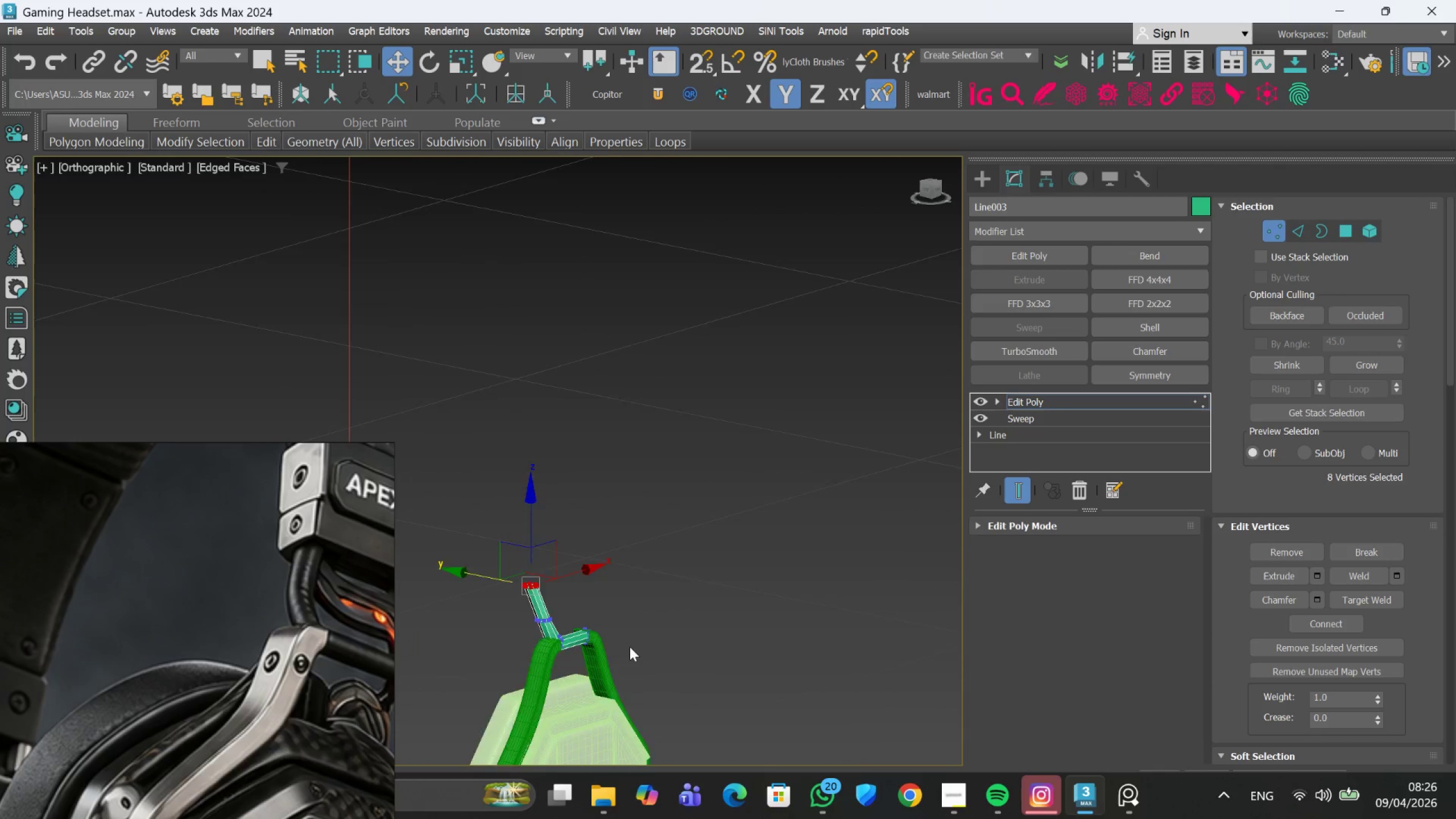 
hold_key(key=AltLeft, duration=0.66)
 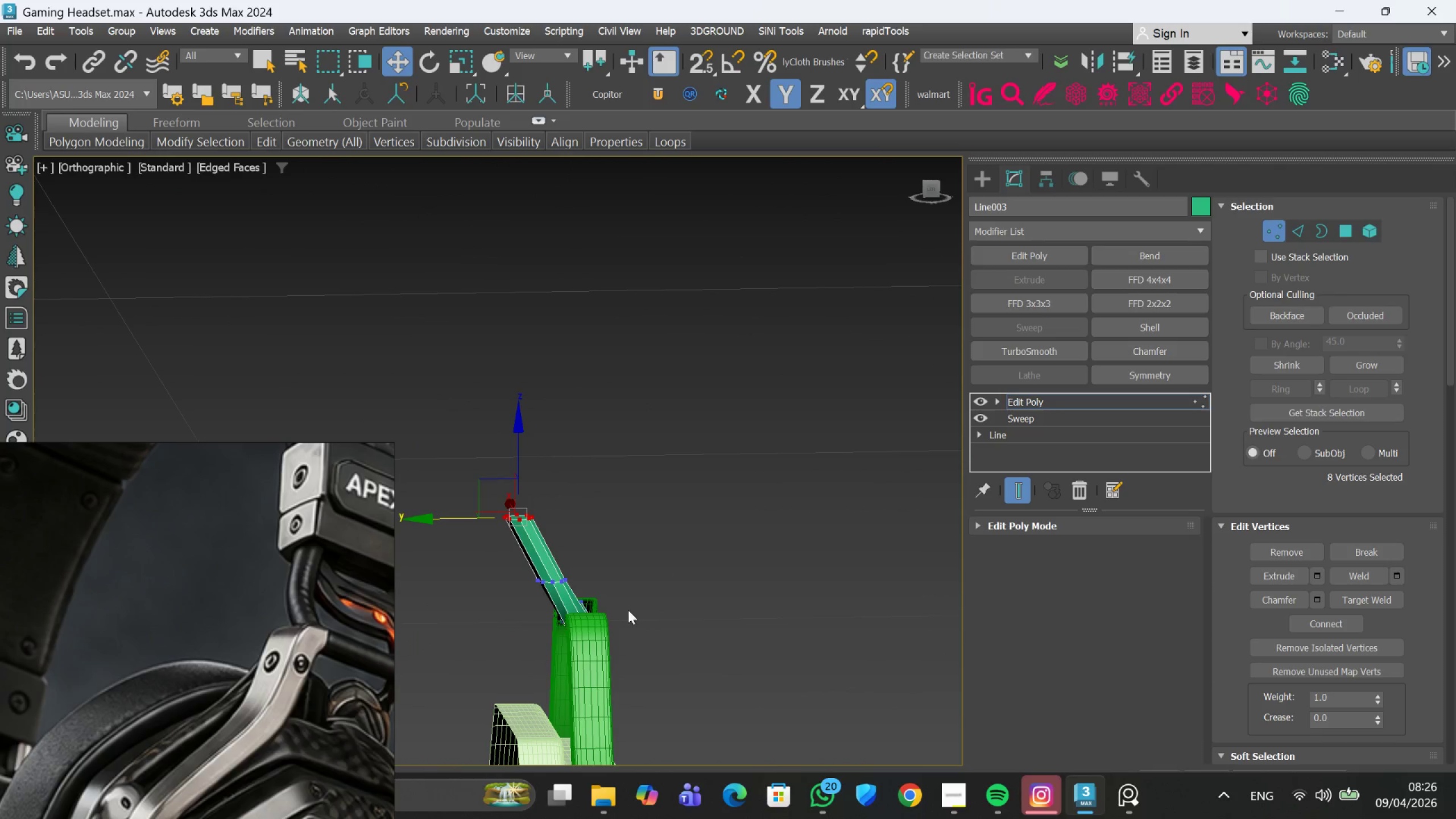 
scroll: coordinate [627, 584], scroll_direction: up, amount: 4.0
 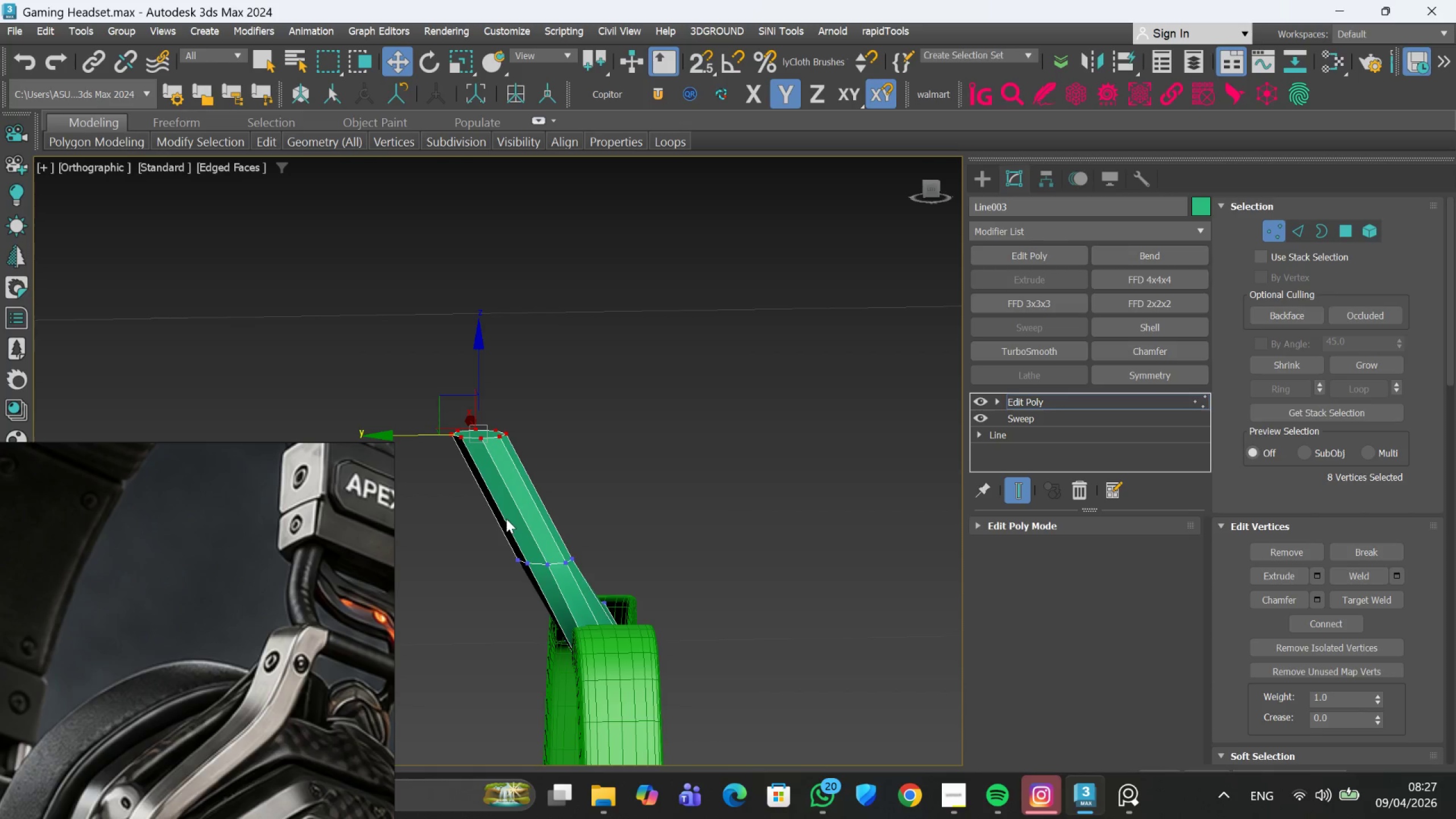 
left_click_drag(start_coordinate=[489, 514], to_coordinate=[606, 580])
 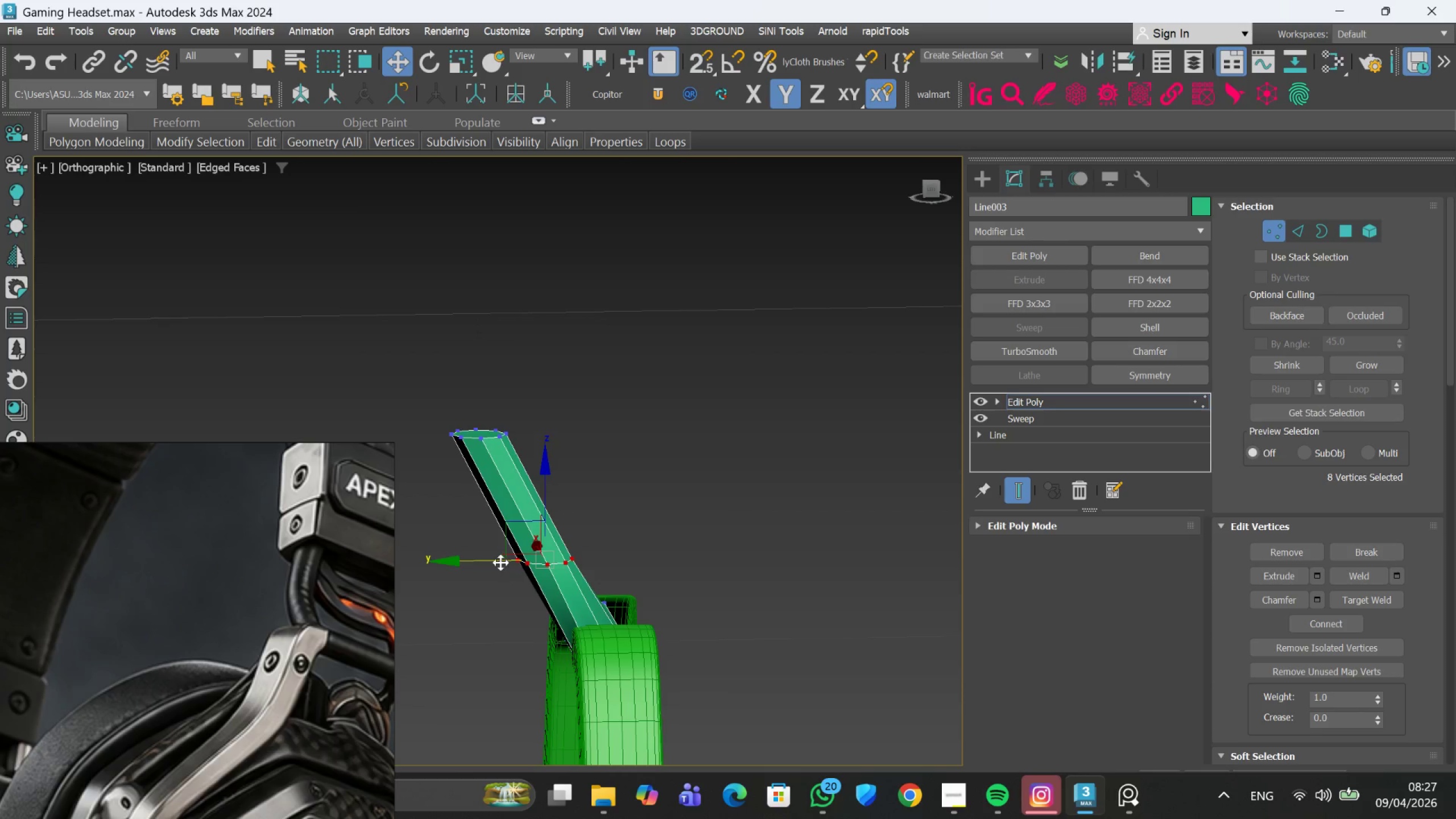 
left_click_drag(start_coordinate=[500, 561], to_coordinate=[480, 584])
 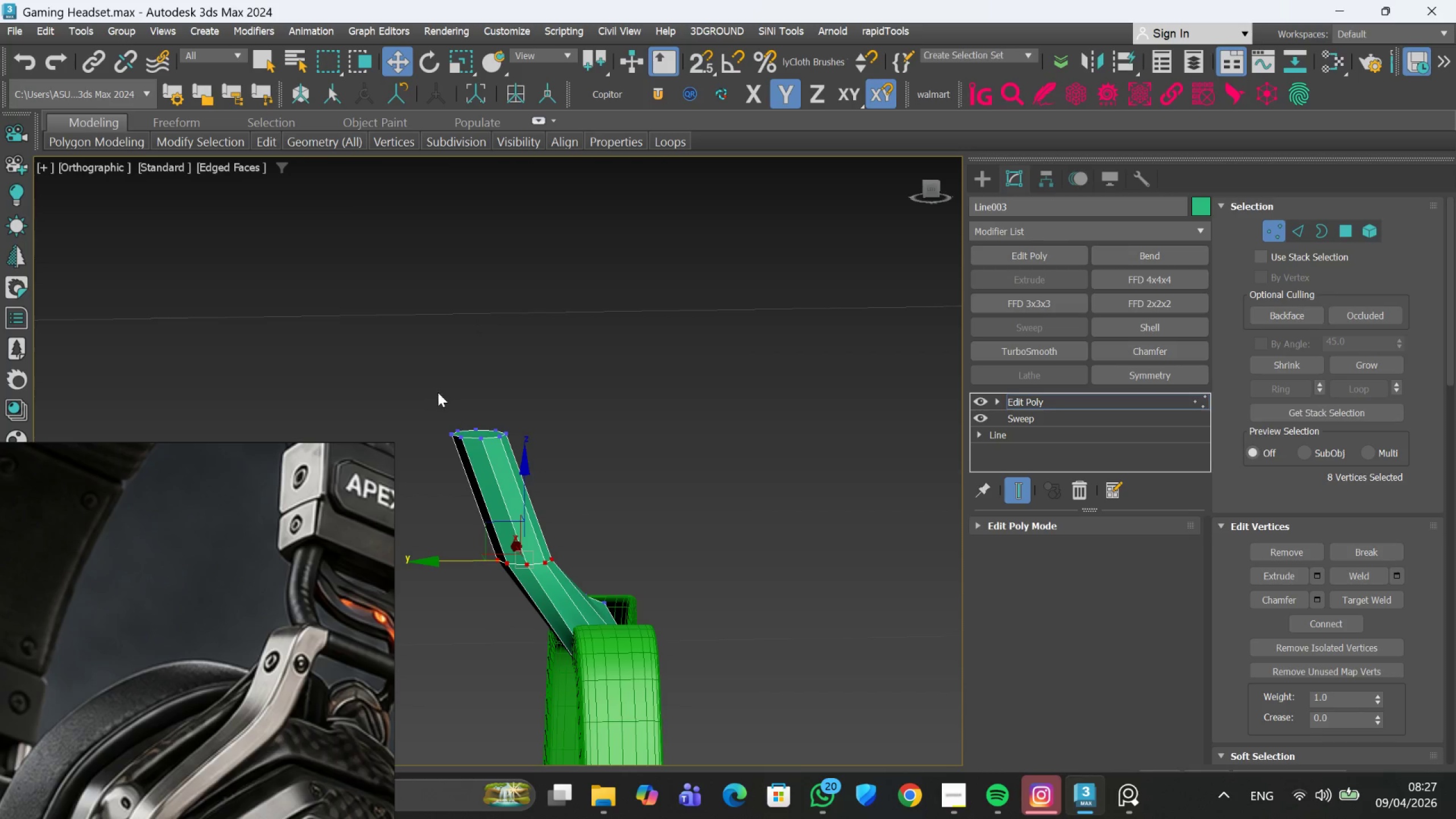 
left_click_drag(start_coordinate=[431, 394], to_coordinate=[564, 493])
 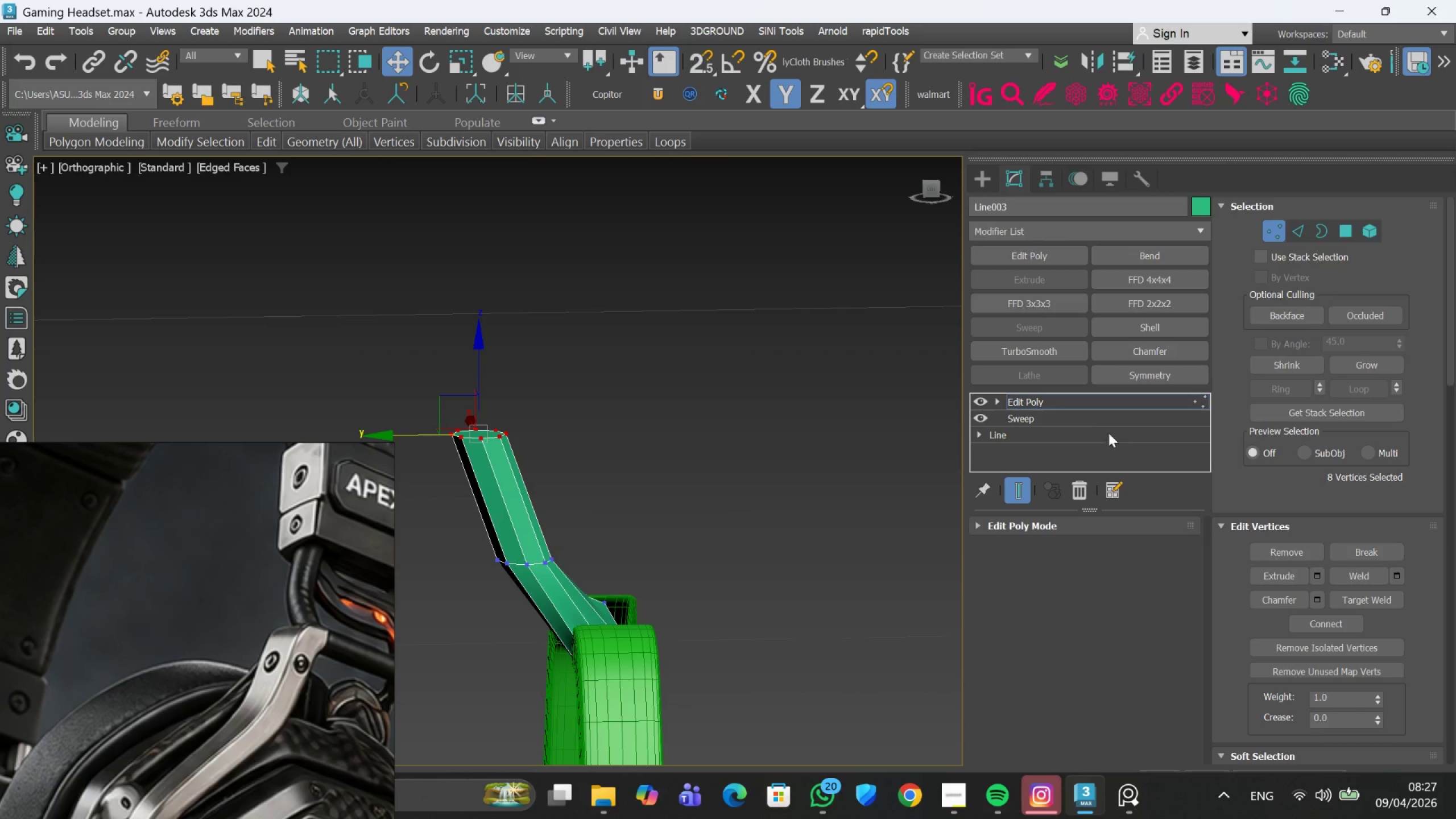 
hold_key(key=AltLeft, duration=1.5)
 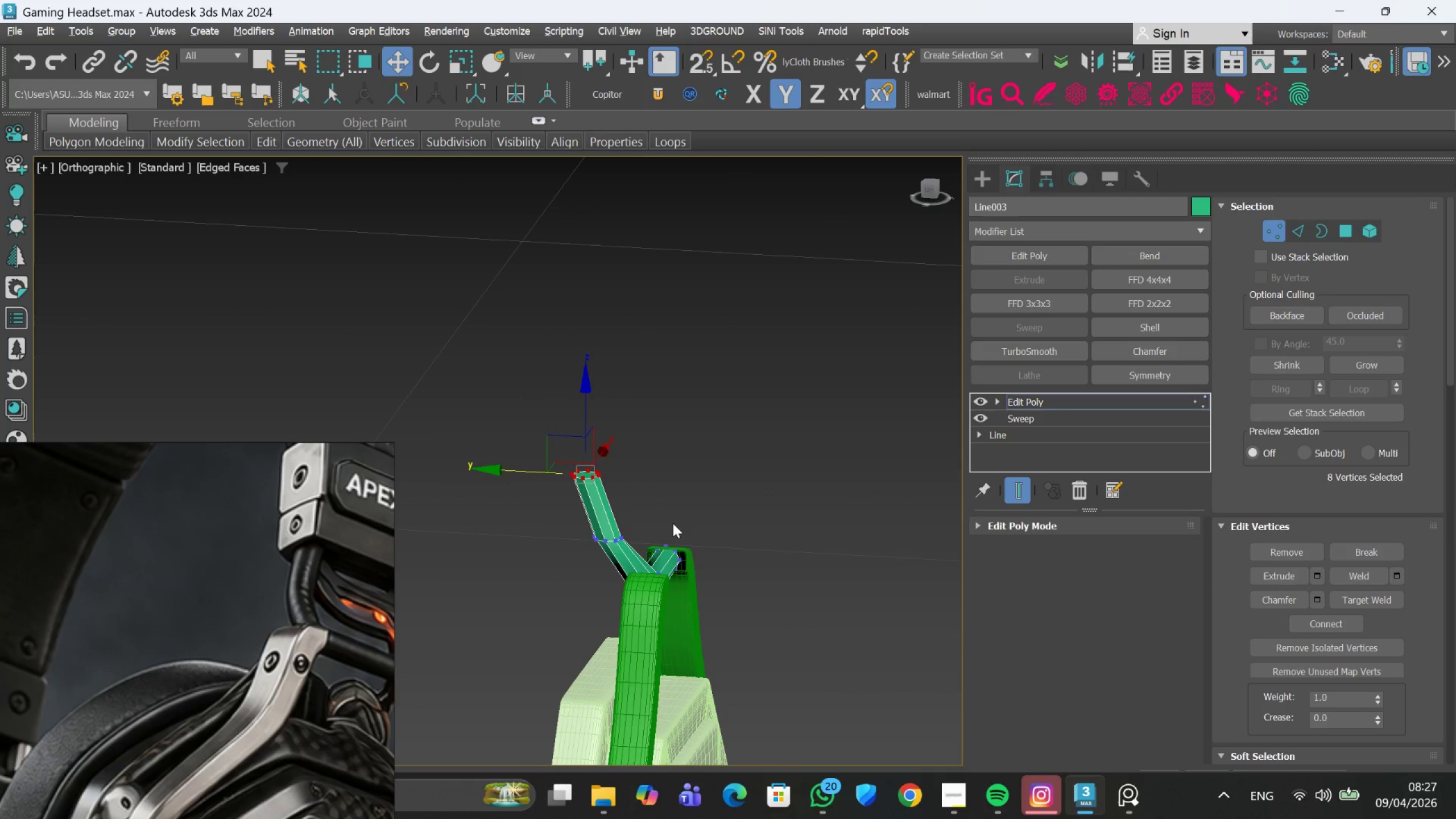 
scroll: coordinate [692, 515], scroll_direction: down, amount: 2.0
 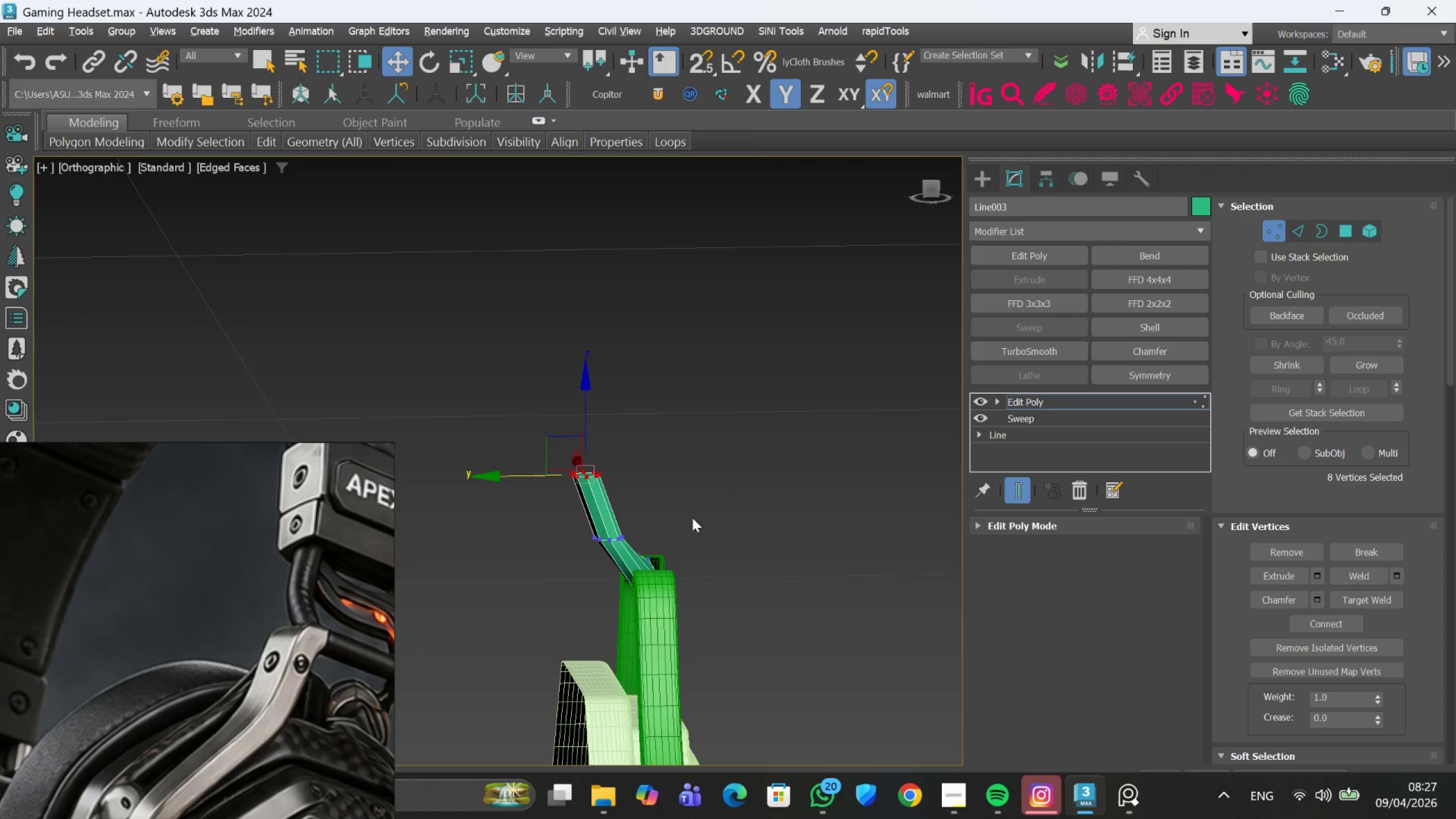 
hold_key(key=AltLeft, duration=0.78)
 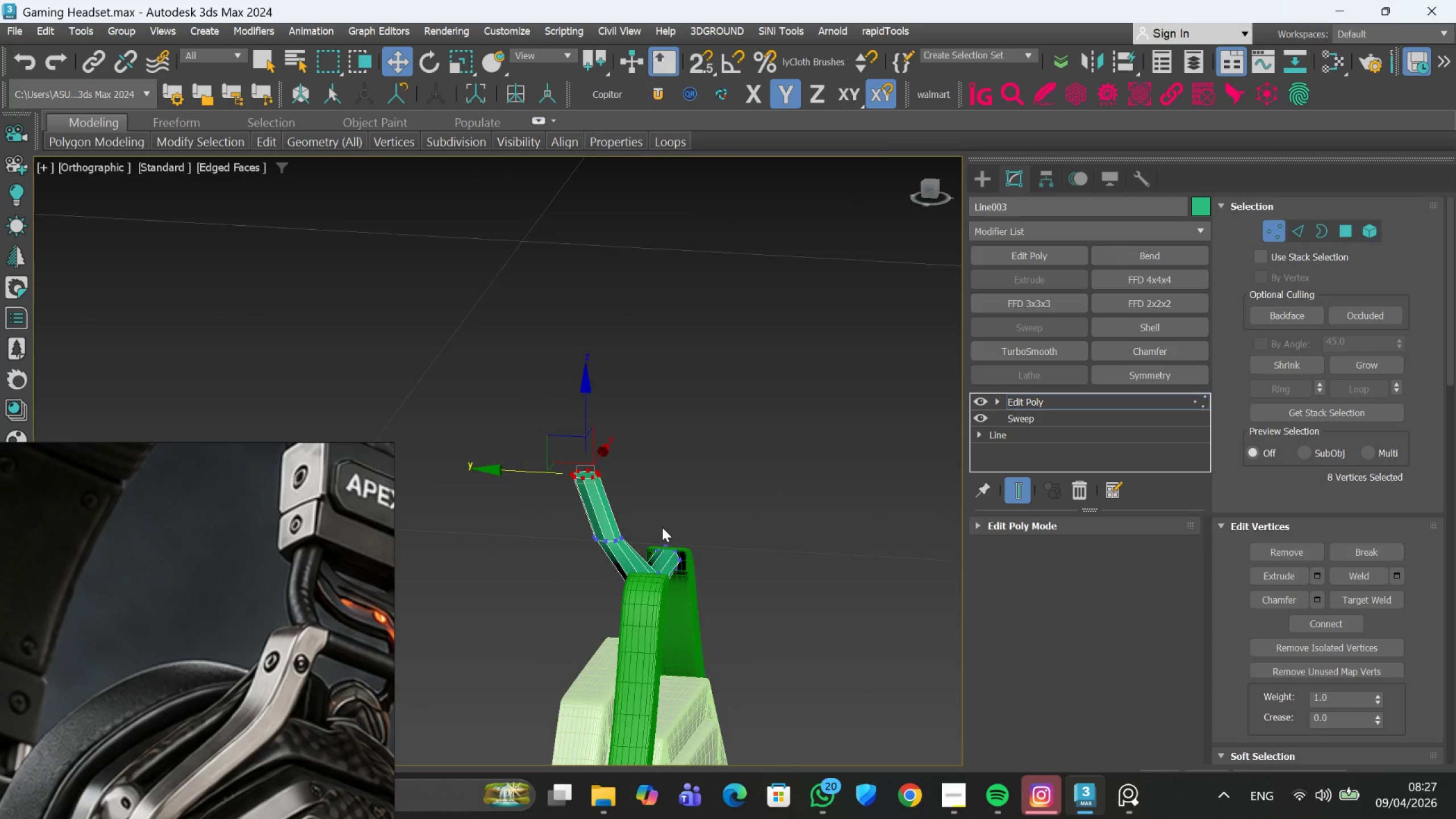 
hold_key(key=AltLeft, duration=1.52)
 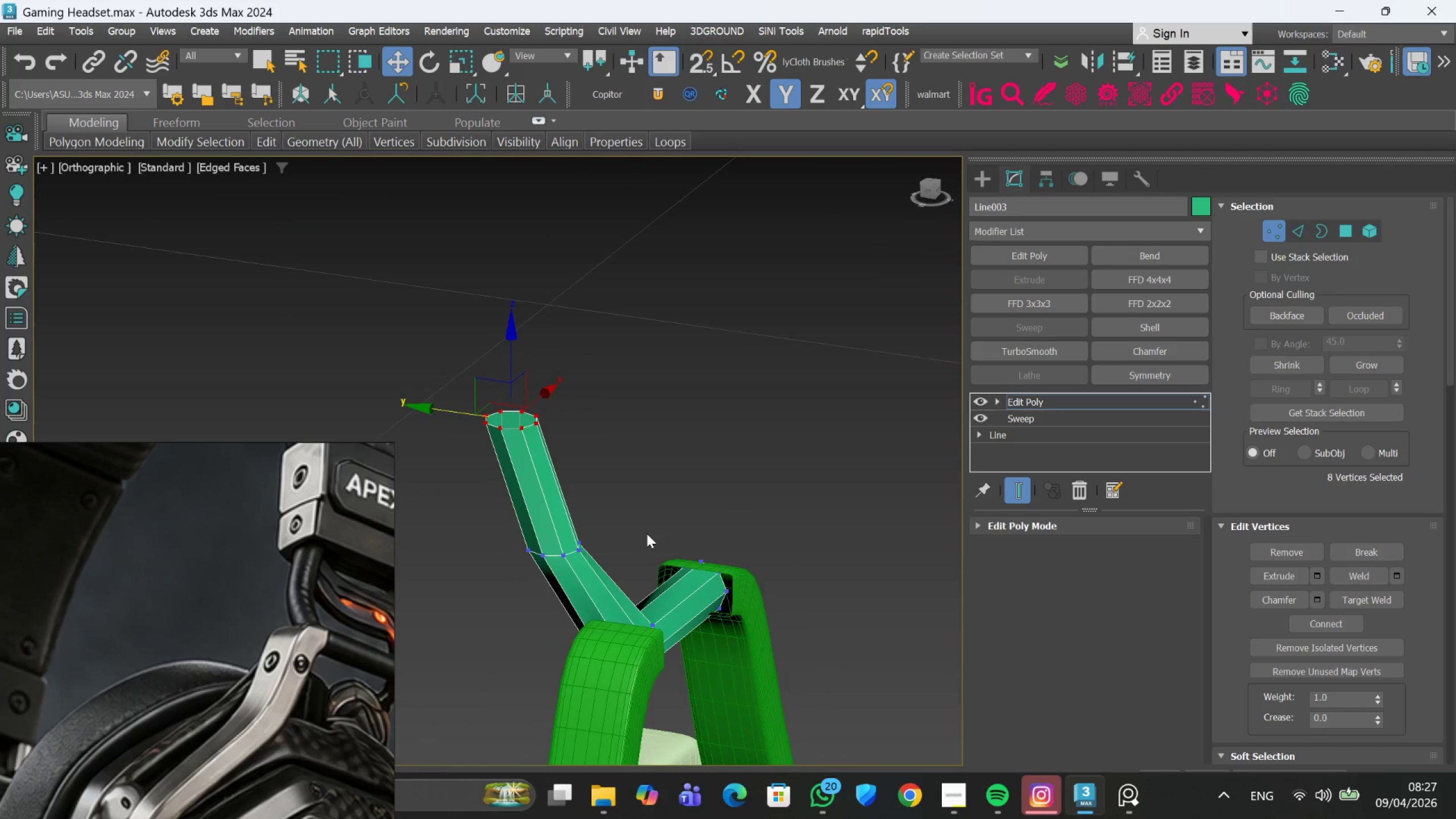 
scroll: coordinate [660, 530], scroll_direction: up, amount: 2.0
 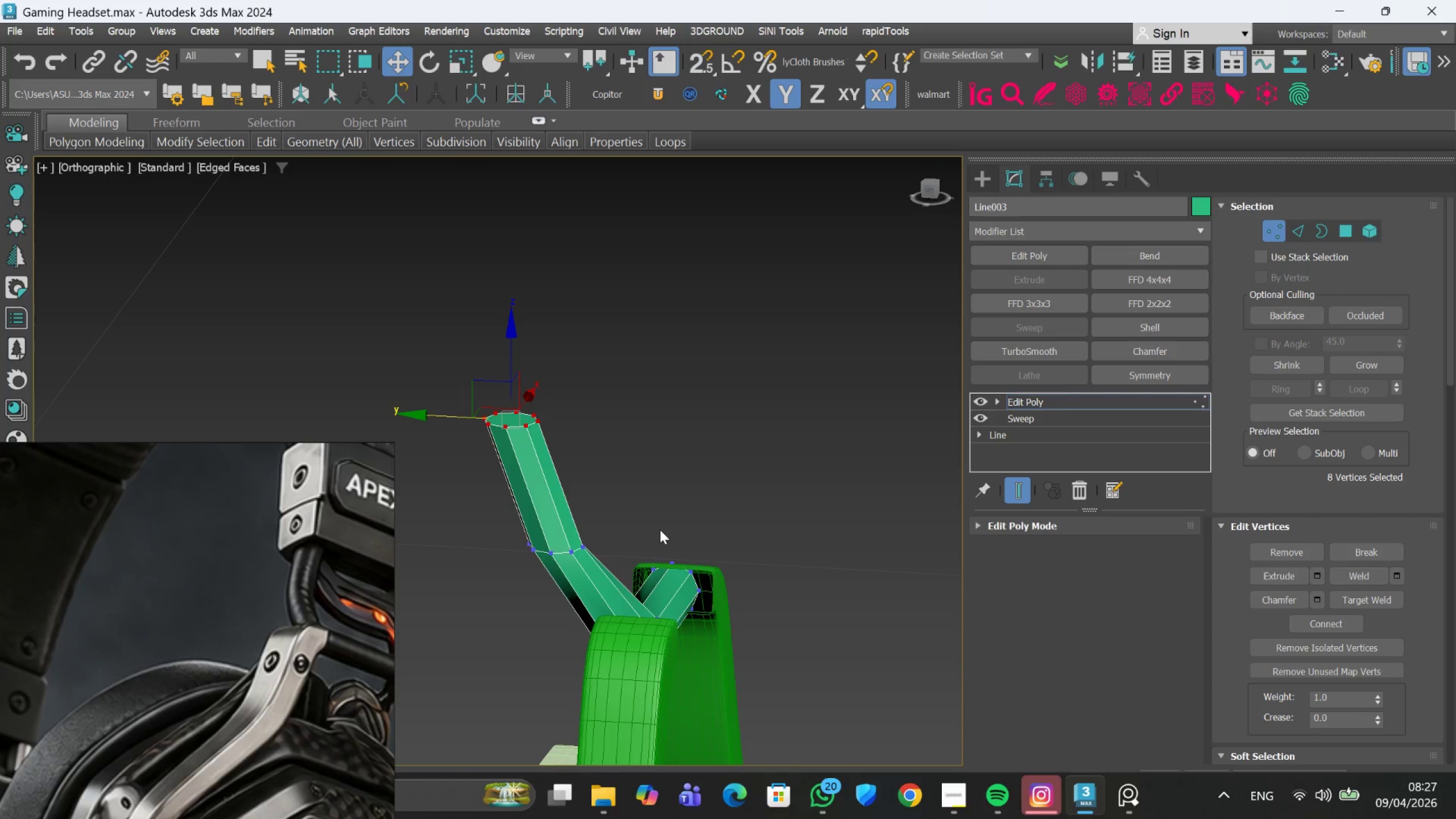 
hold_key(key=AltLeft, duration=0.44)
 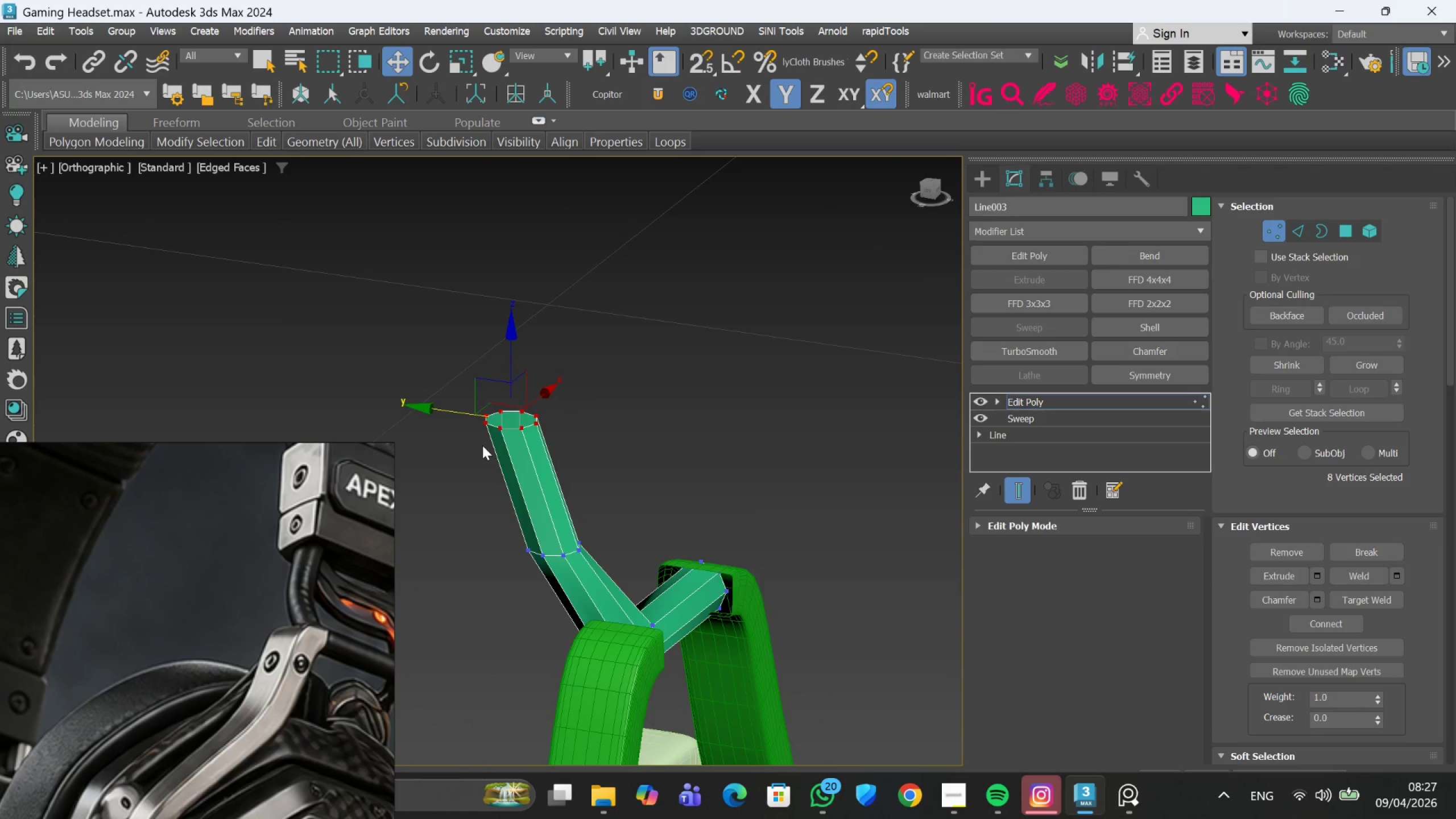 
hold_key(key=AltLeft, duration=1.7)
 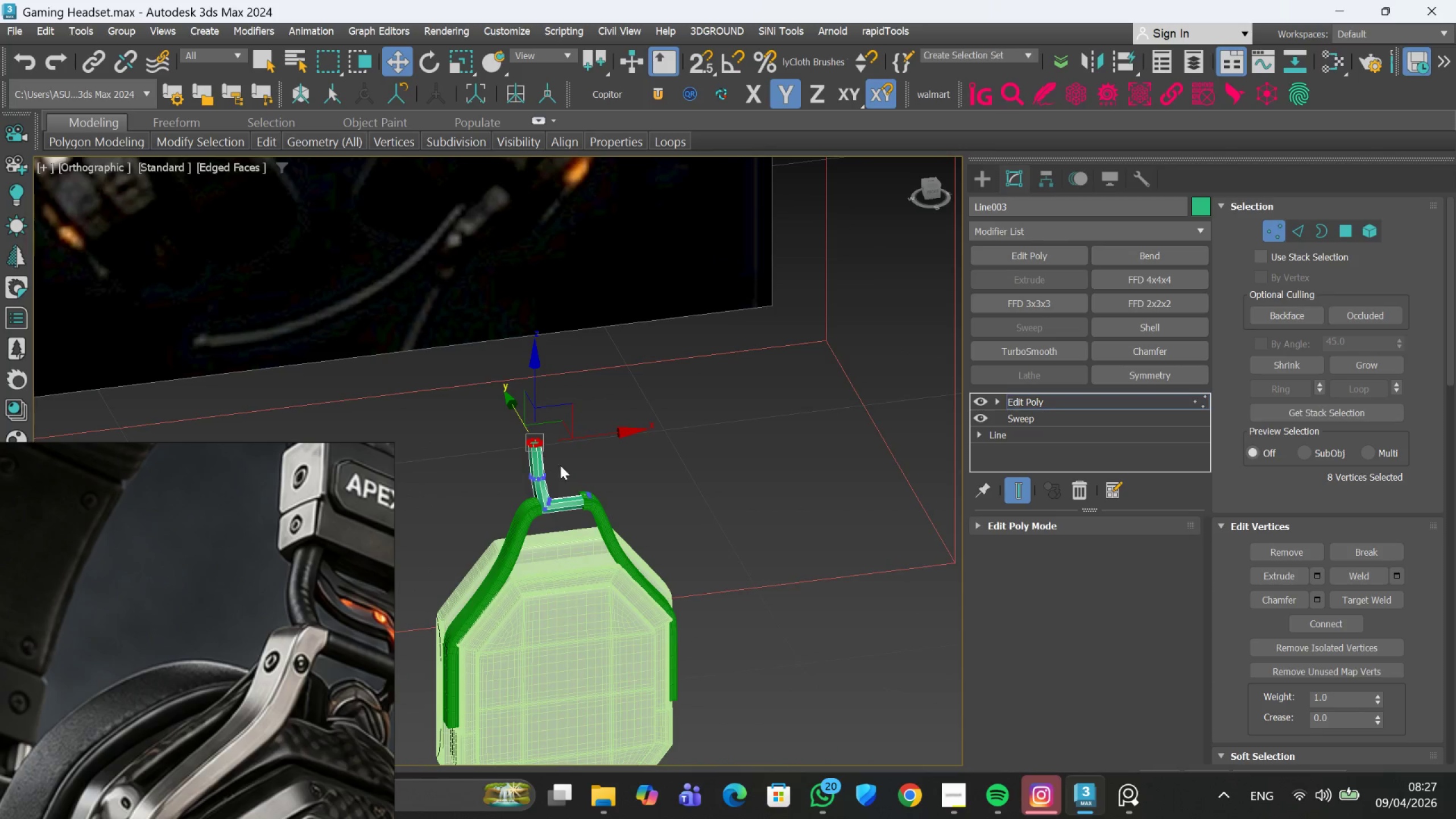 
hold_key(key=AltLeft, duration=0.48)
 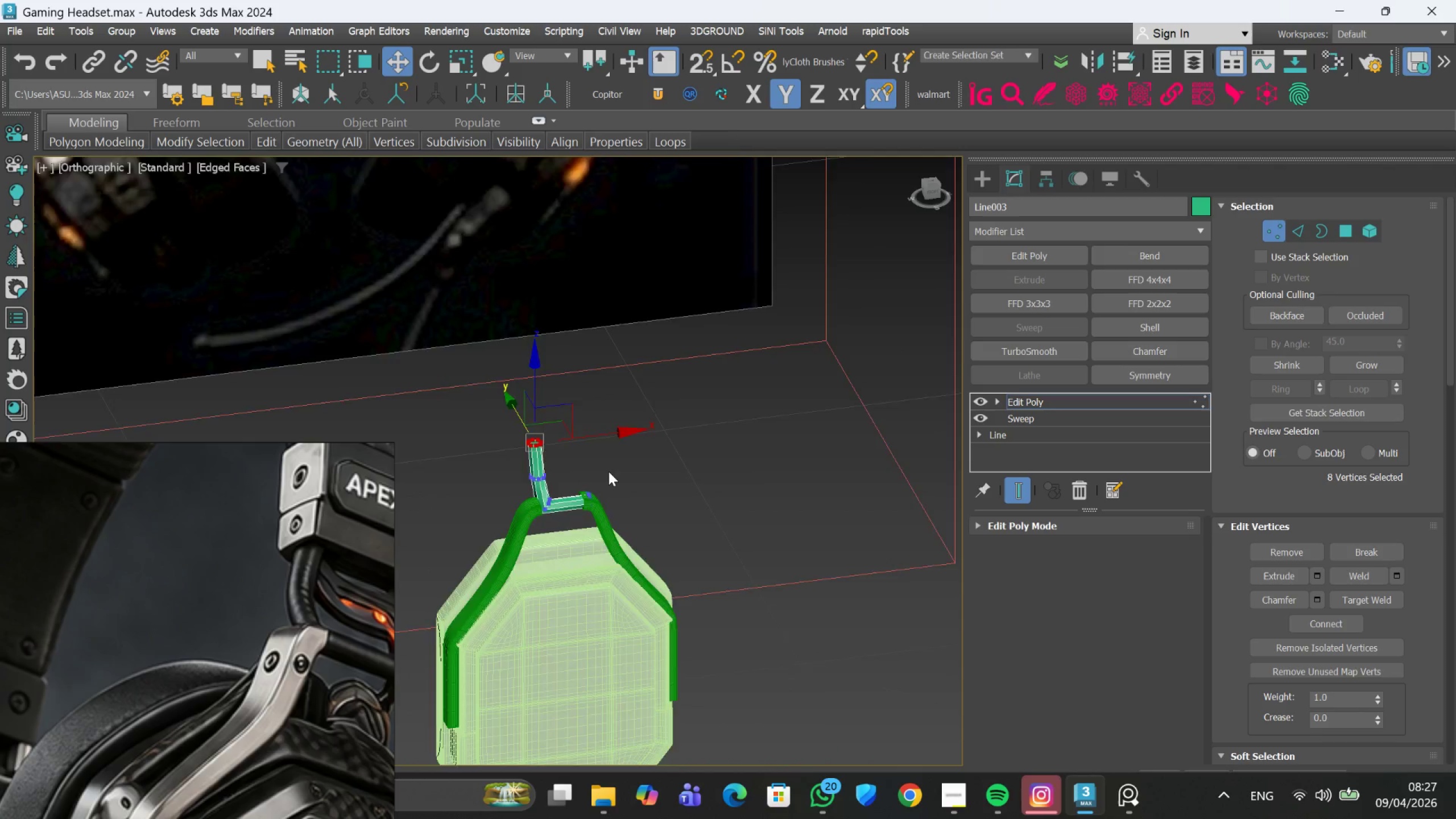 
scroll: coordinate [565, 459], scroll_direction: down, amount: 4.0
 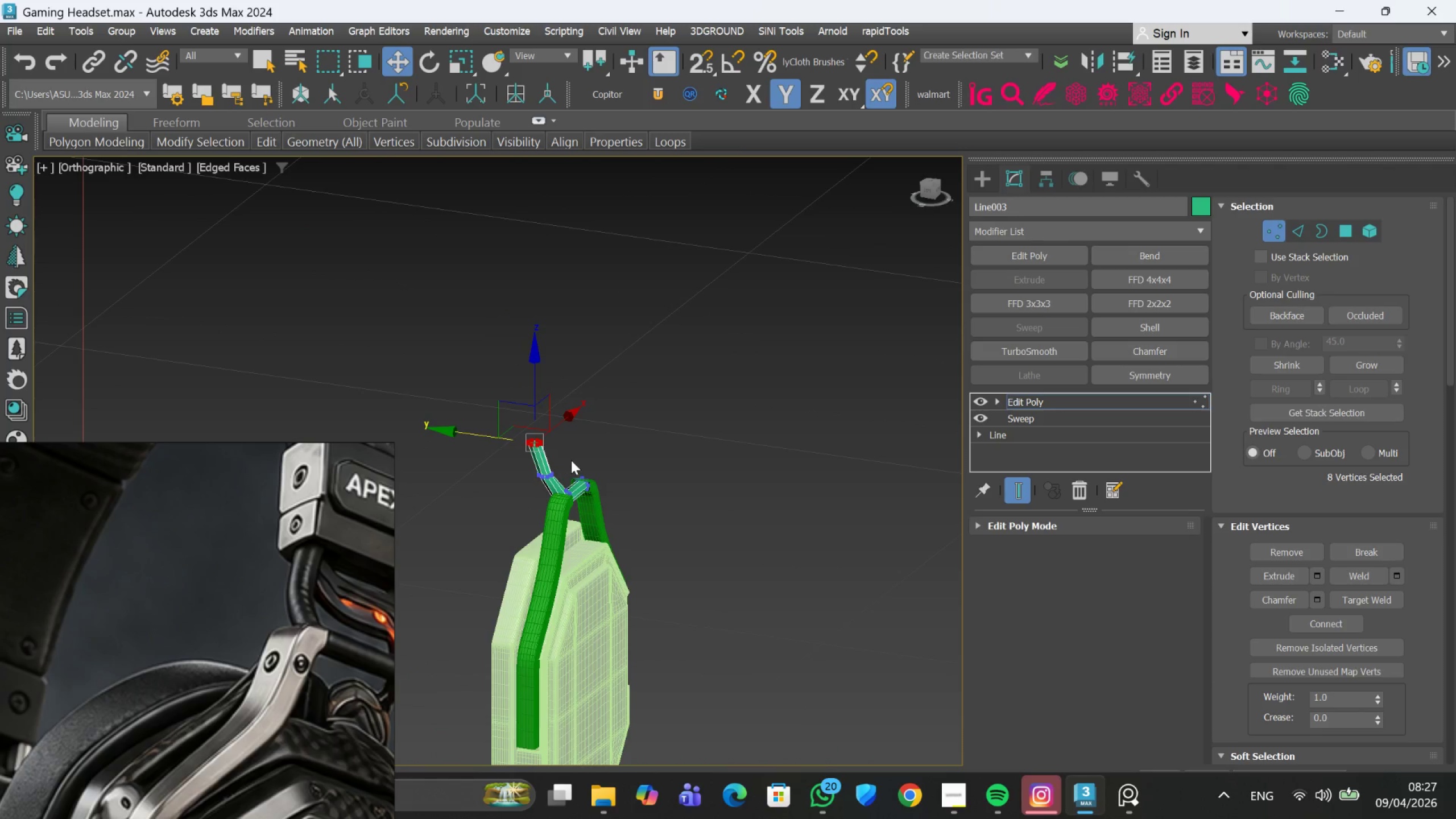 
hold_key(key=AltLeft, duration=0.36)
 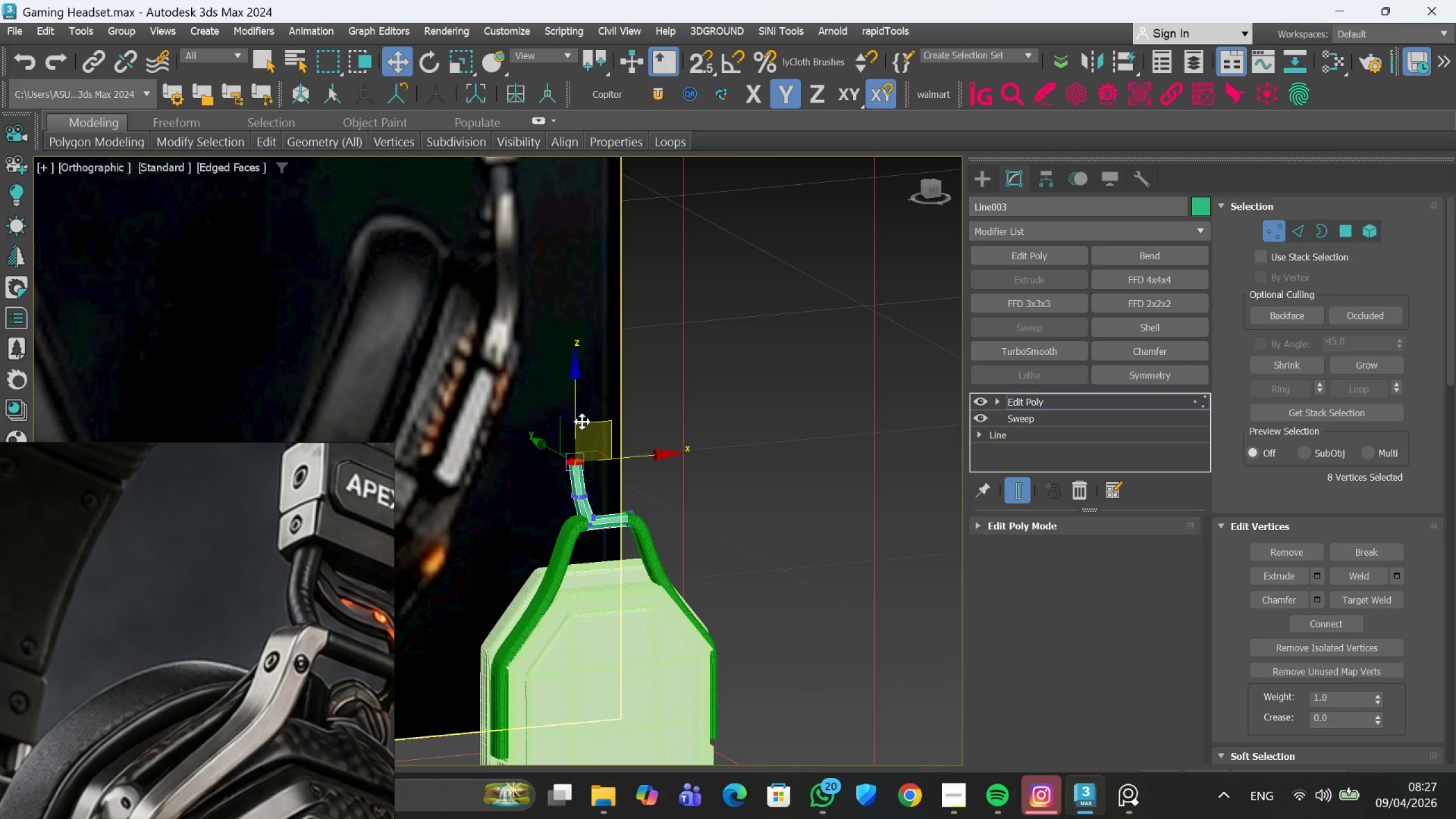 
scroll: coordinate [568, 454], scroll_direction: none, amount: 0.0
 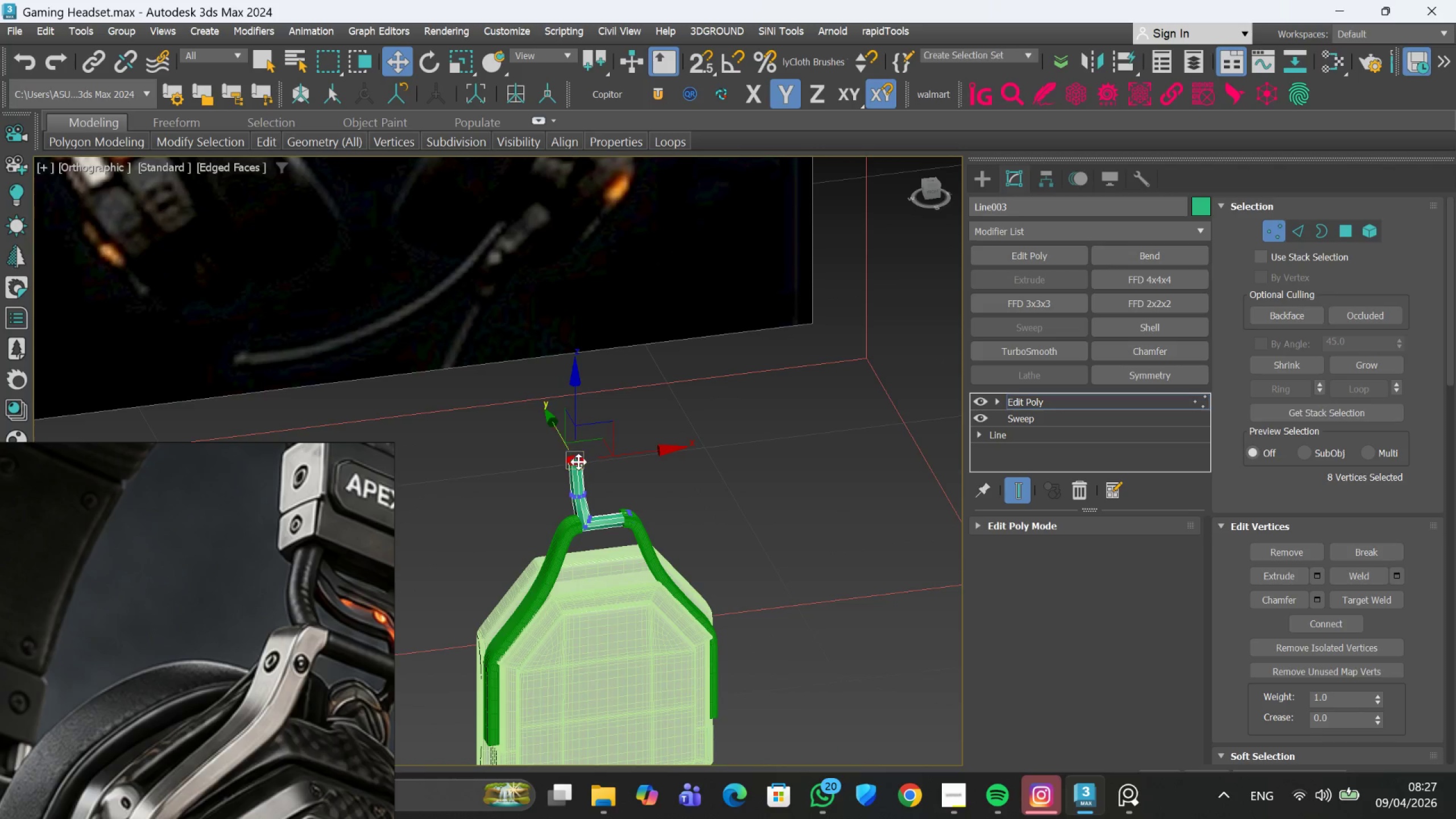 
scroll: coordinate [579, 458], scroll_direction: up, amount: 3.0
 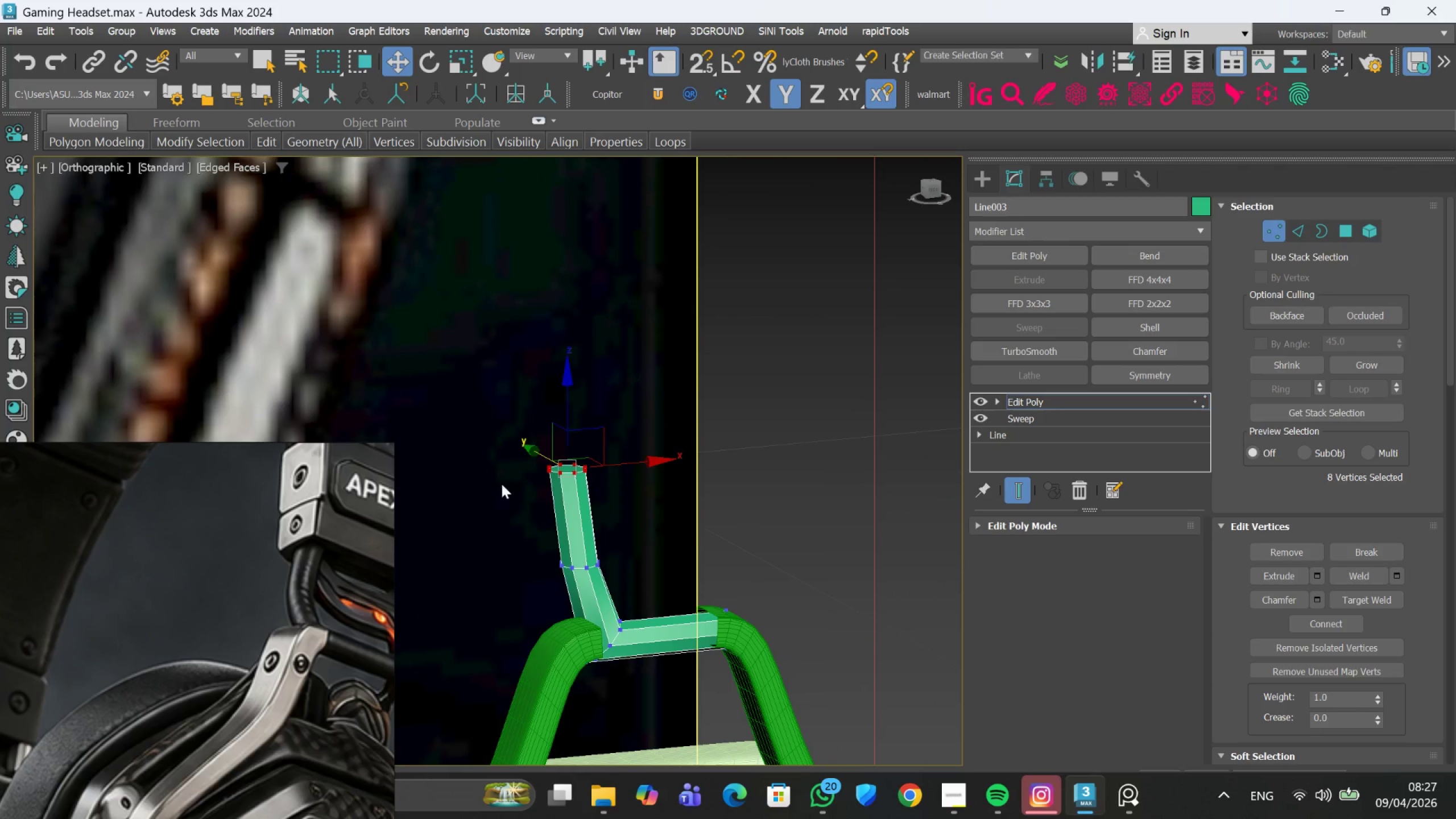 
hold_key(key=ControlLeft, duration=0.83)
left_click_drag(start_coordinate=[503, 504], to_coordinate=[626, 591])
 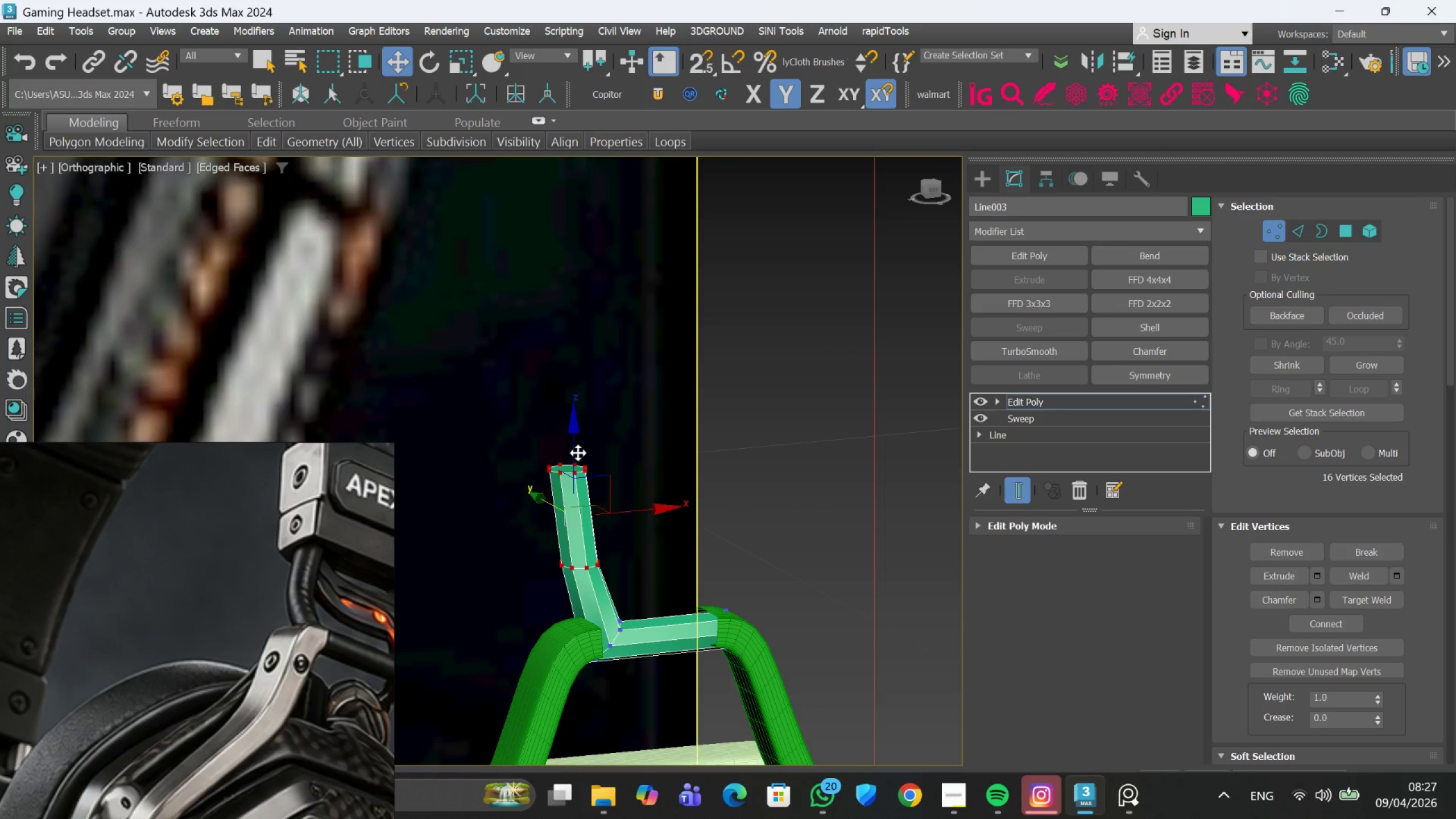 
left_click_drag(start_coordinate=[577, 452], to_coordinate=[577, 444])
 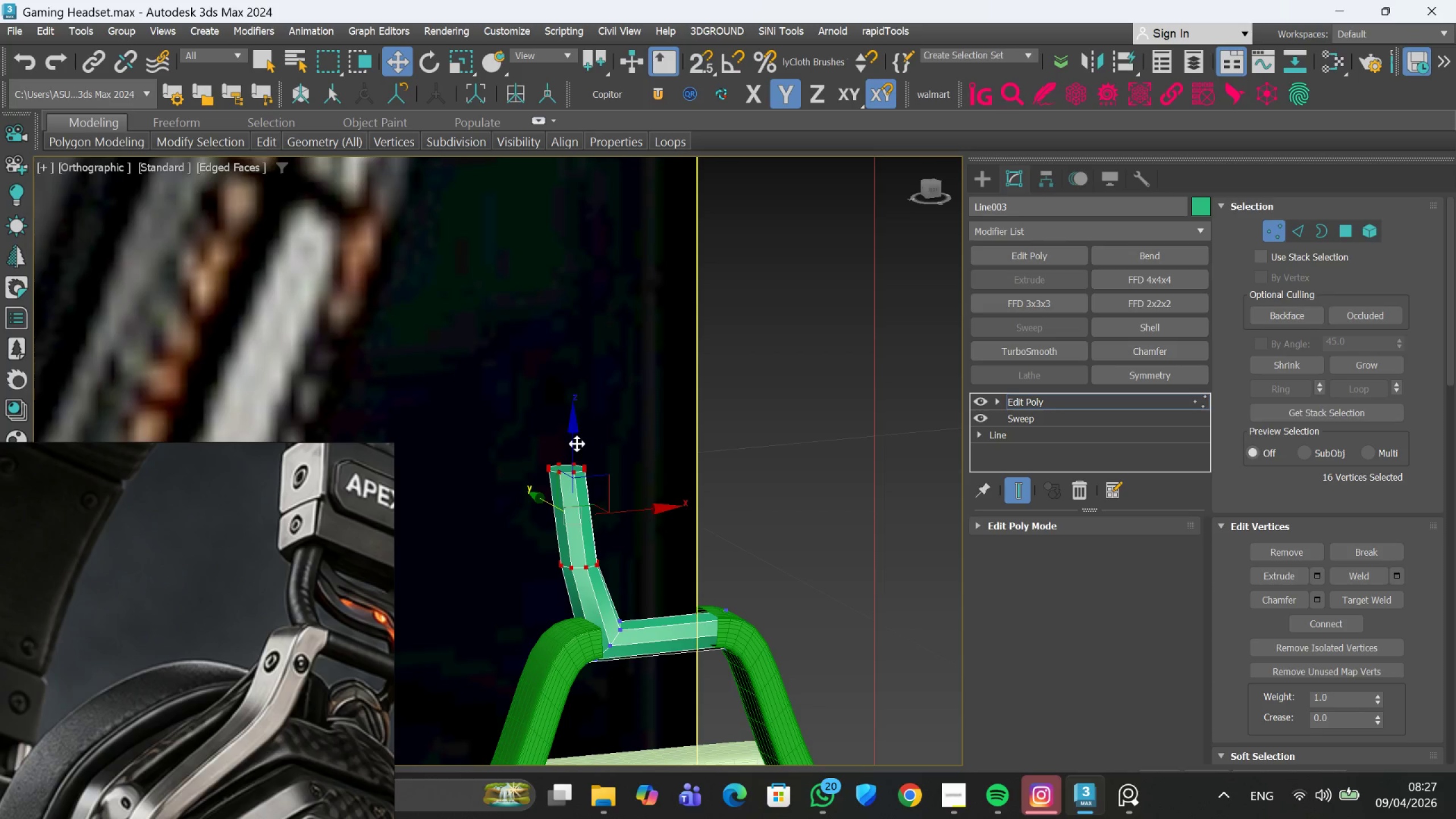 
key(Control+Z)
 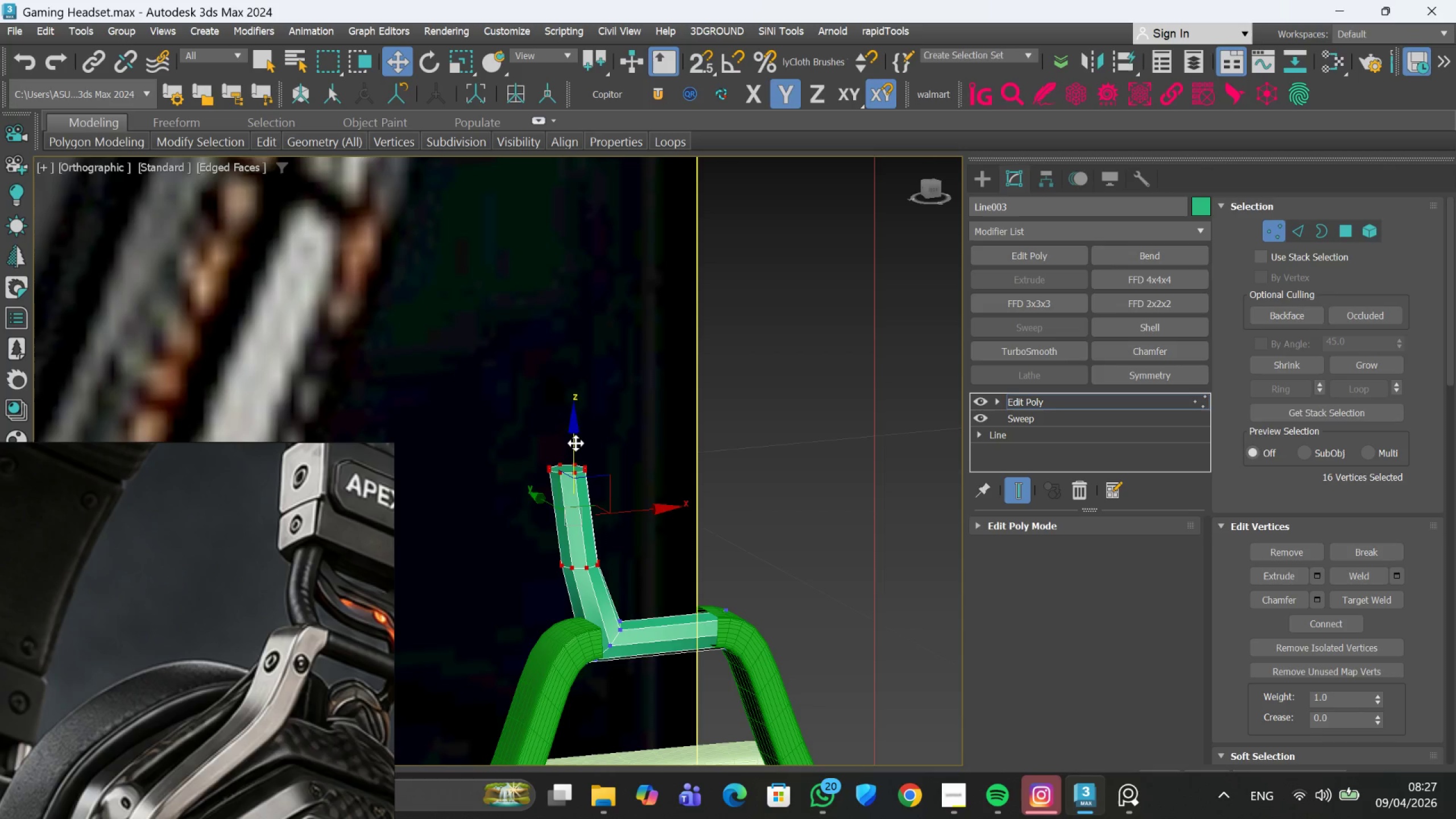 
left_click_drag(start_coordinate=[576, 443], to_coordinate=[575, 426])
 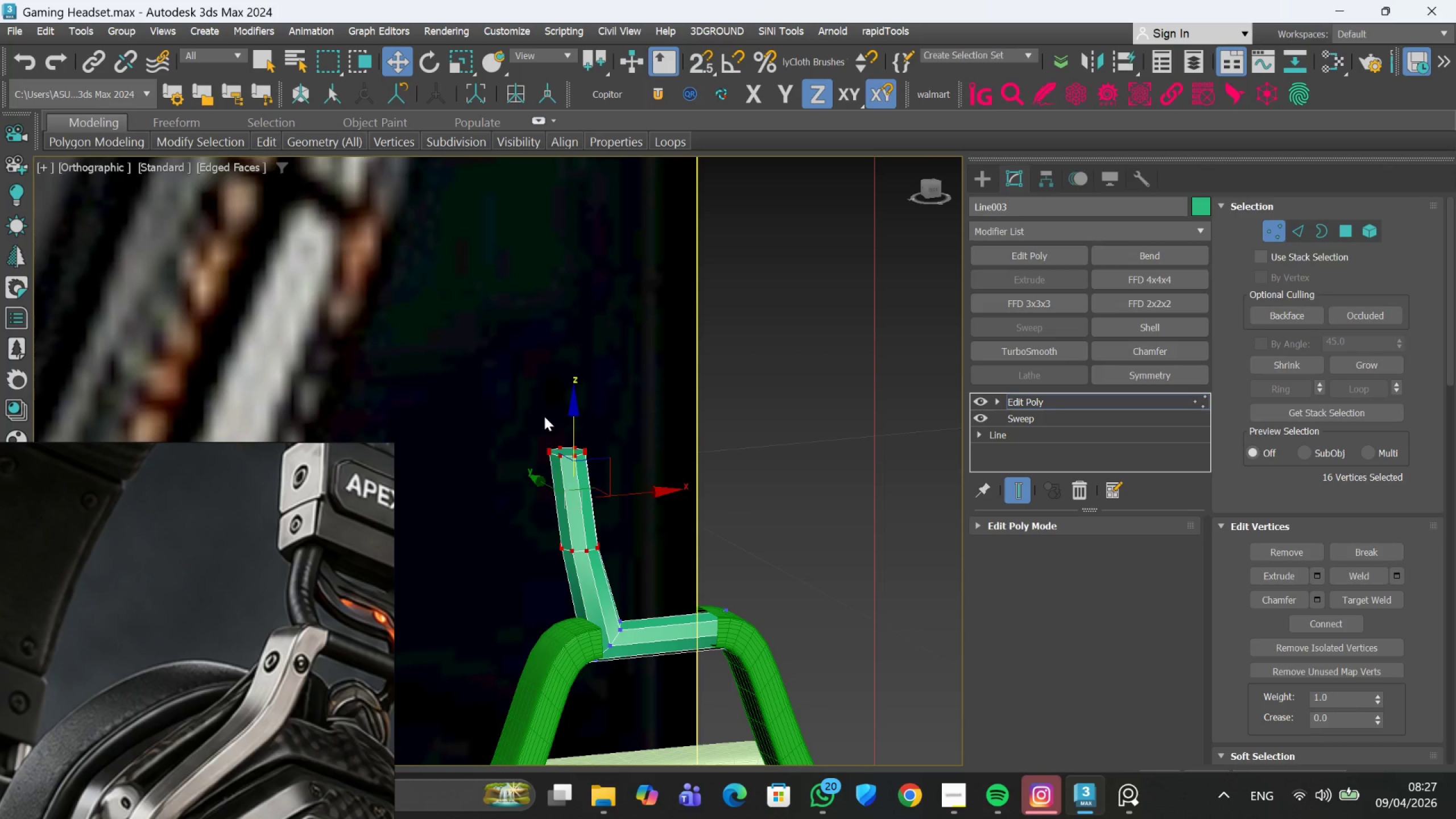 
scroll: coordinate [544, 466], scroll_direction: up, amount: 1.0
 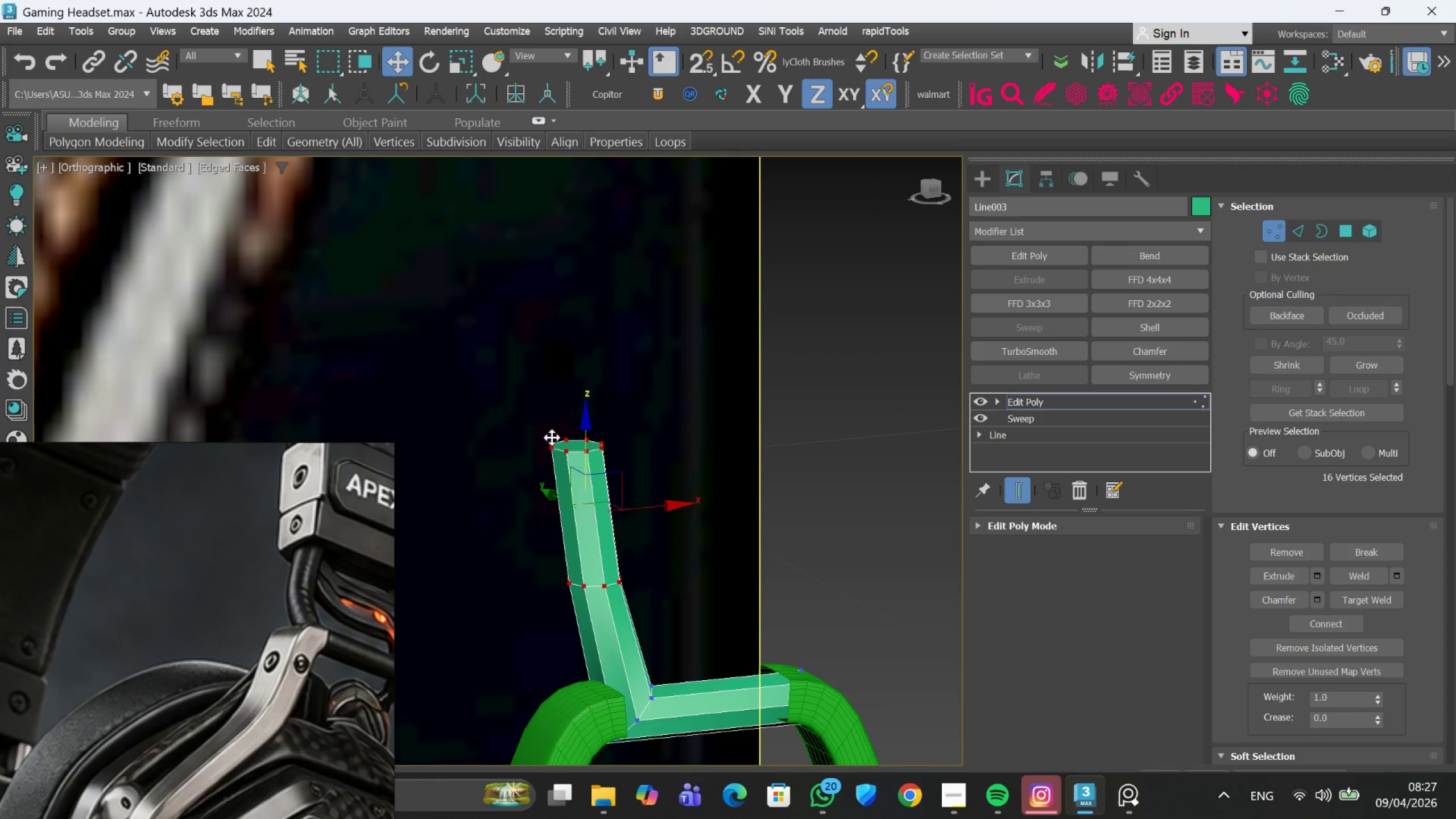 
left_click([537, 431])
 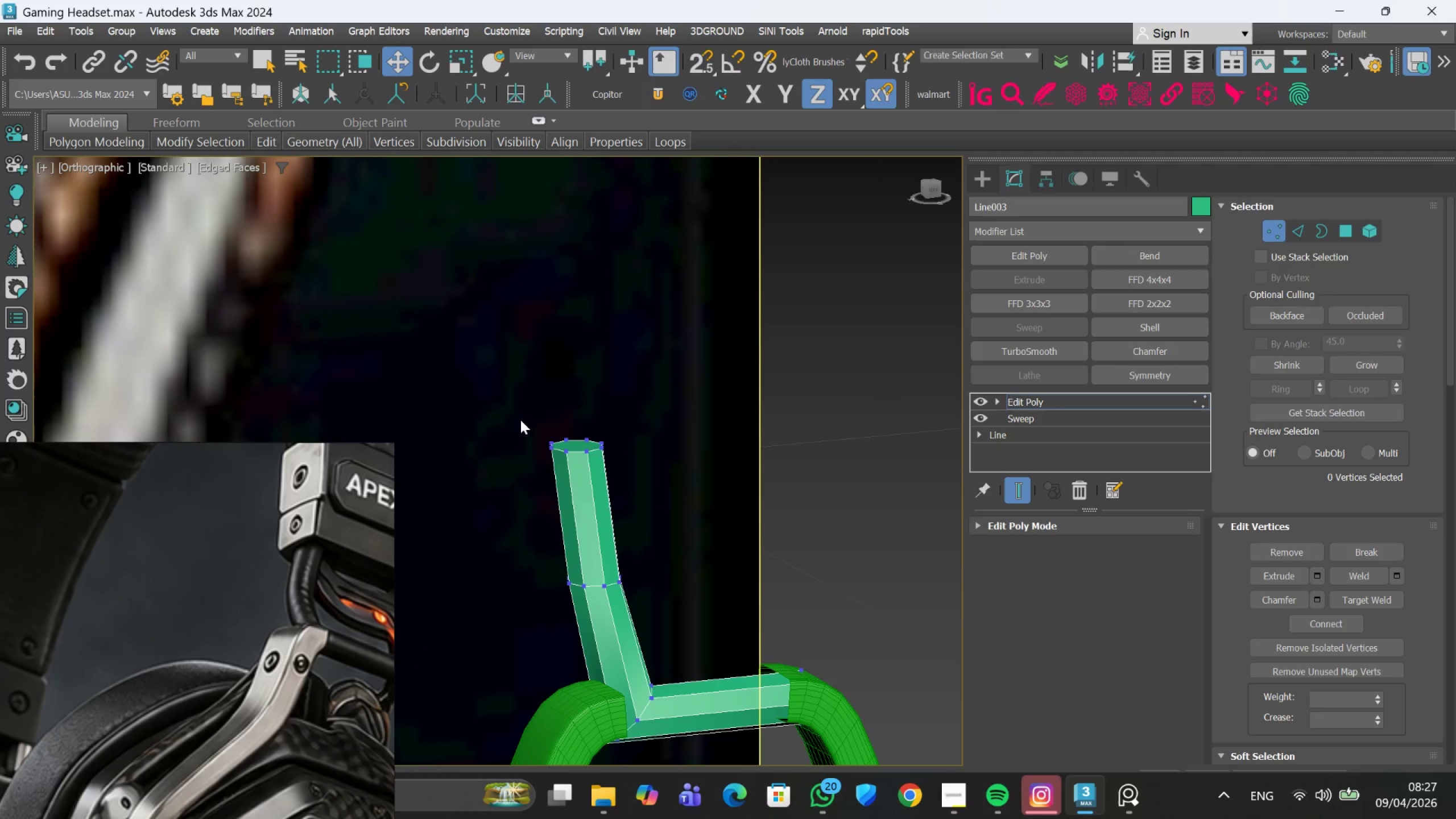 
left_click_drag(start_coordinate=[520, 420], to_coordinate=[653, 491])
 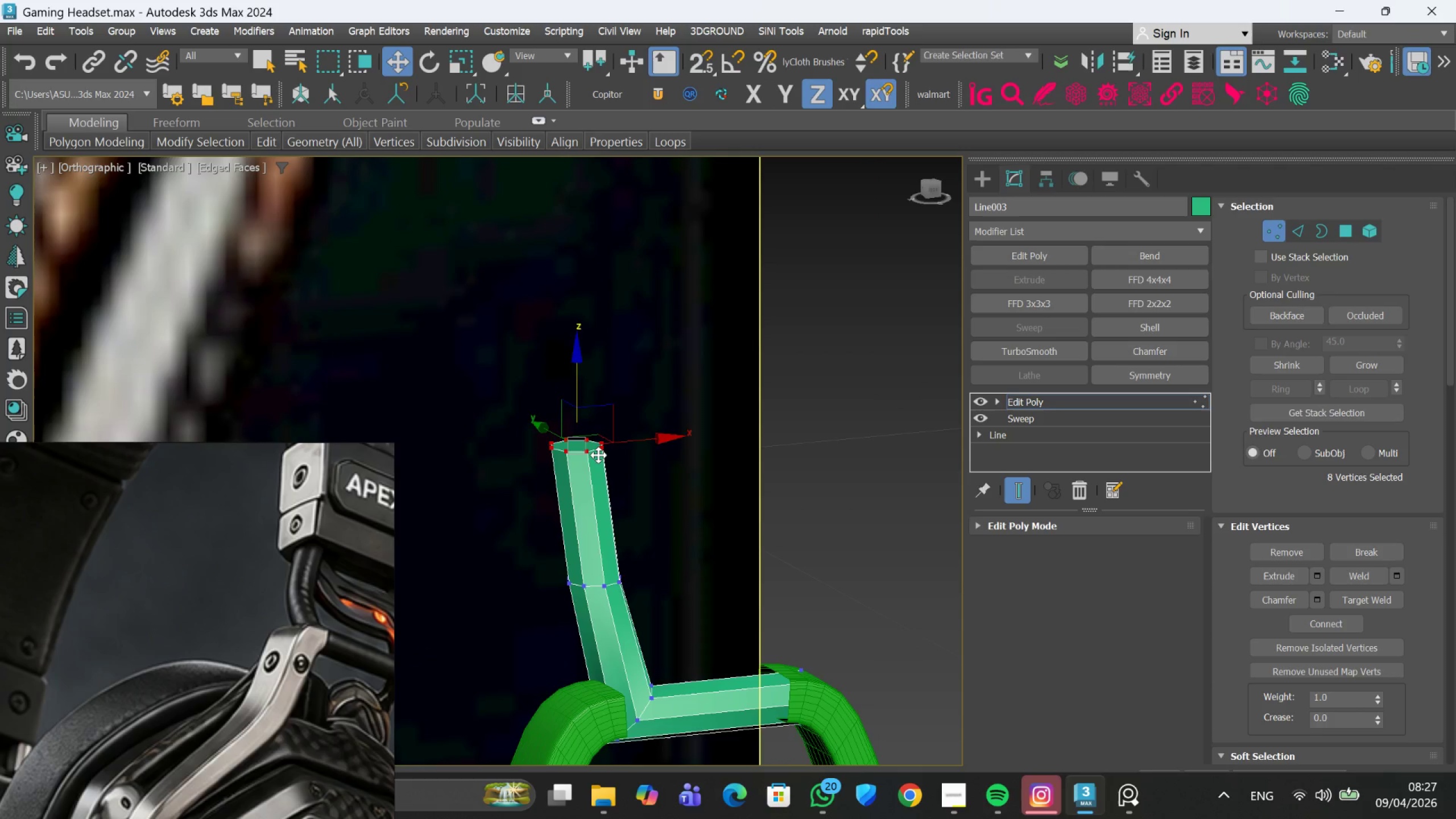 
hold_key(key=AltLeft, duration=0.44)
 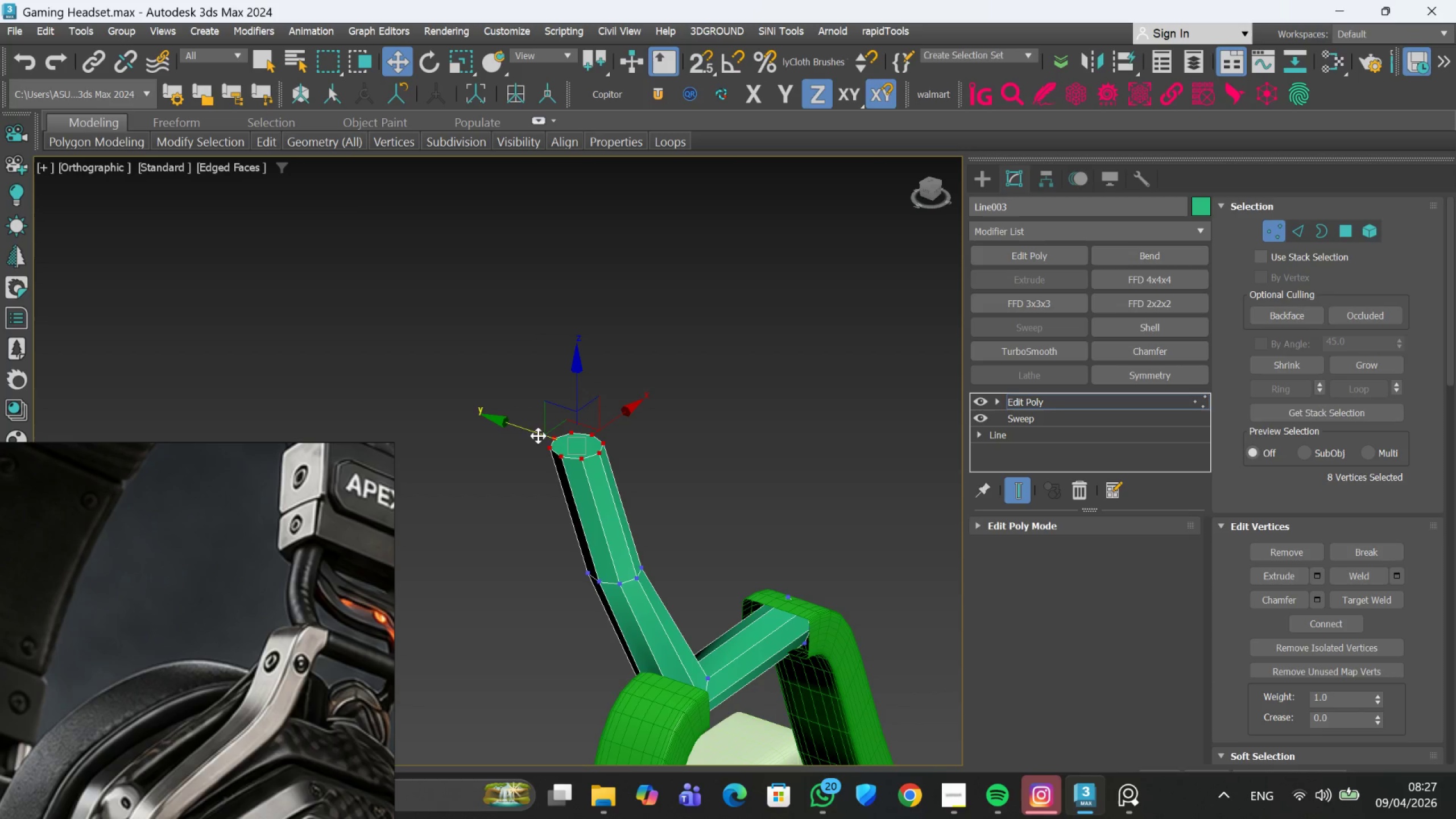 
left_click_drag(start_coordinate=[536, 434], to_coordinate=[520, 439])
 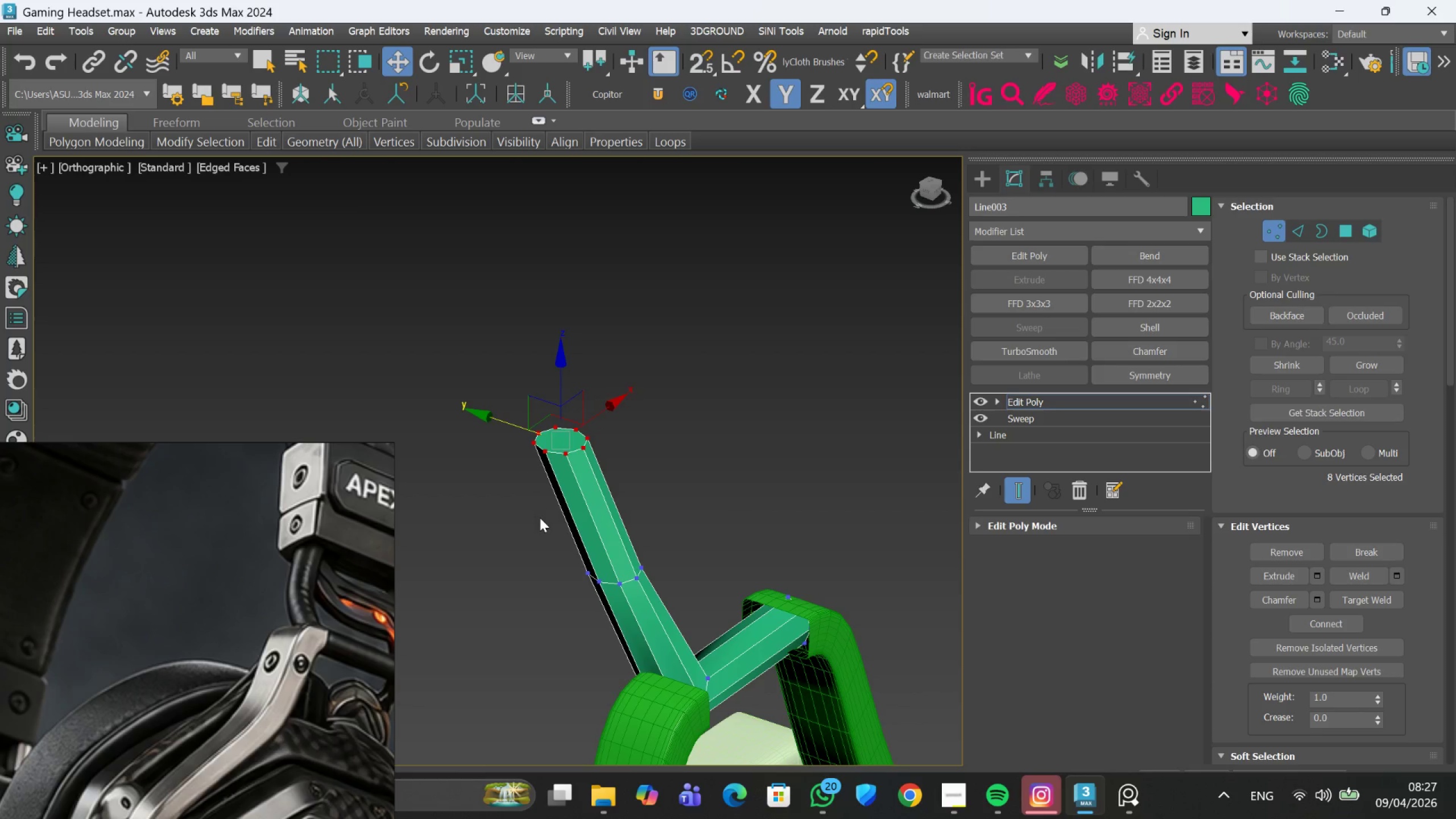 
left_click_drag(start_coordinate=[540, 526], to_coordinate=[683, 610])
 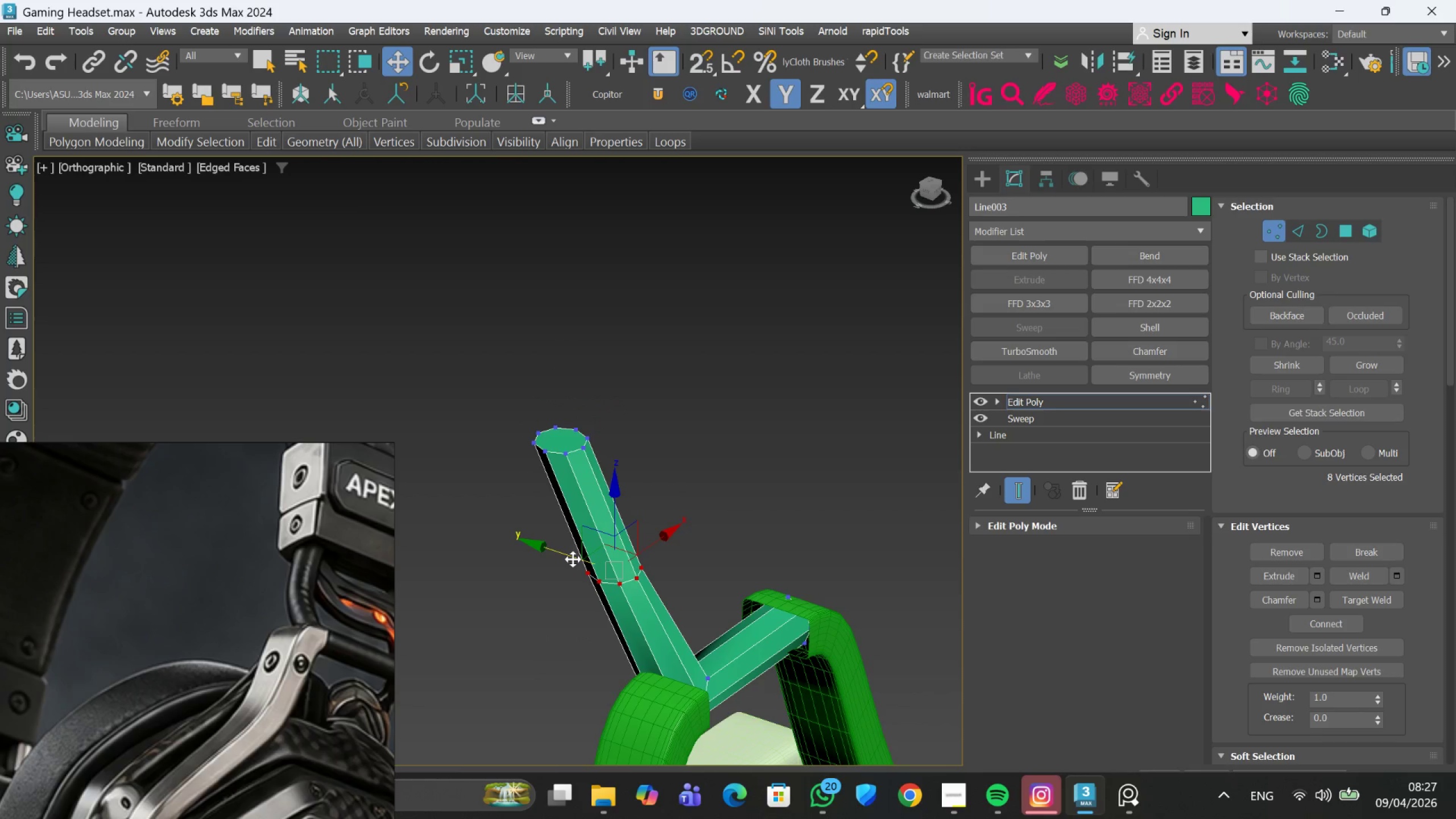 
left_click_drag(start_coordinate=[573, 559], to_coordinate=[557, 559])
 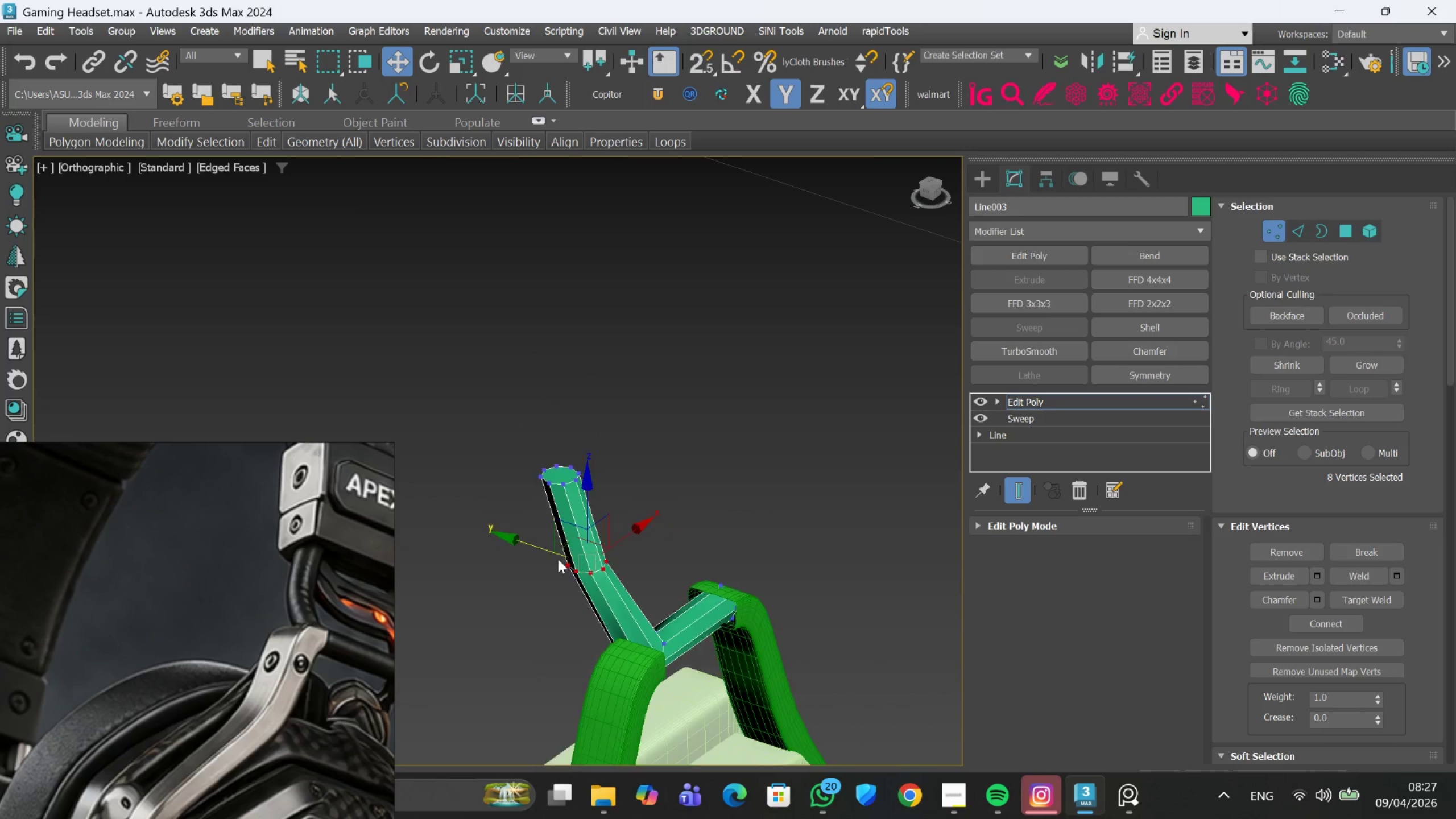 
key(Alt+AltLeft)
 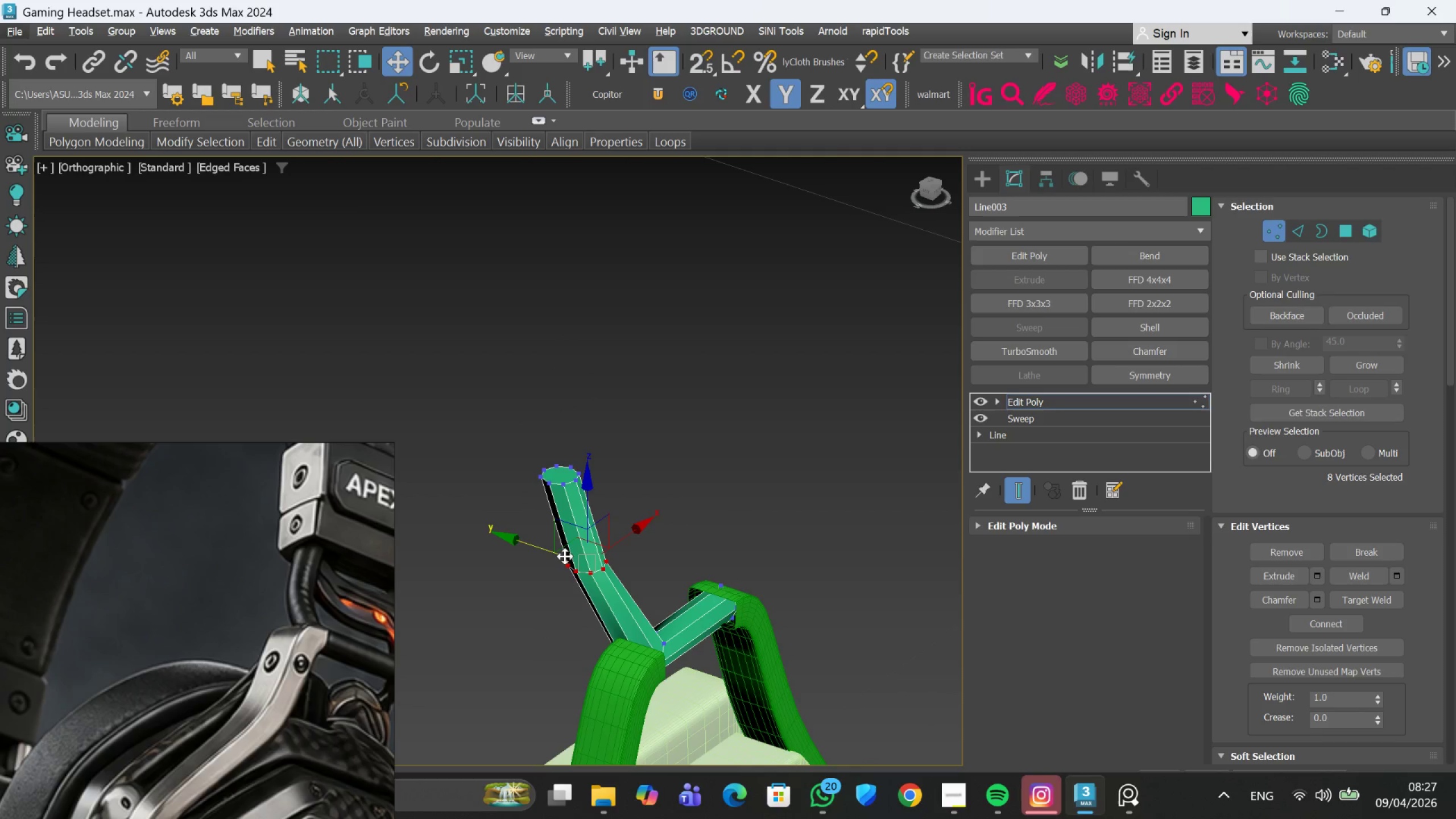 
scroll: coordinate [558, 559], scroll_direction: down, amount: 1.0
 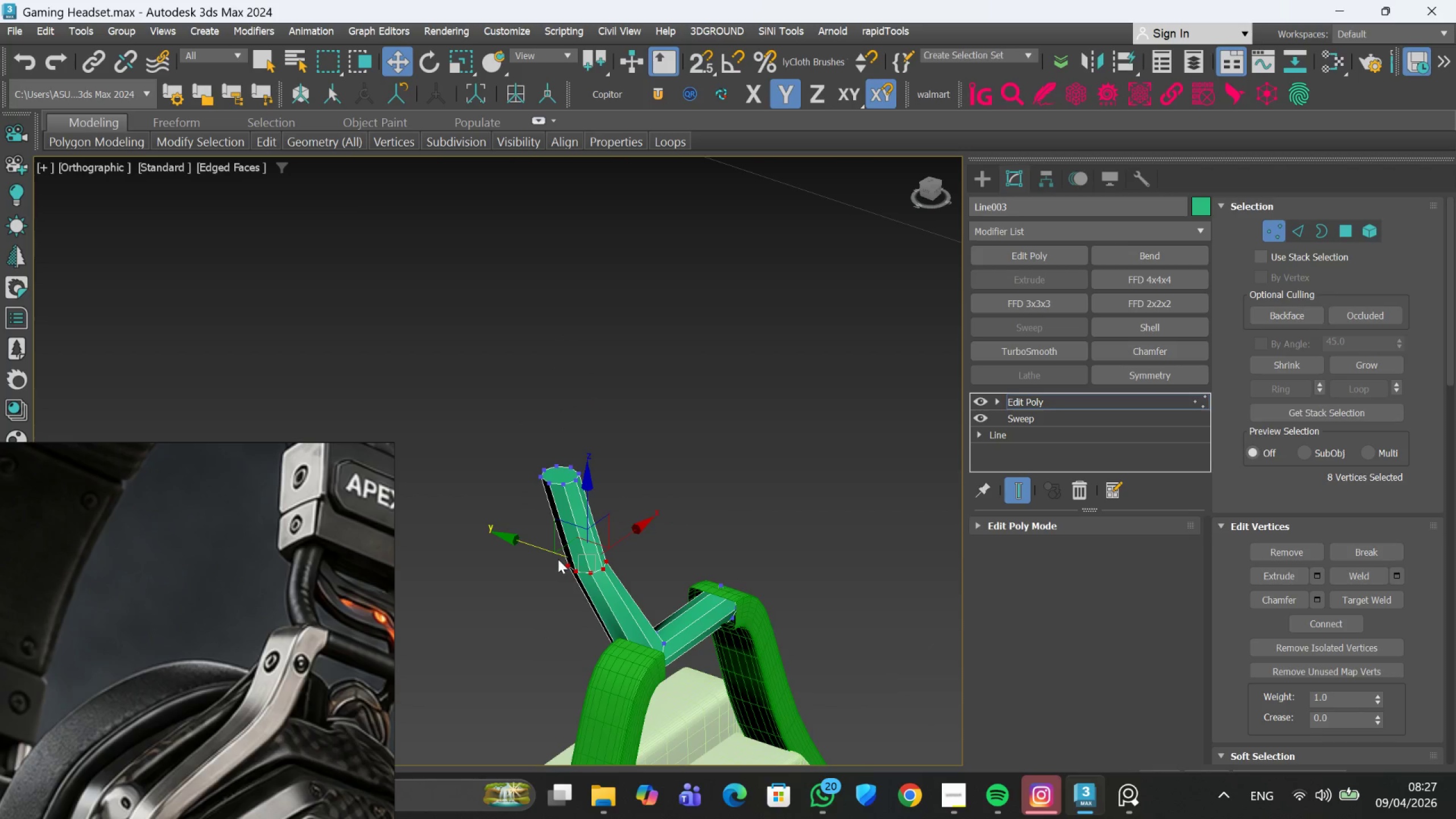 
hold_key(key=AltLeft, duration=1.5)
 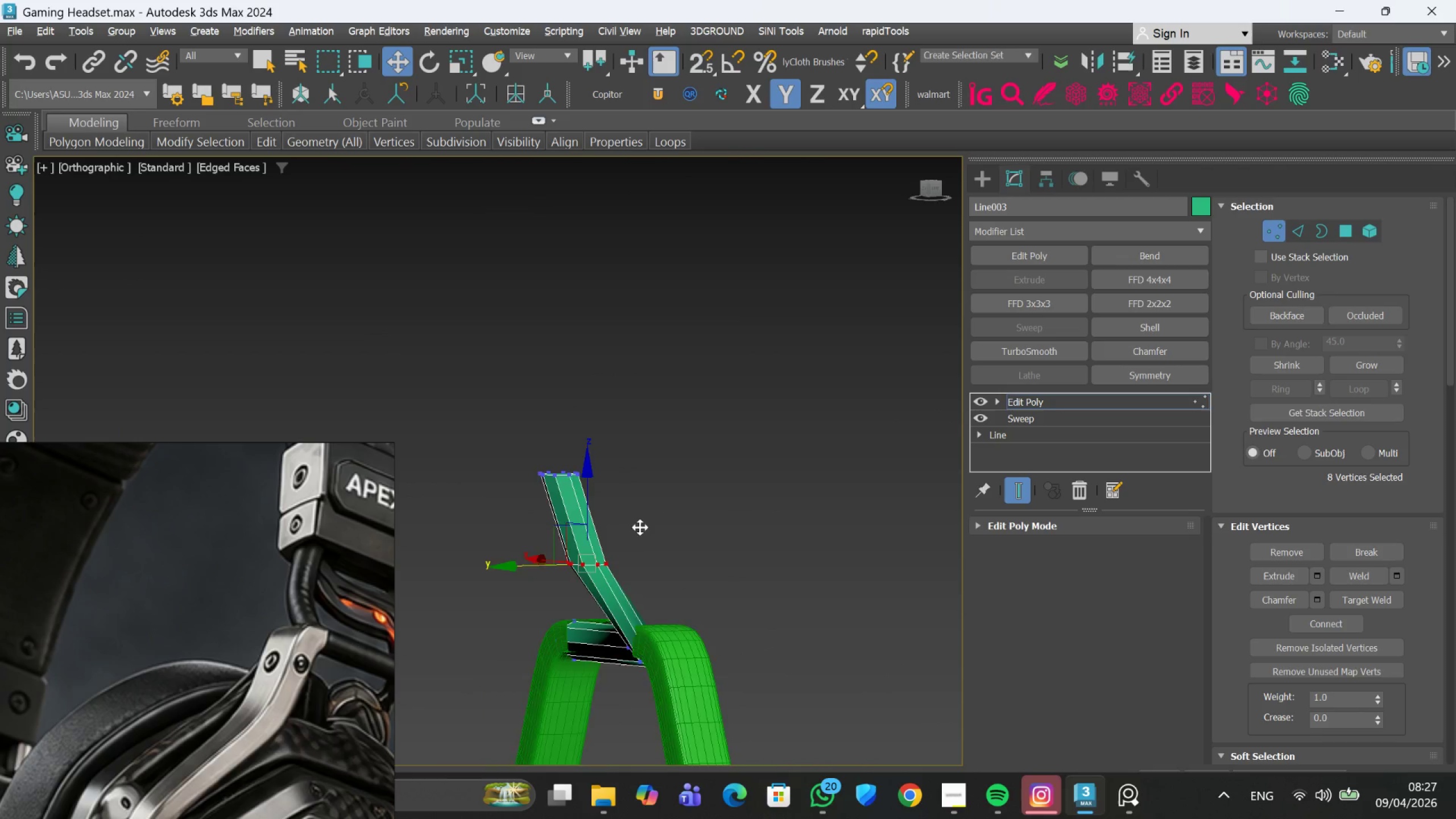 
hold_key(key=AltLeft, duration=1.52)
 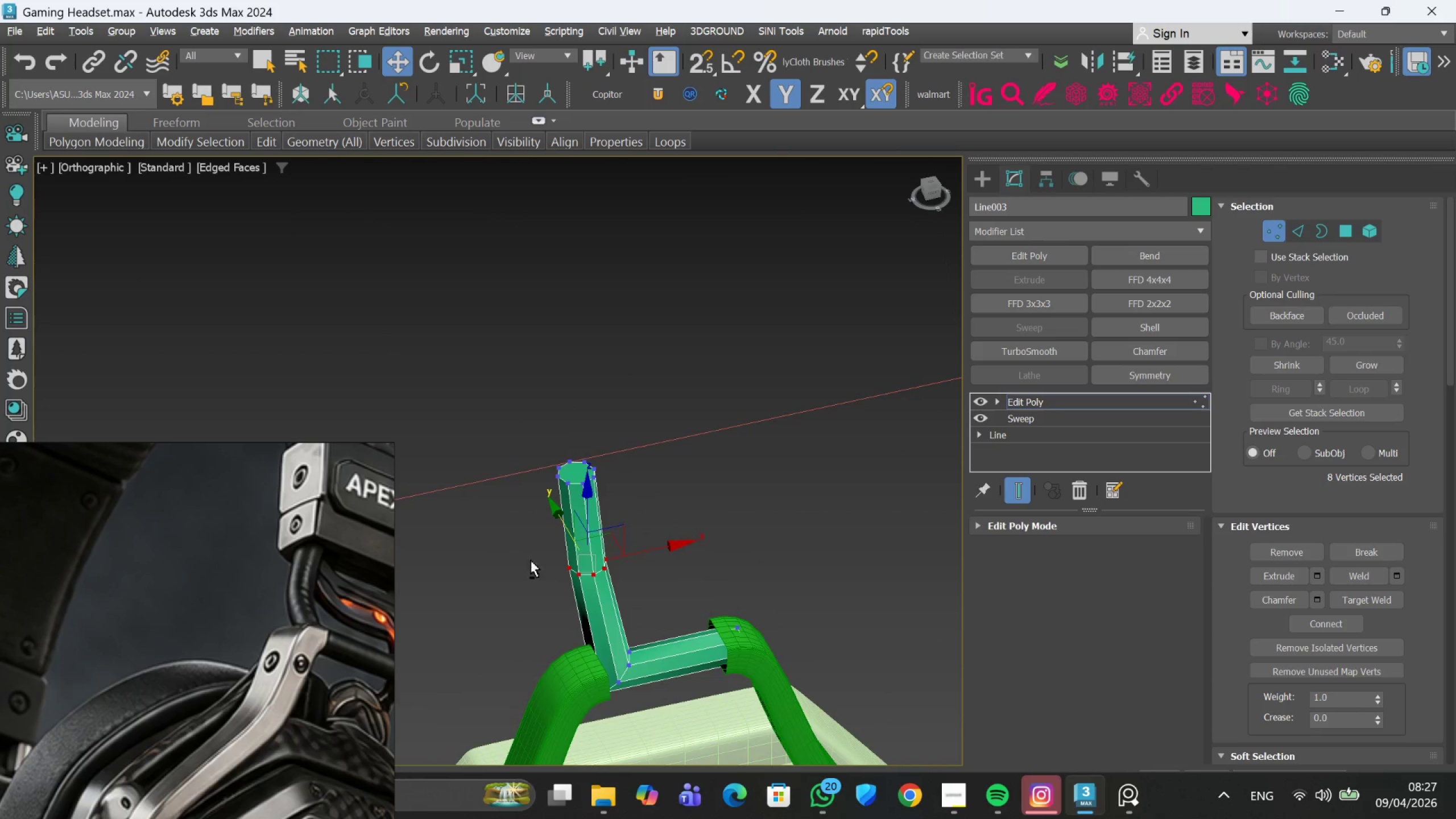 
hold_key(key=AltLeft, duration=0.59)
 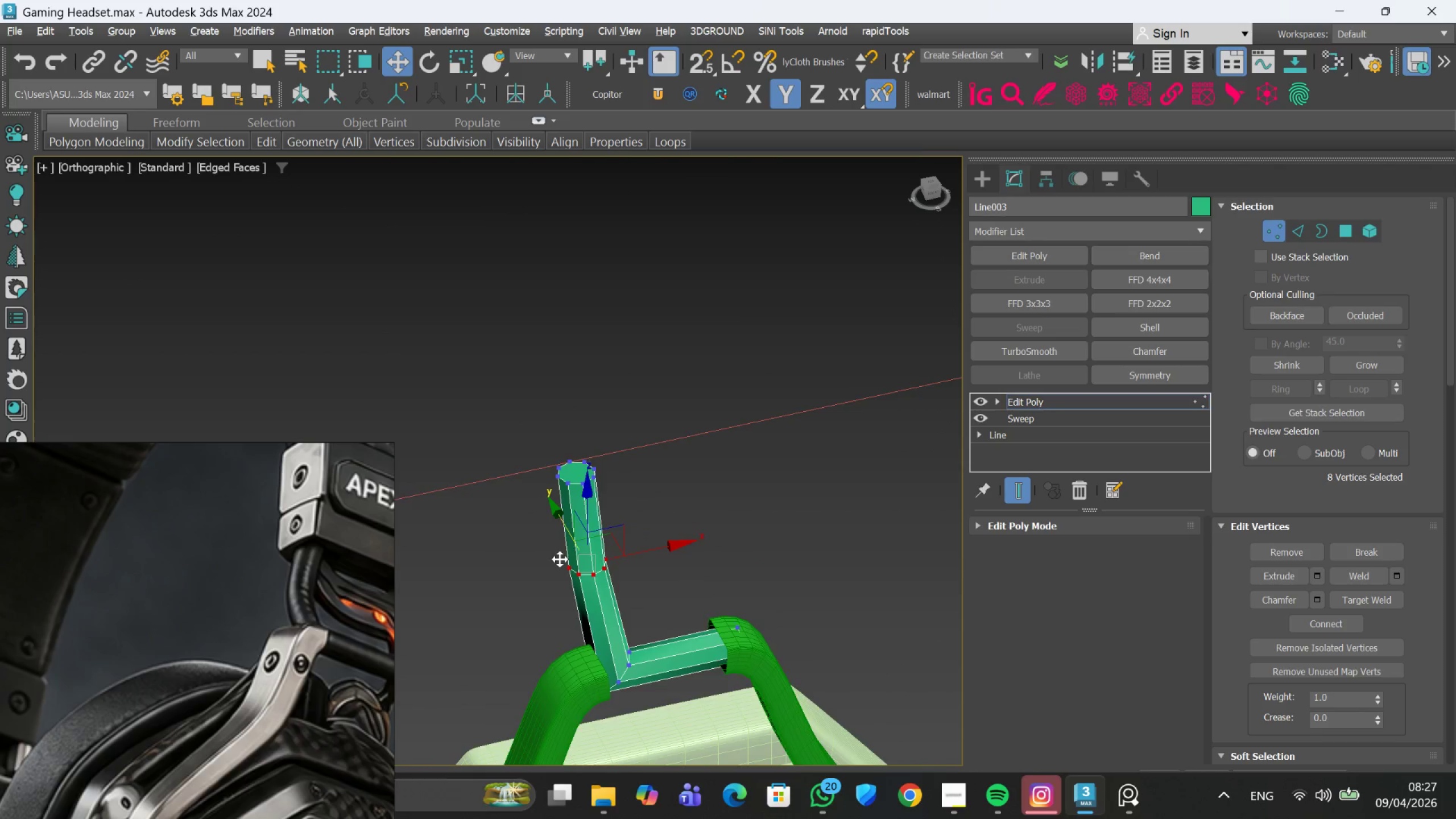 
hold_key(key=AltLeft, duration=0.62)
 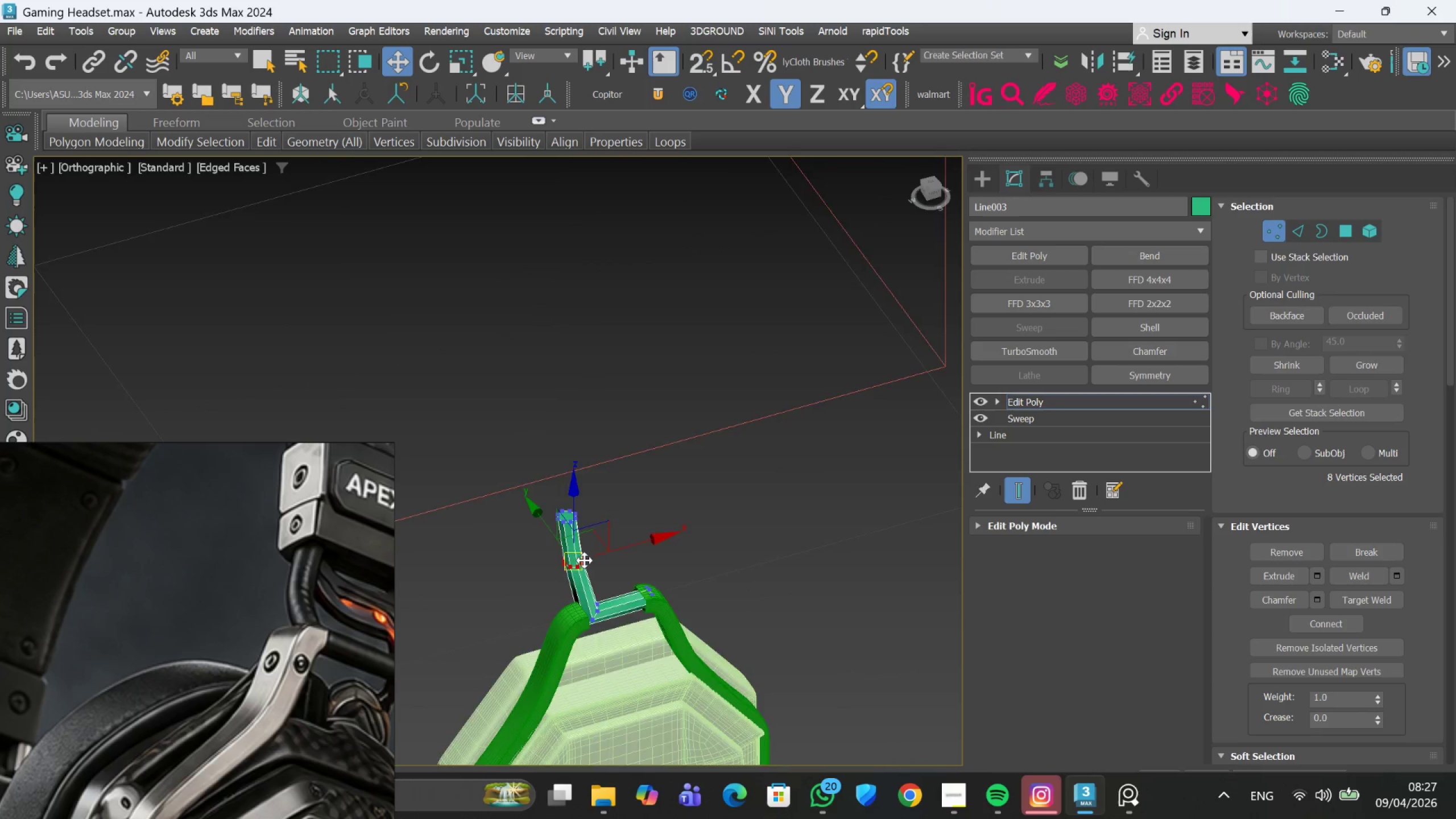 
scroll: coordinate [560, 559], scroll_direction: down, amount: 2.0
 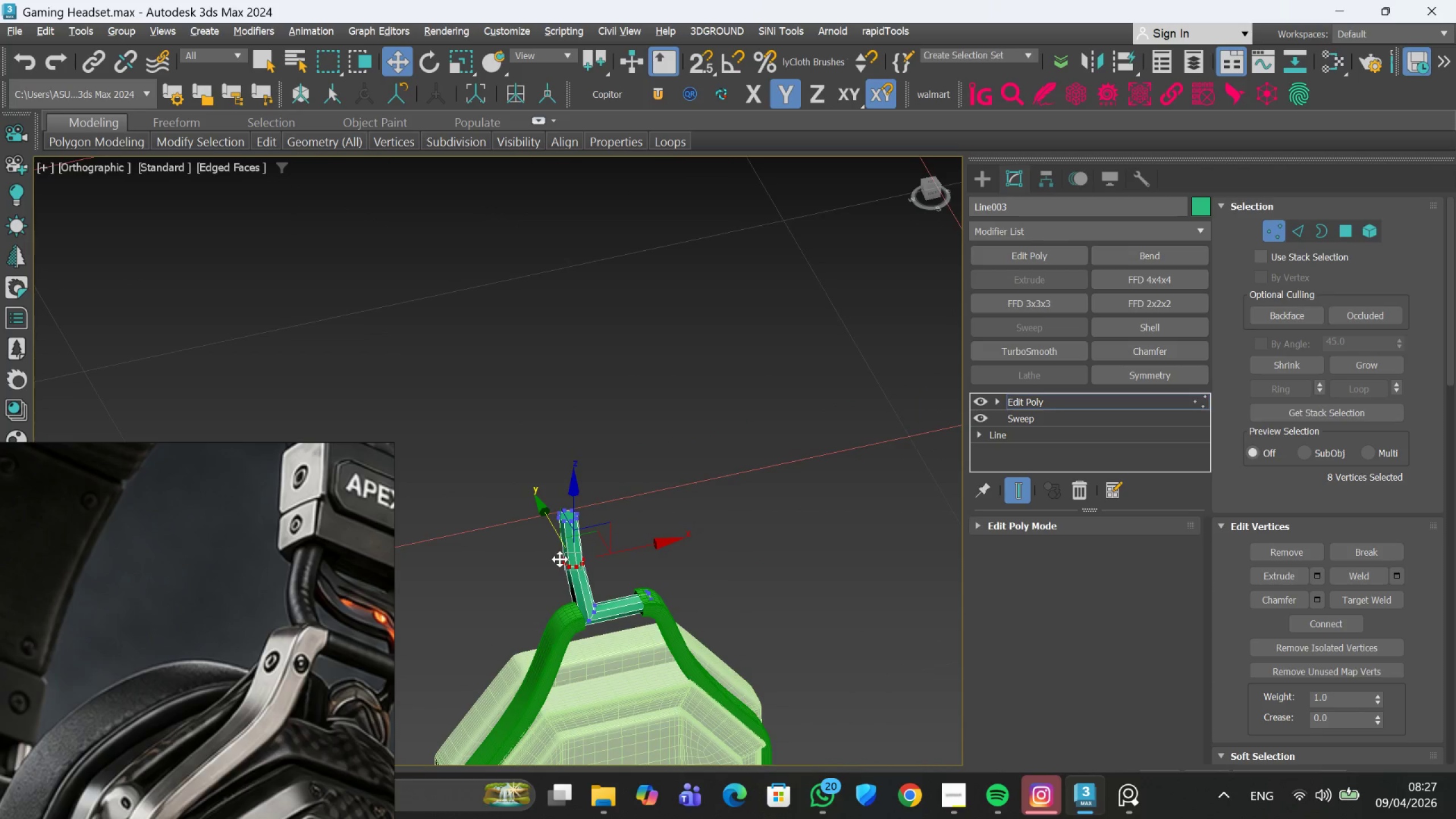 
hold_key(key=AltLeft, duration=0.69)
 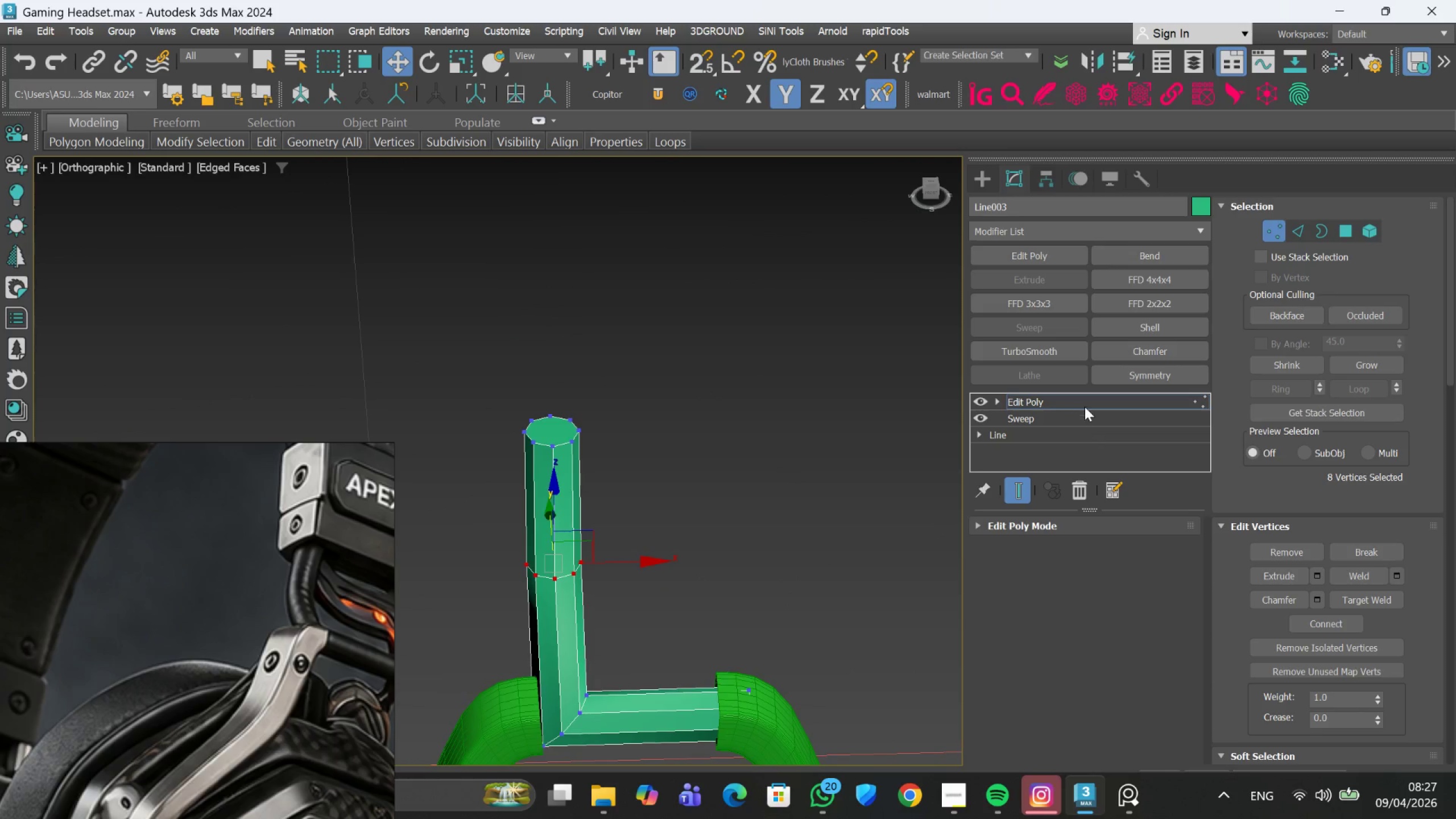 
scroll: coordinate [584, 560], scroll_direction: up, amount: 3.0
 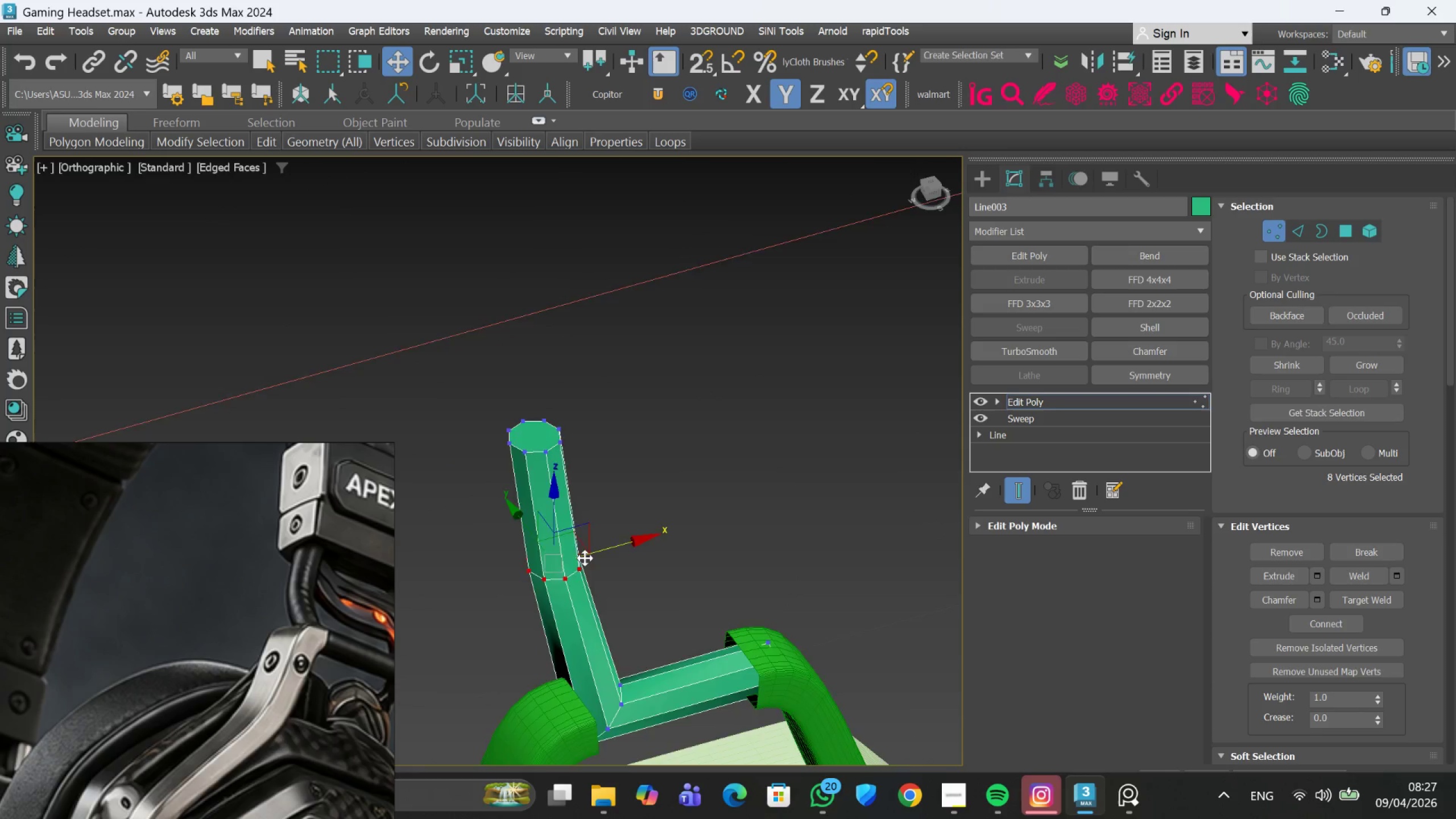 
left_click([1085, 404])
 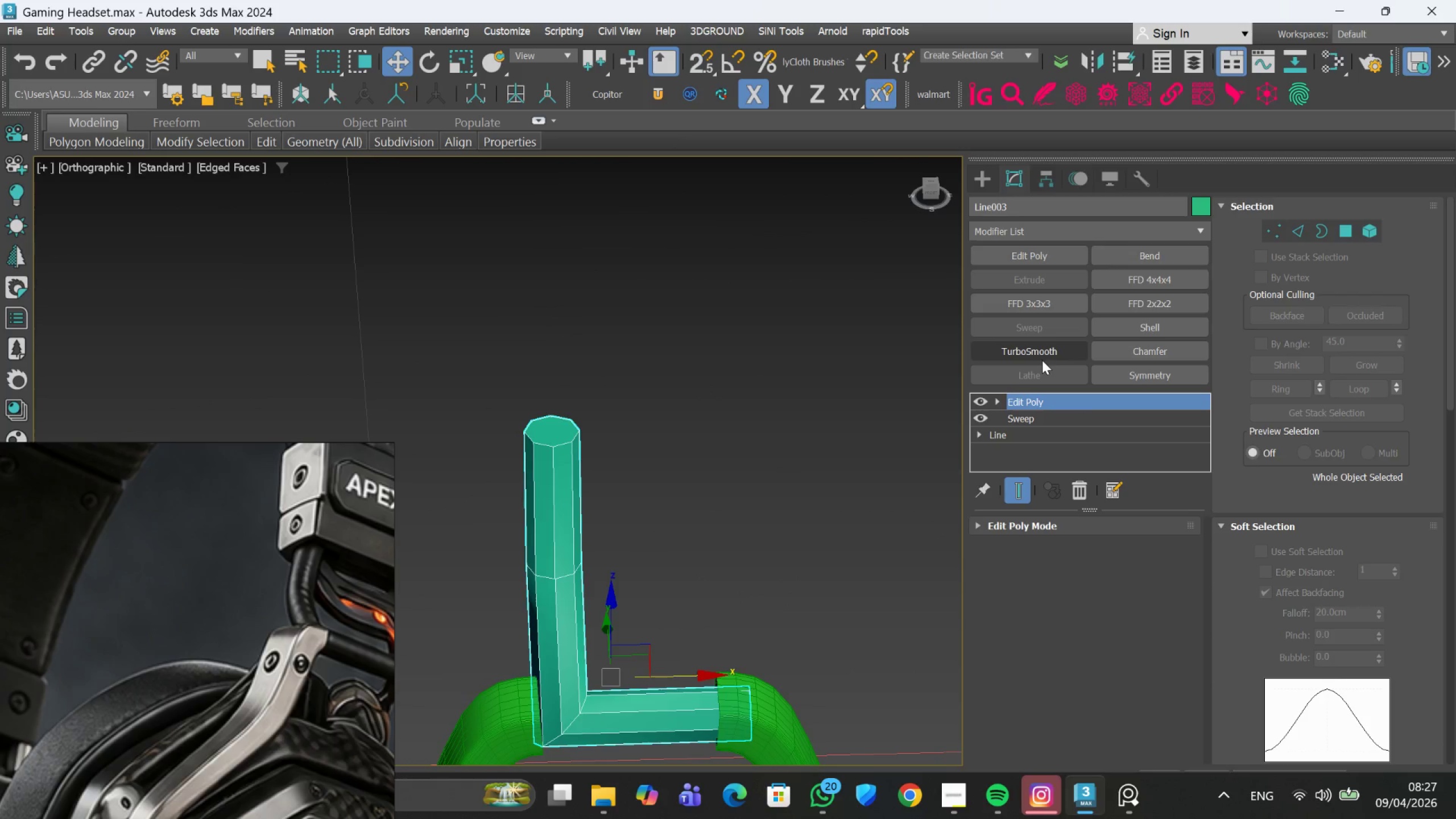 
left_click([1042, 360])
 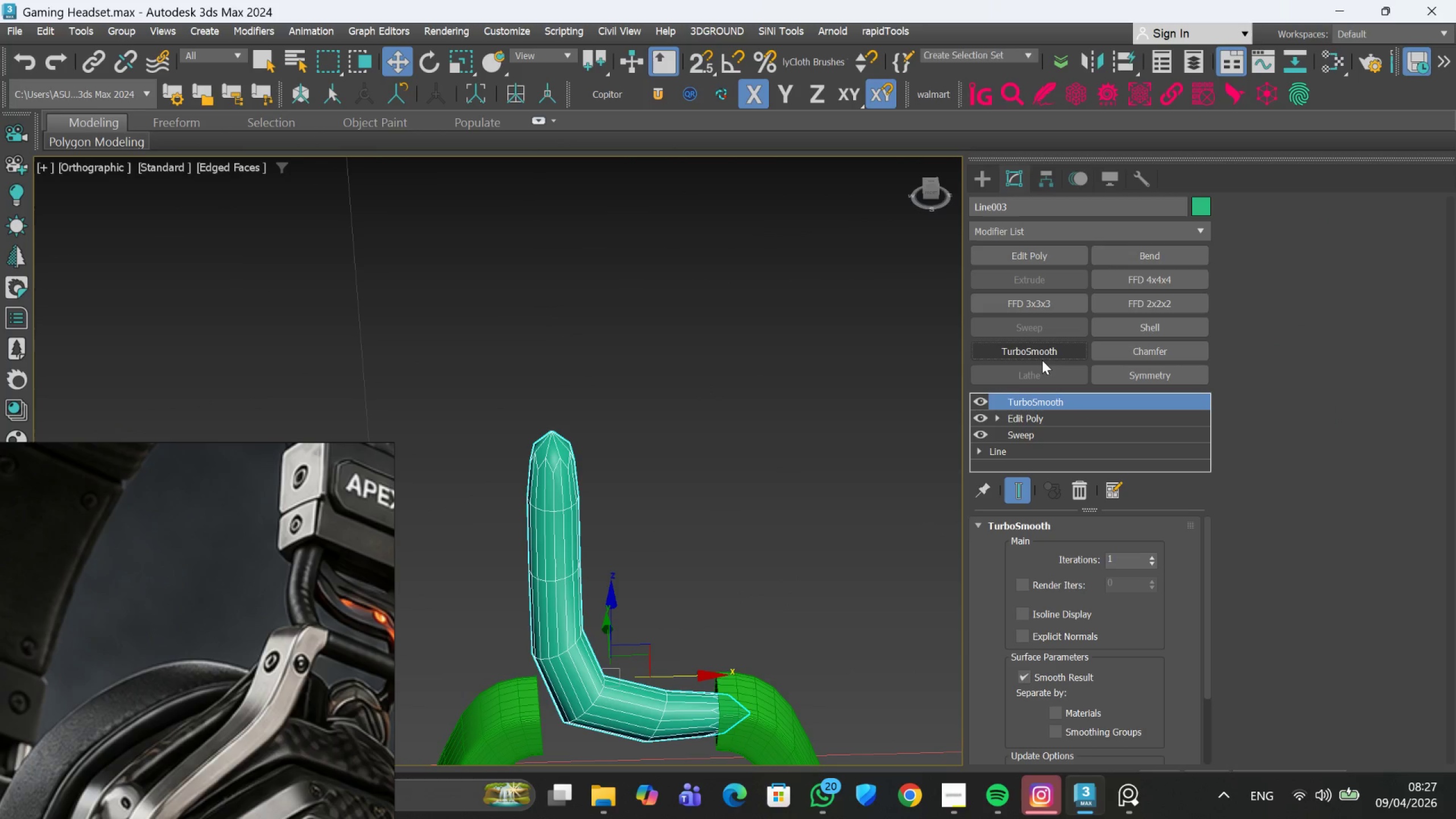 
left_click([1042, 360])
 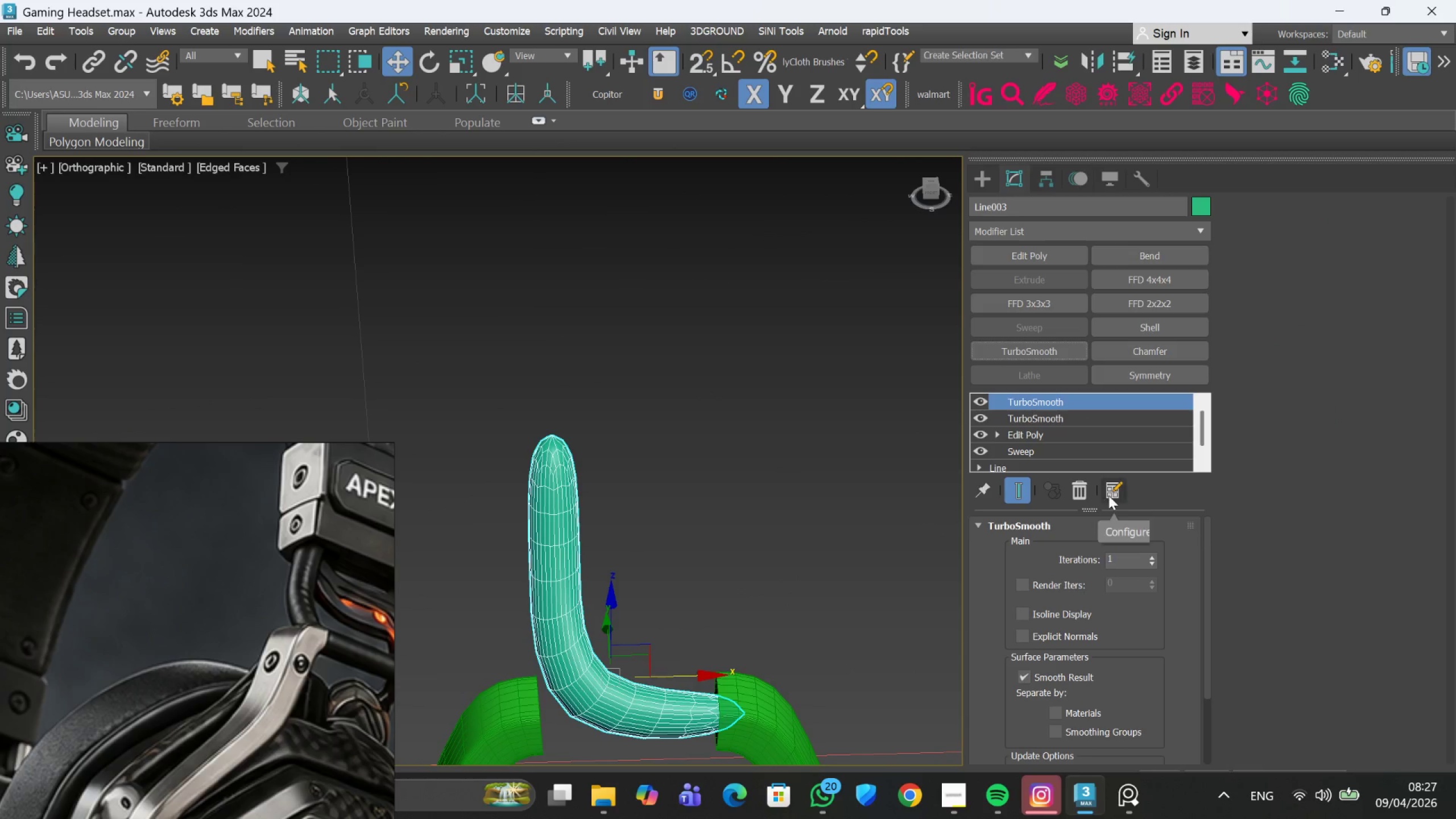 
double_click([1086, 487])
 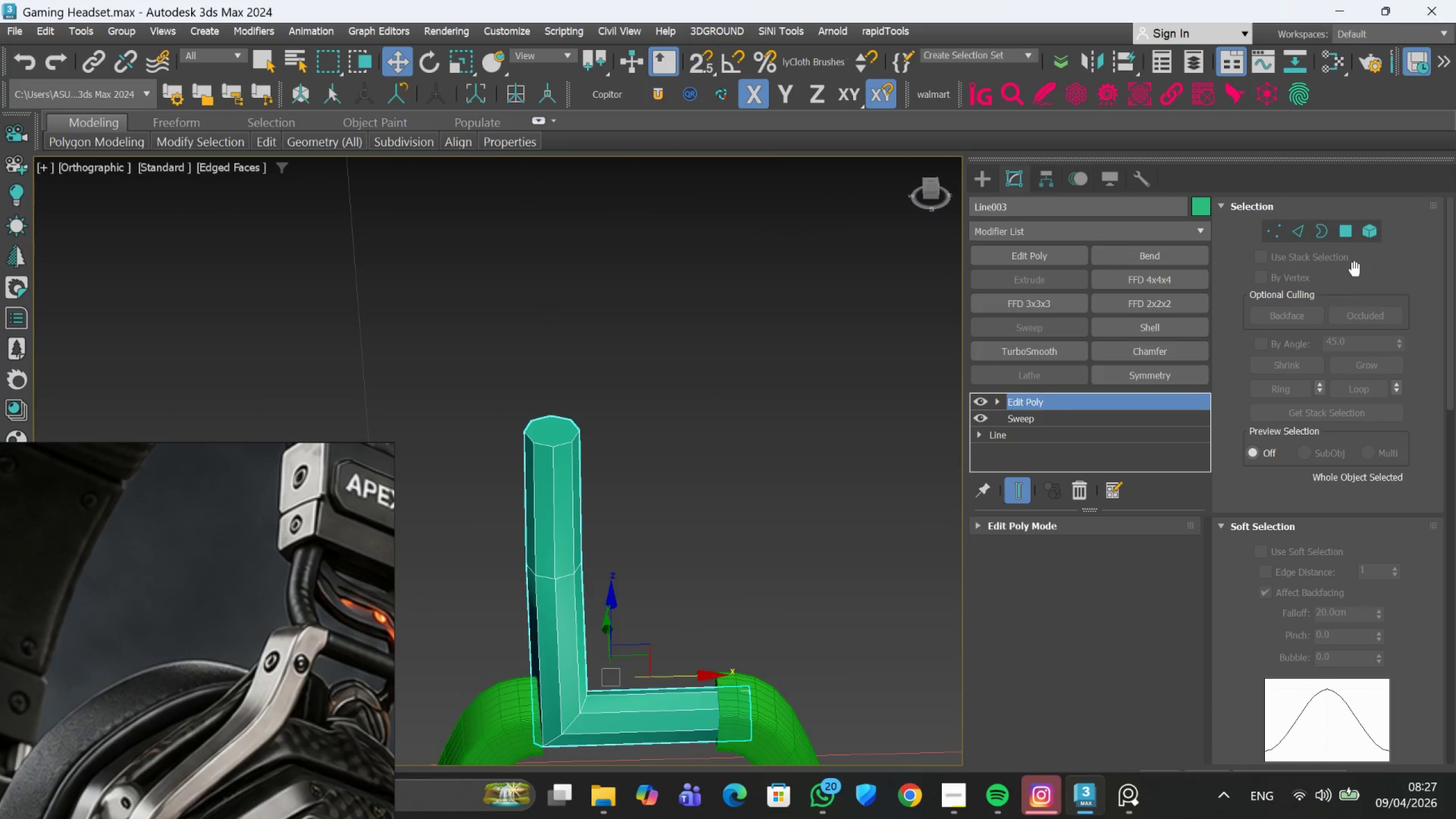 
left_click([1347, 239])
 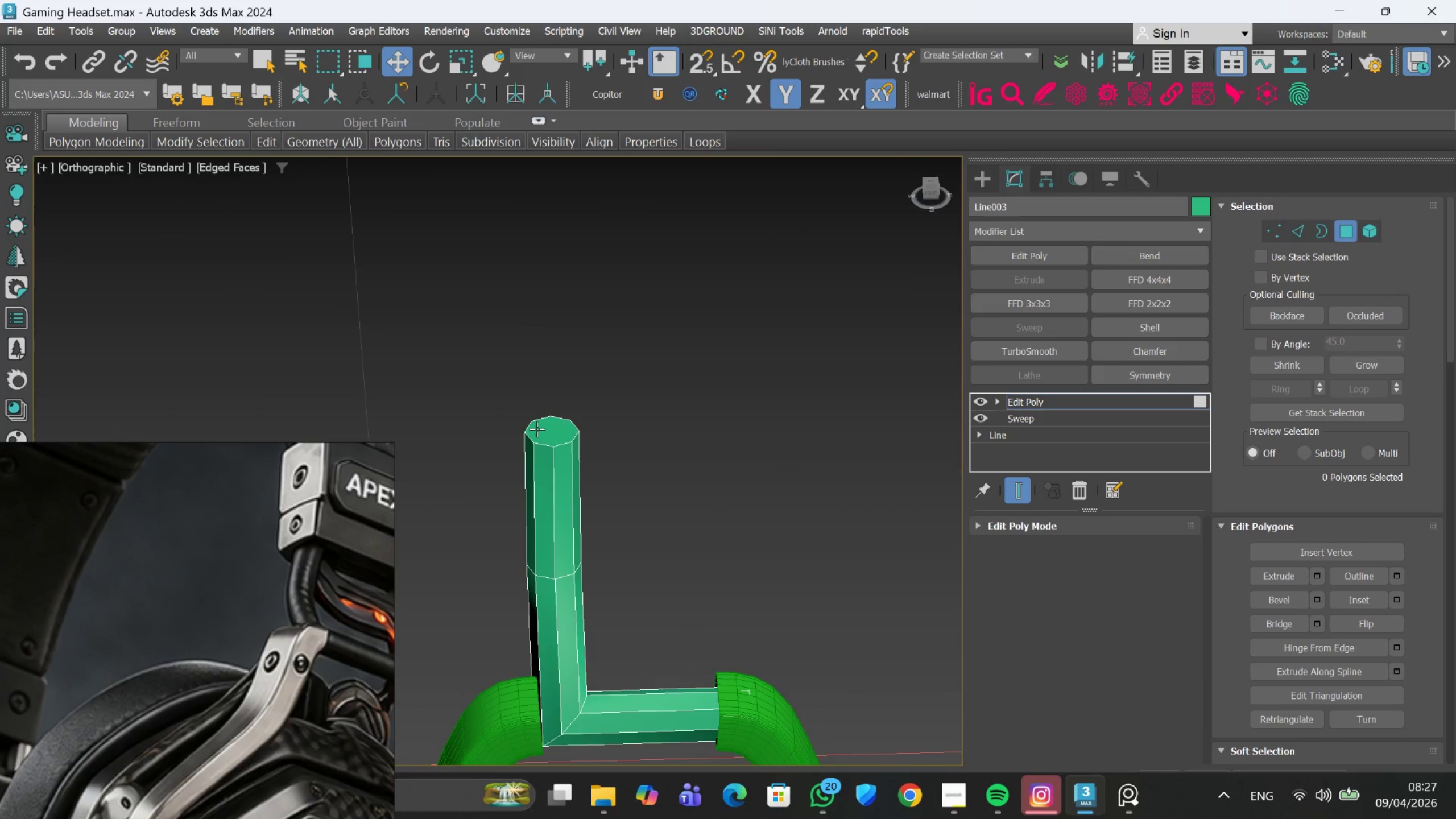 
left_click([547, 426])
 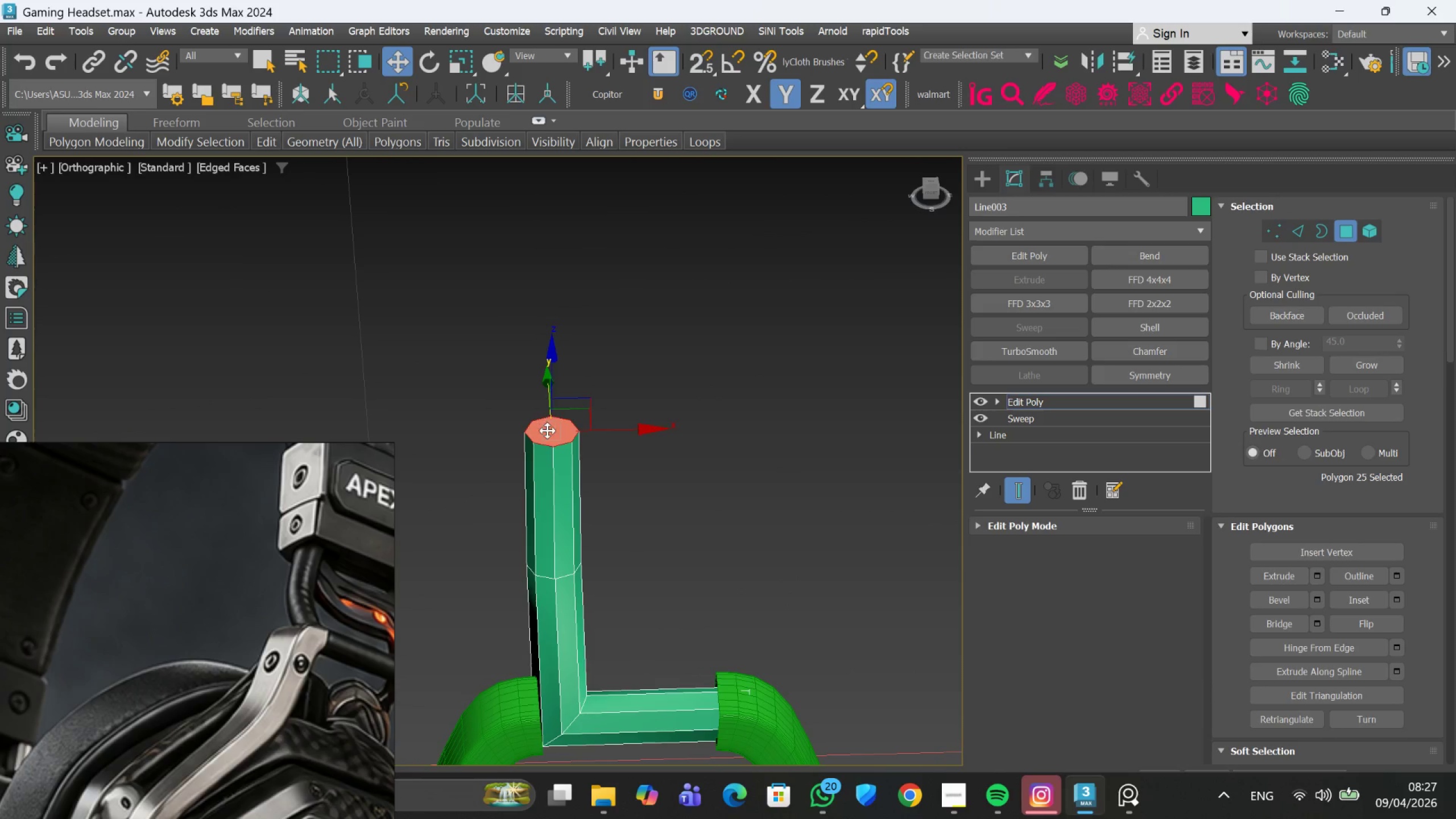 
key(Delete)
 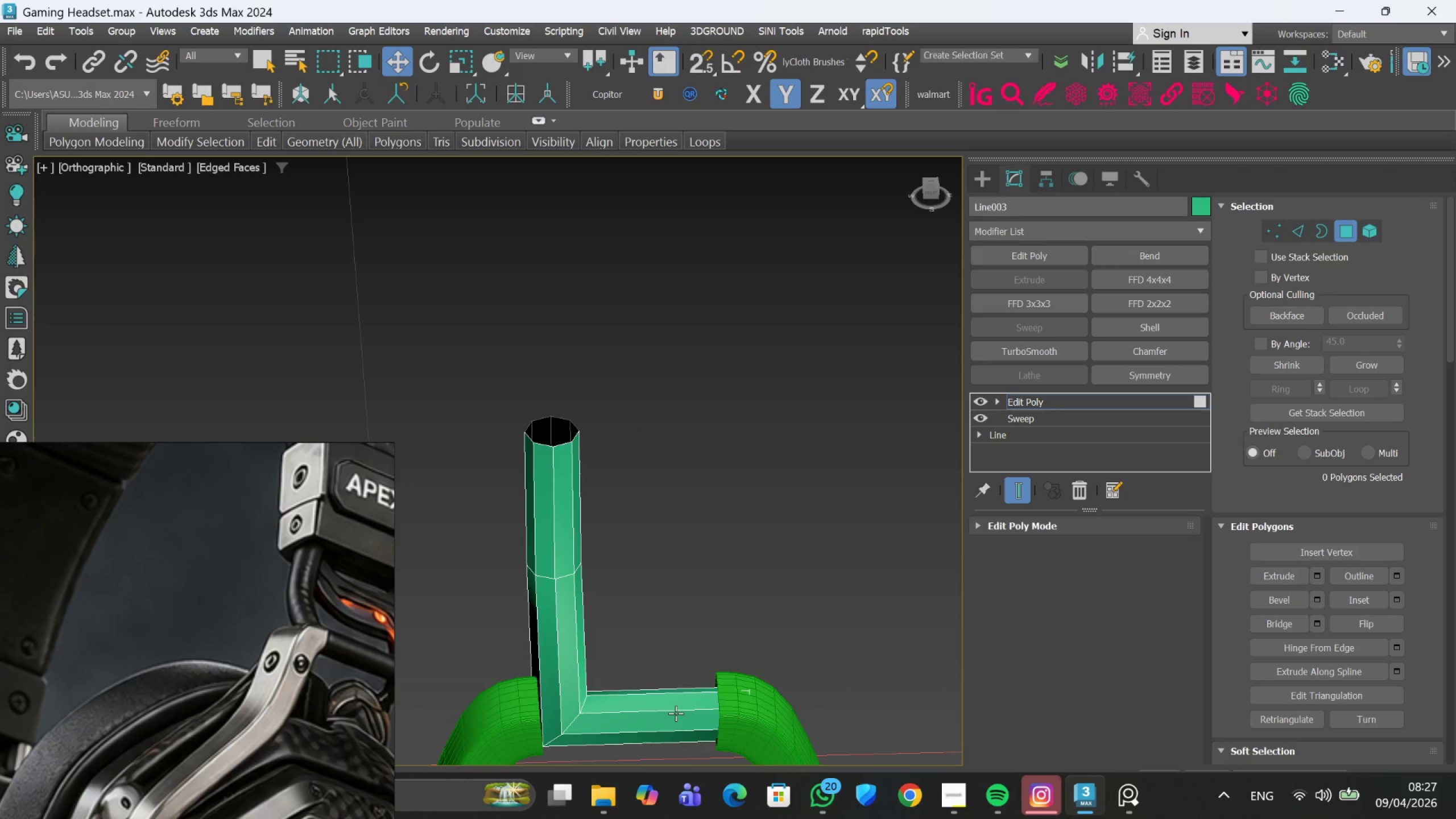 
hold_key(key=AltLeft, duration=0.94)
 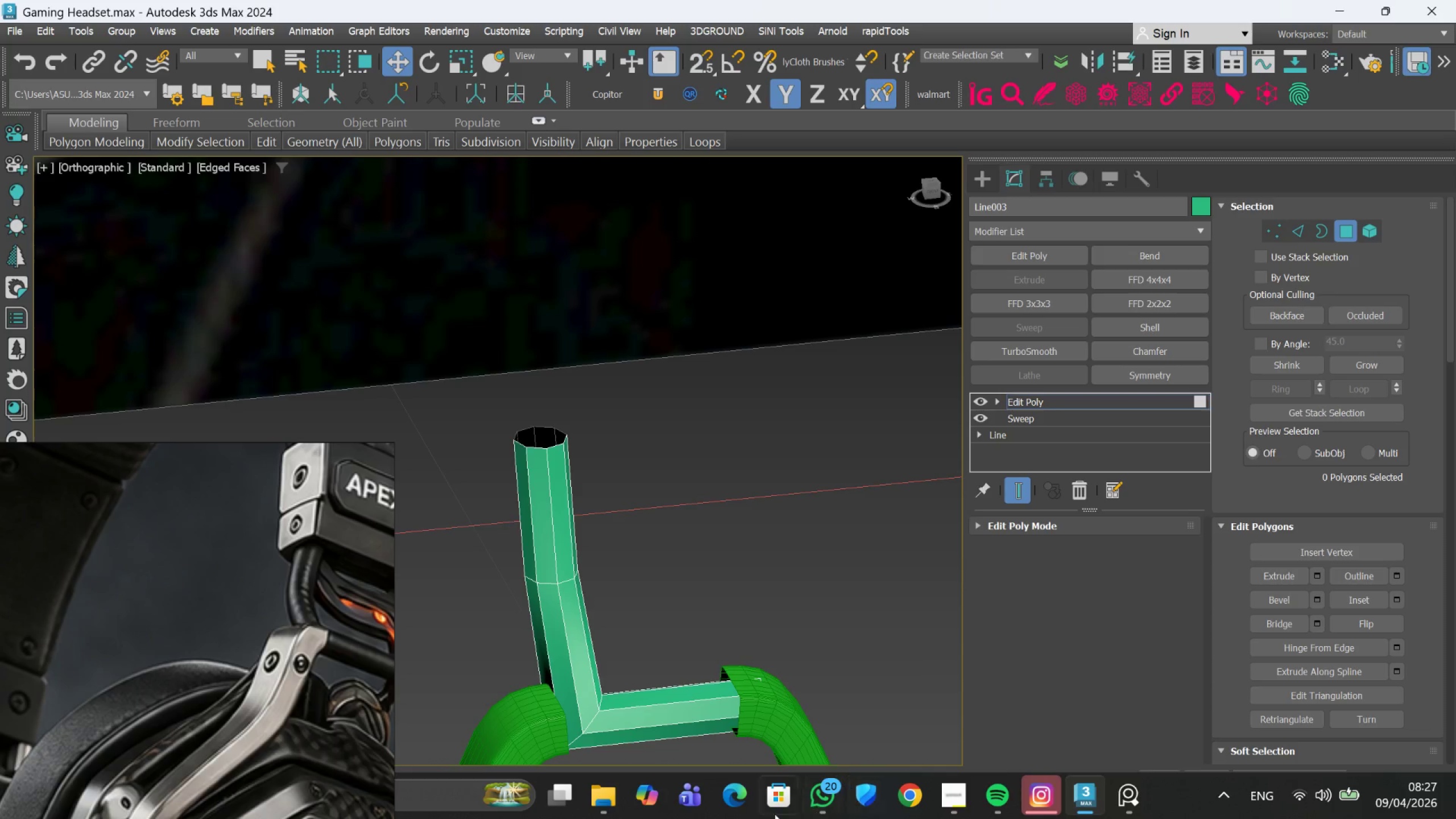 
left_click([618, 803])
 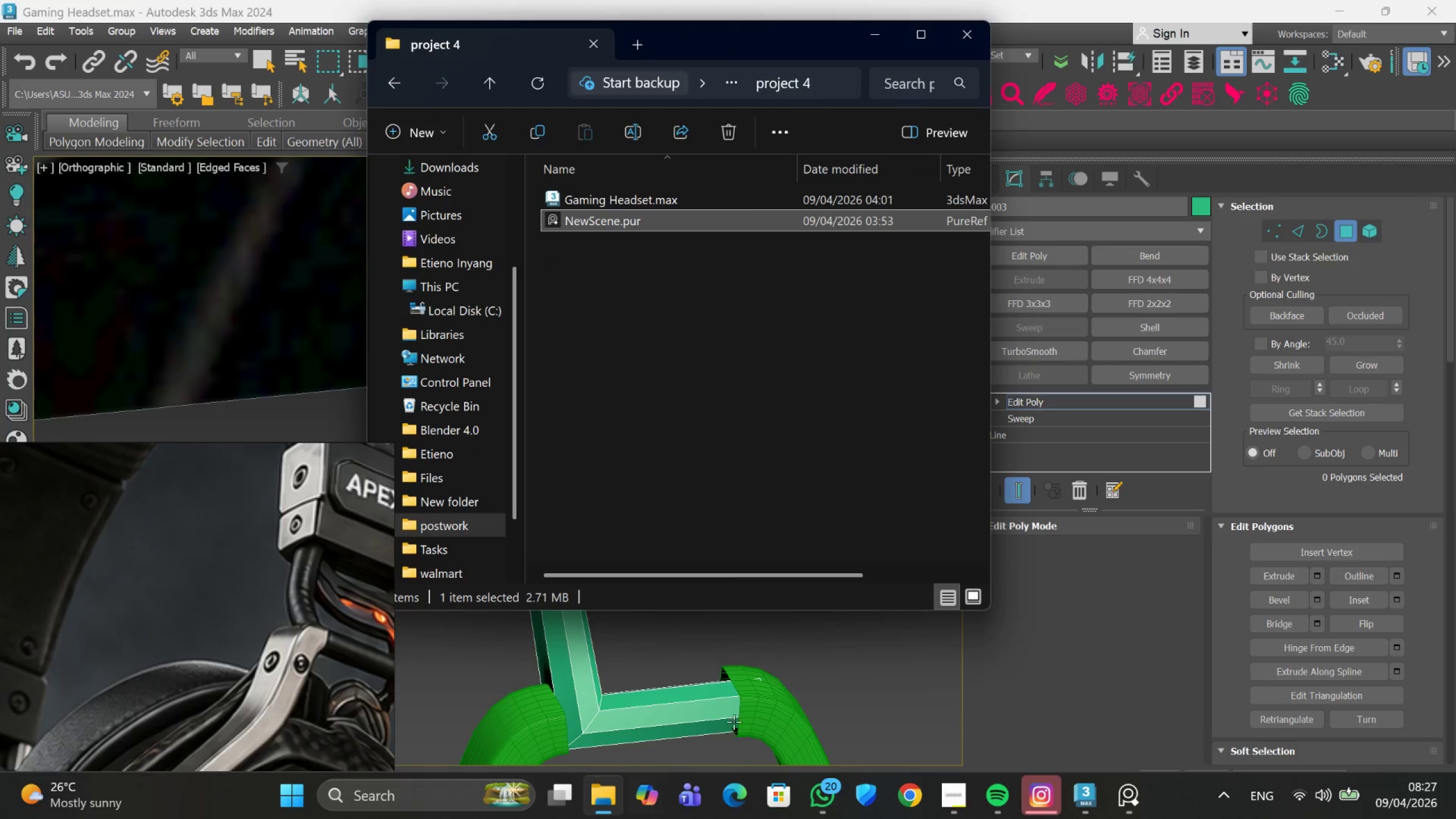 
left_click([776, 679])
 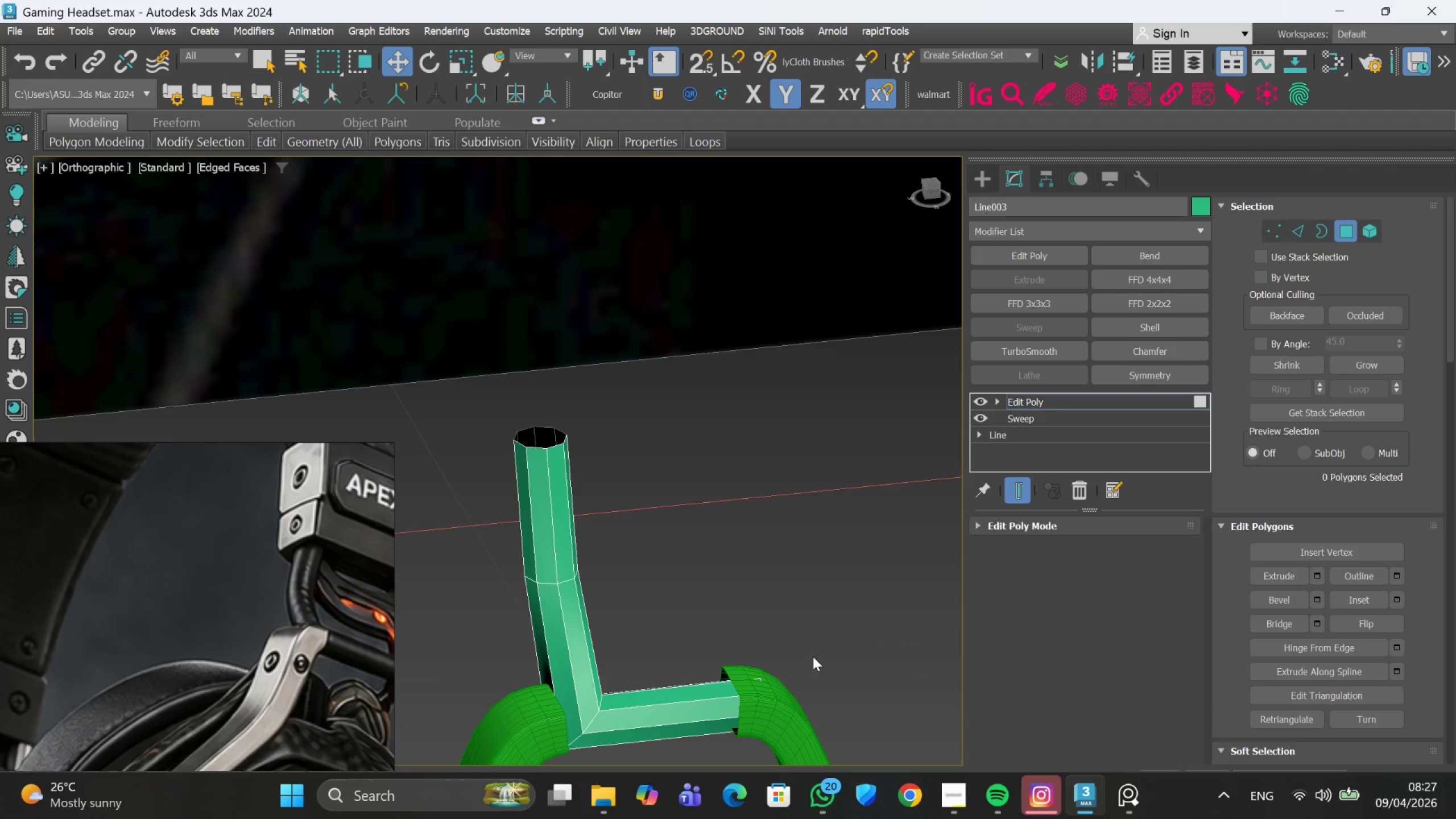 
left_click([829, 647])
 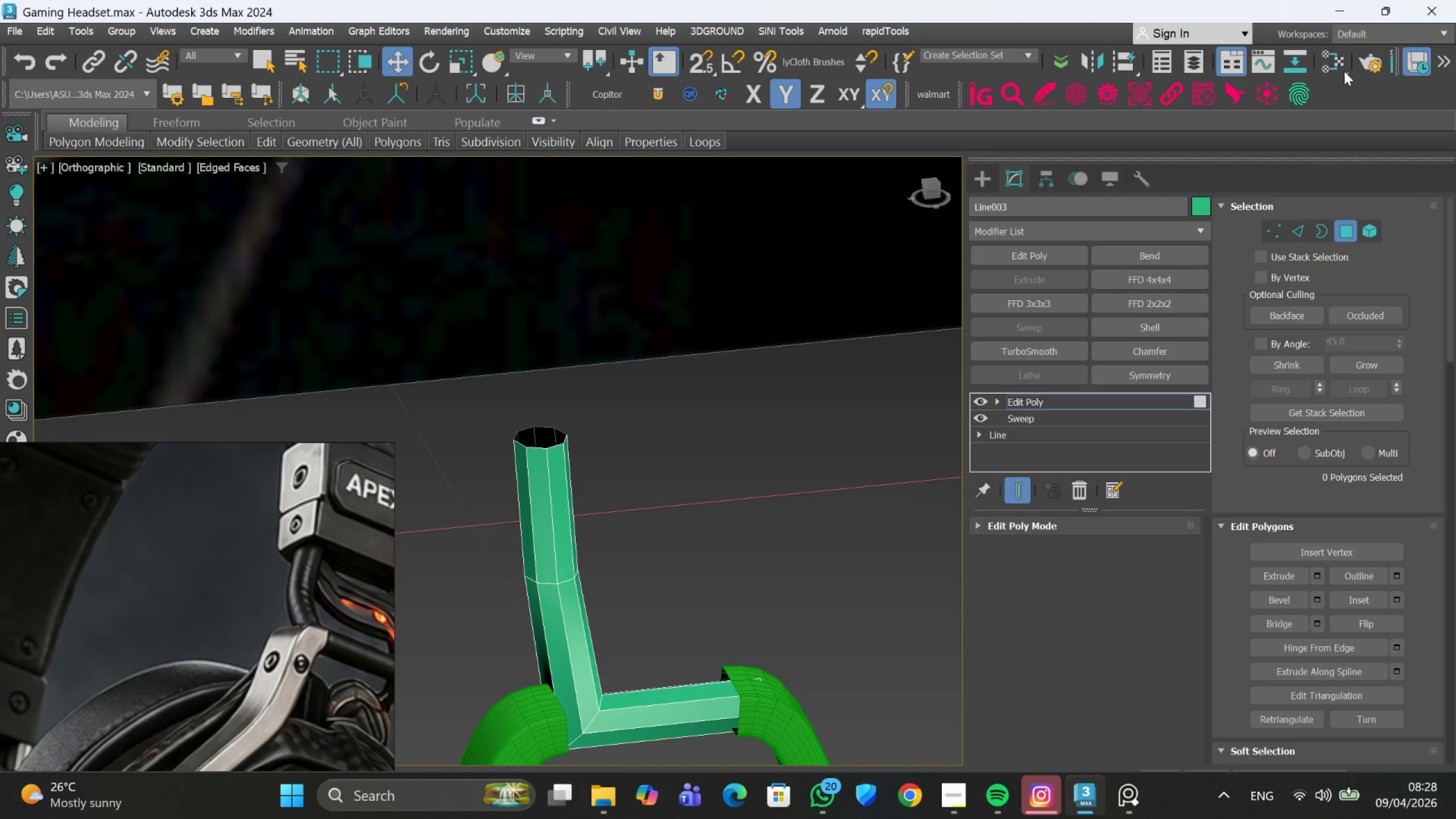 
left_click([1385, 14])
 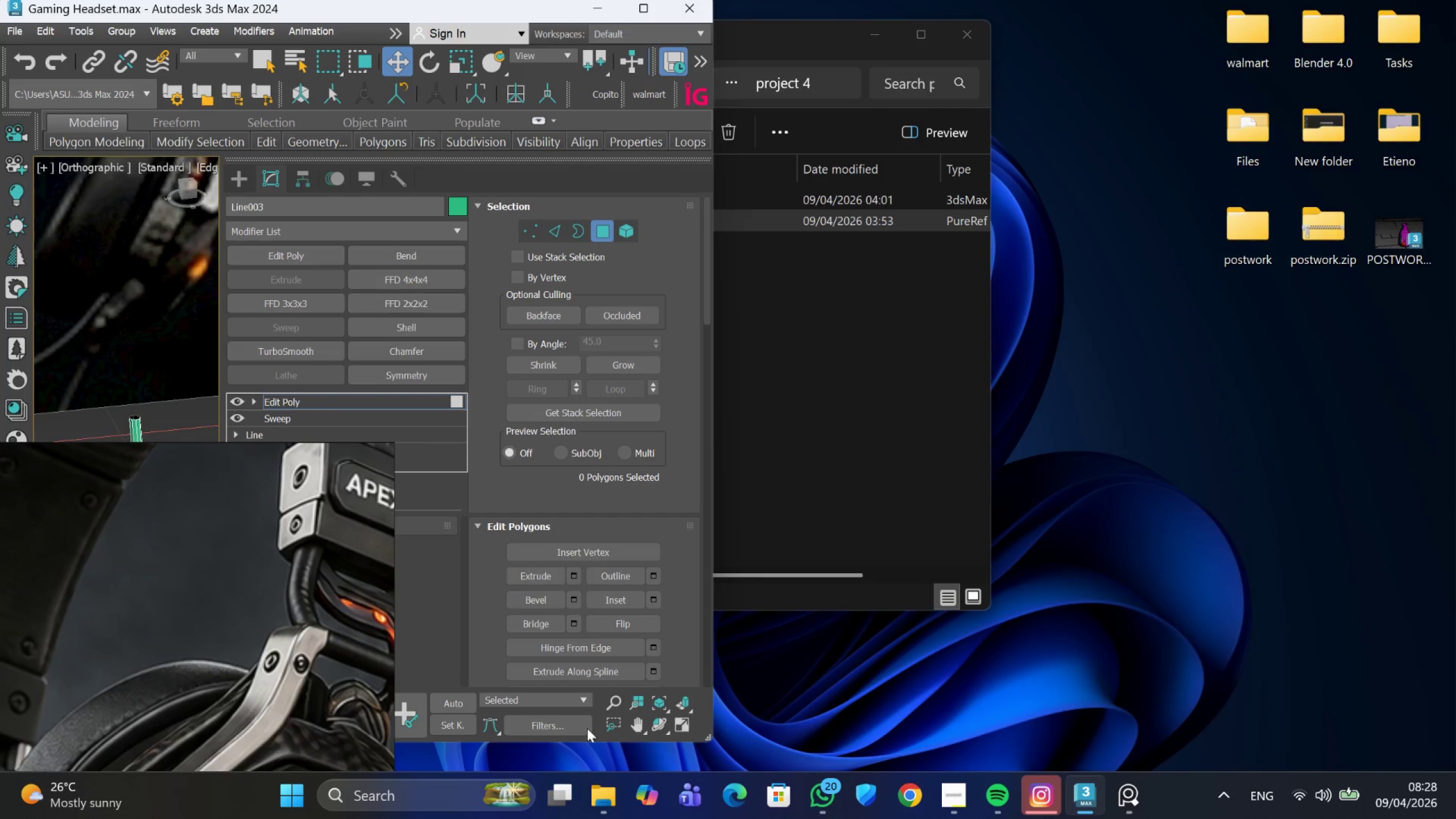 
left_click([994, 648])
 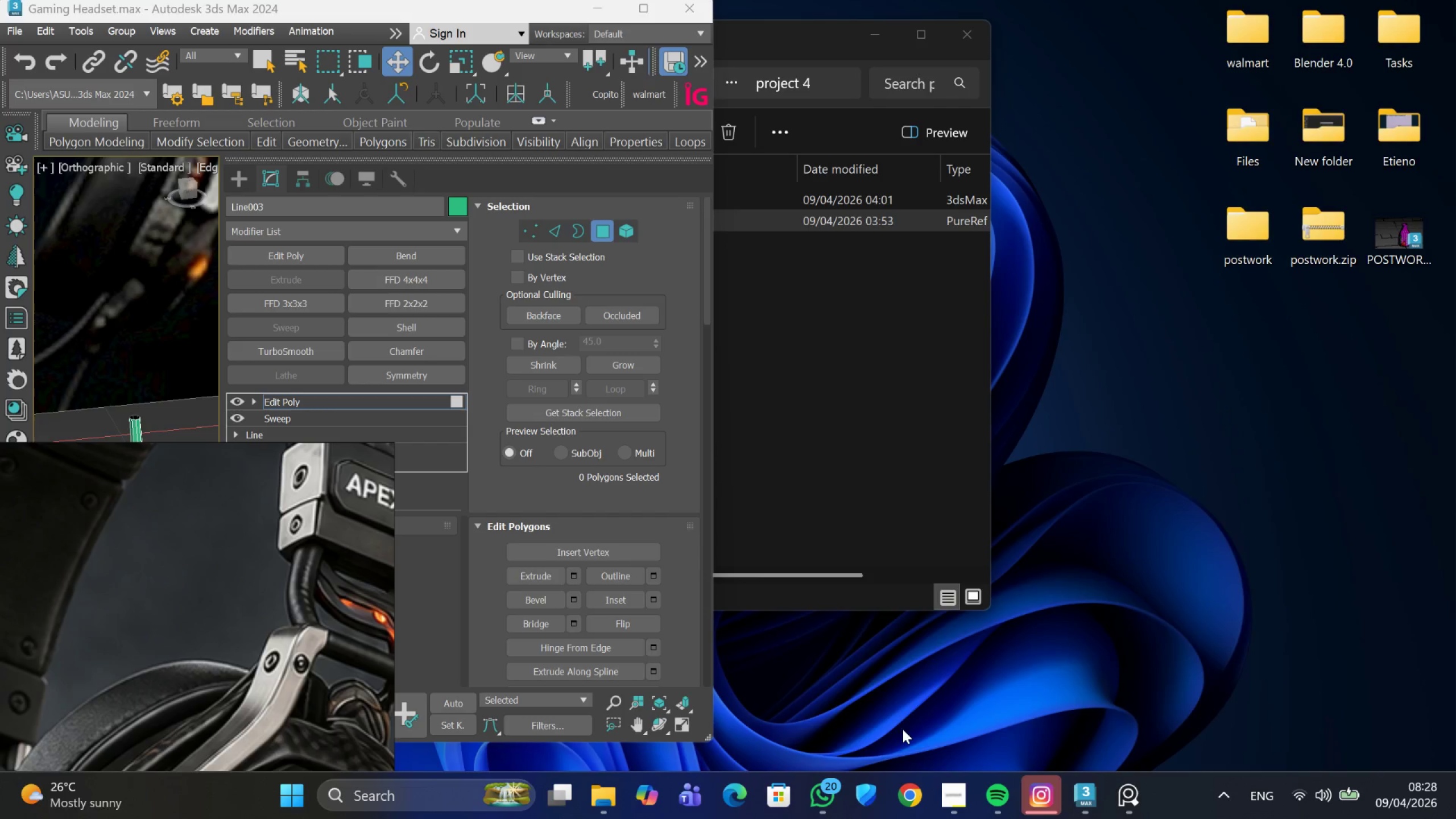 
left_click([893, 733])
 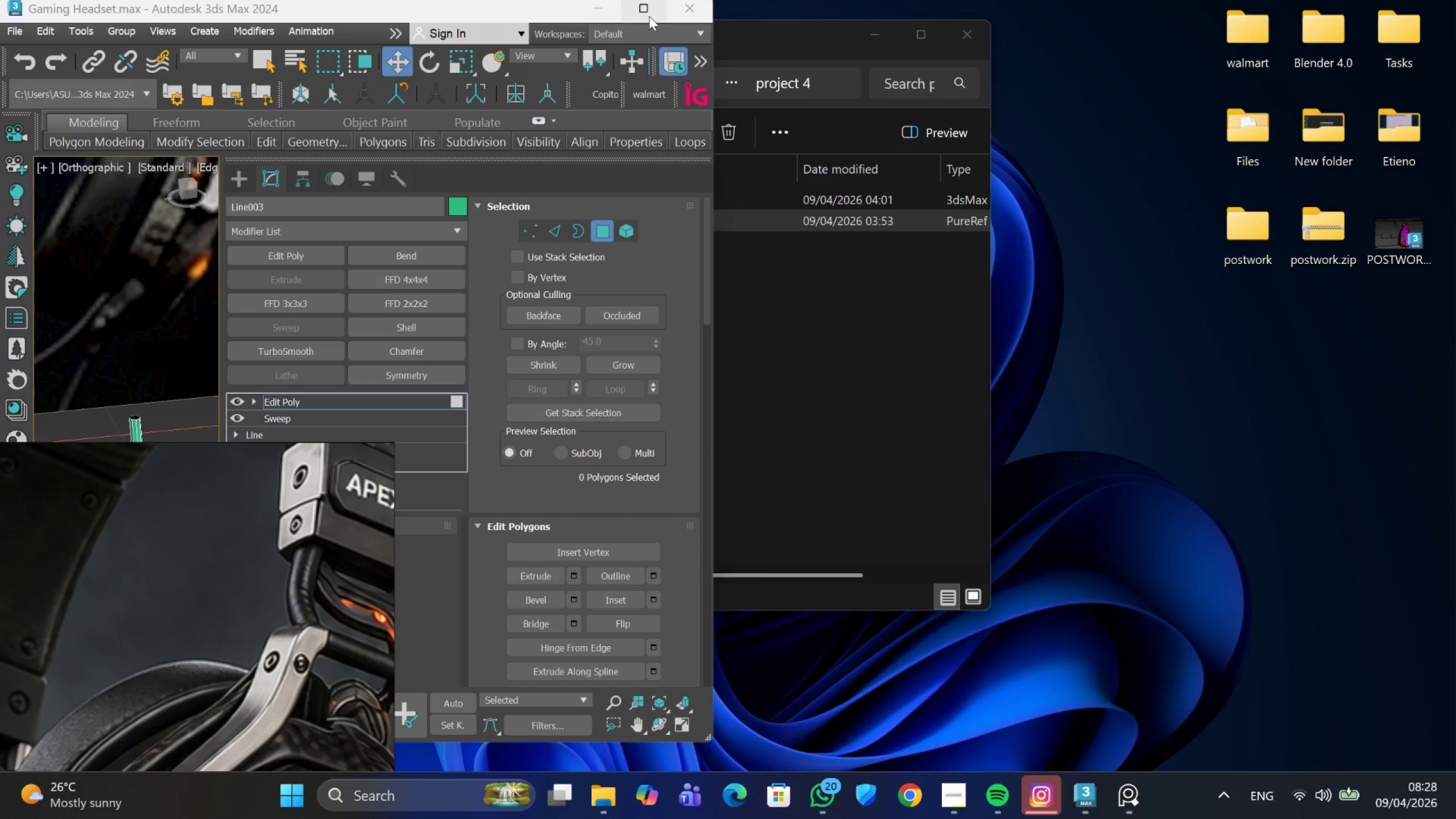 
left_click([643, 7])
 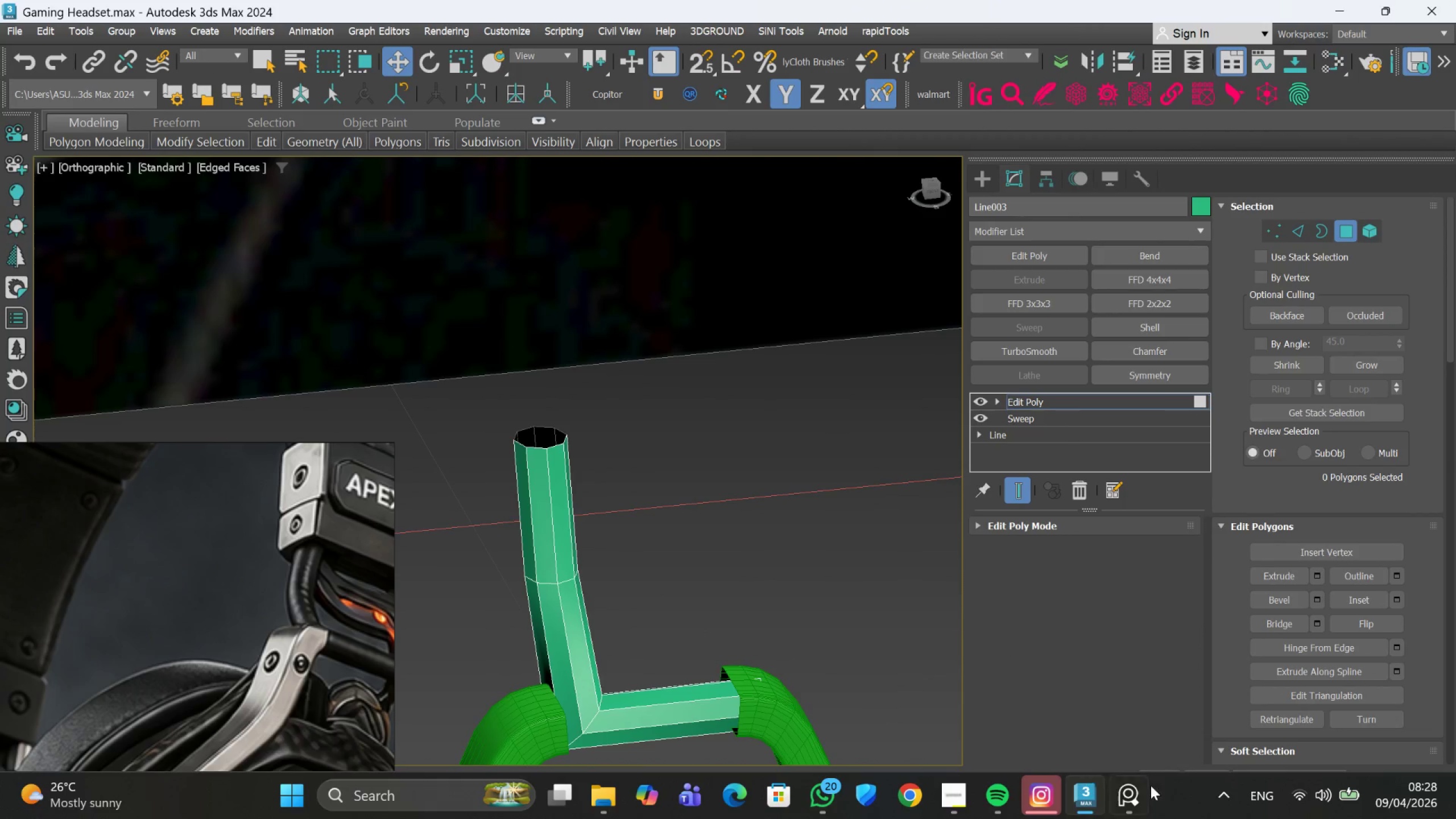 
left_click([1227, 793])
 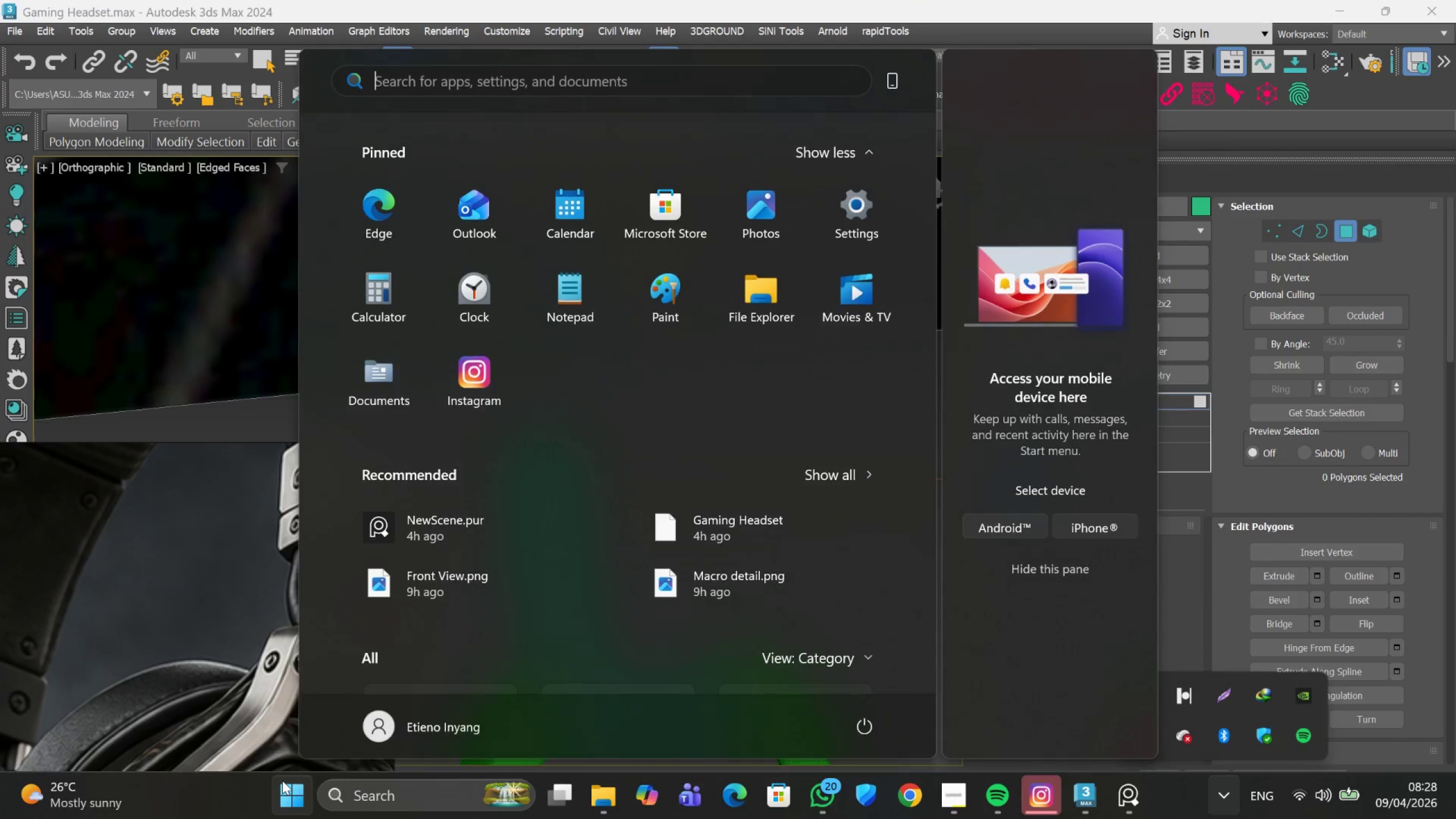 
left_click([169, 307])
 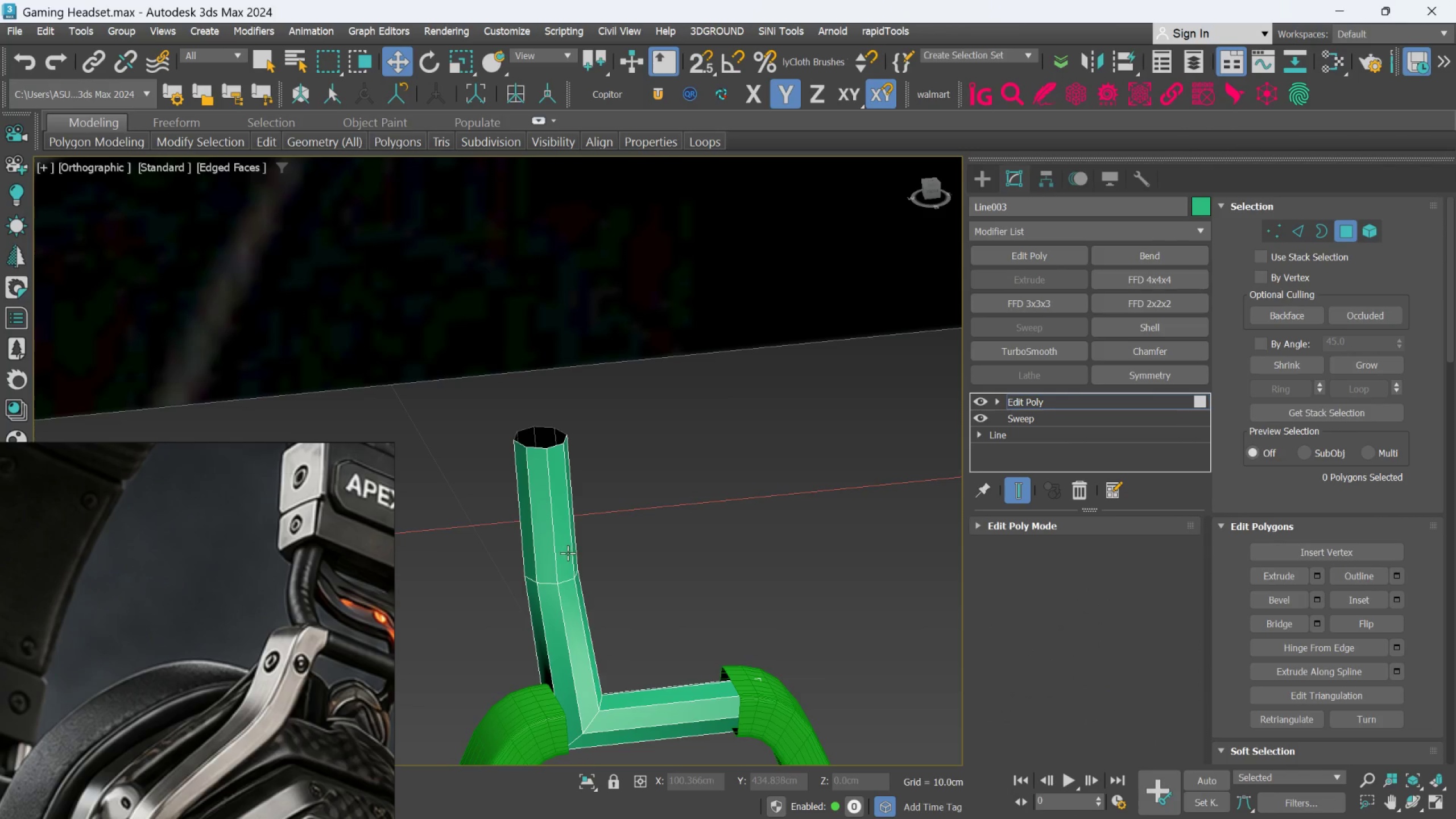 
hold_key(key=AltLeft, duration=0.77)
 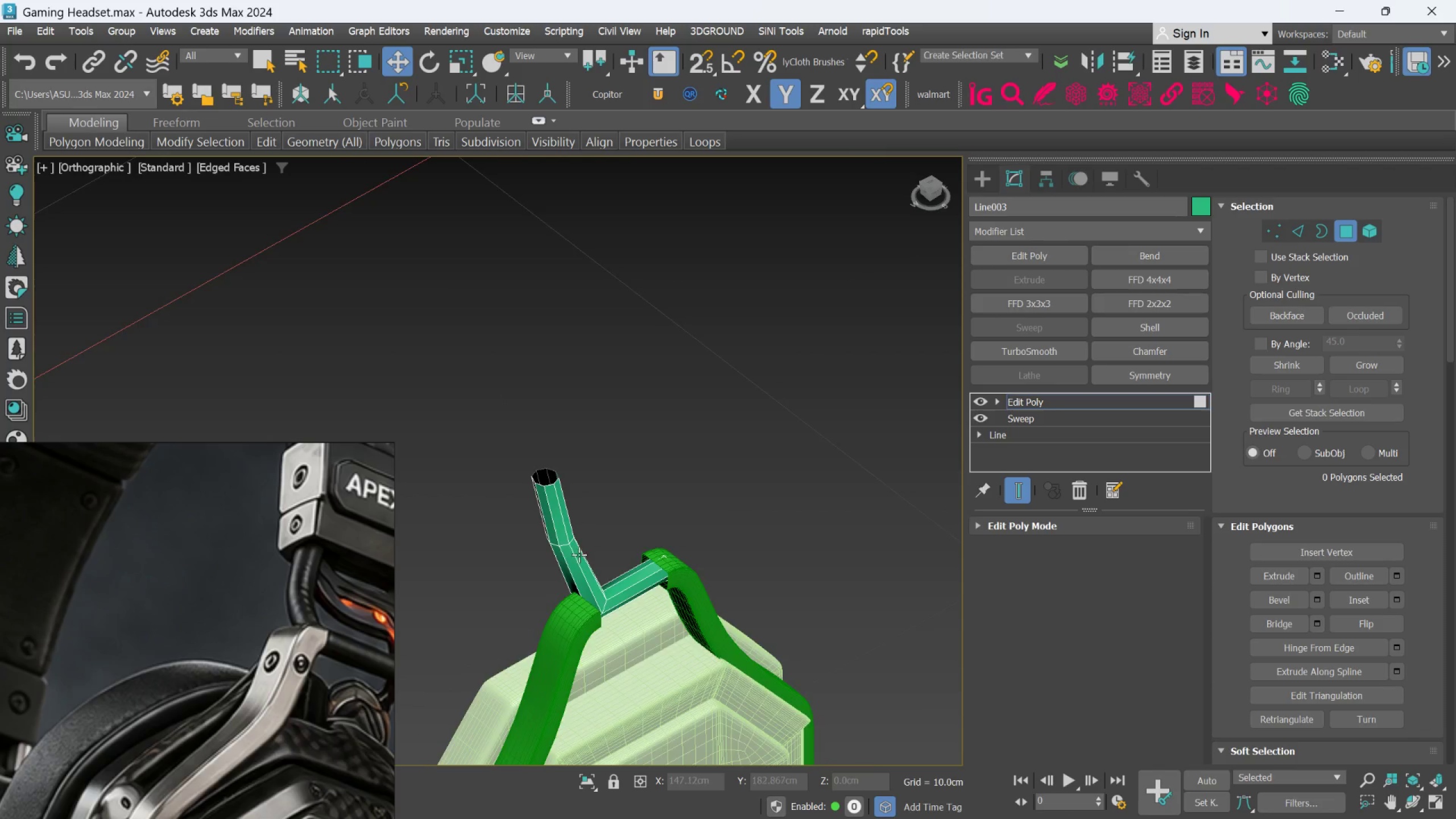 
scroll: coordinate [562, 475], scroll_direction: down, amount: 2.0
 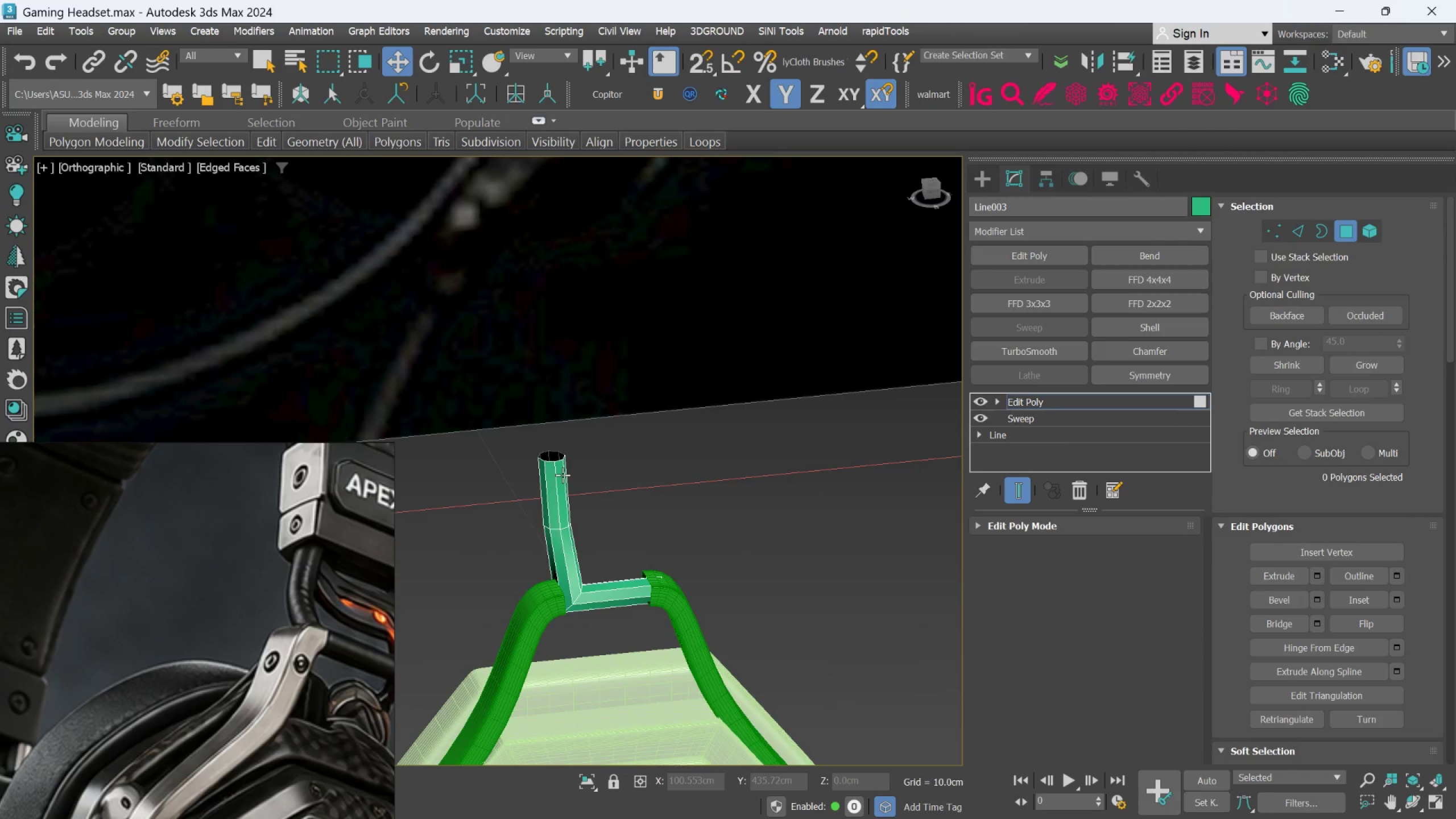 
scroll: coordinate [578, 557], scroll_direction: up, amount: 2.0
 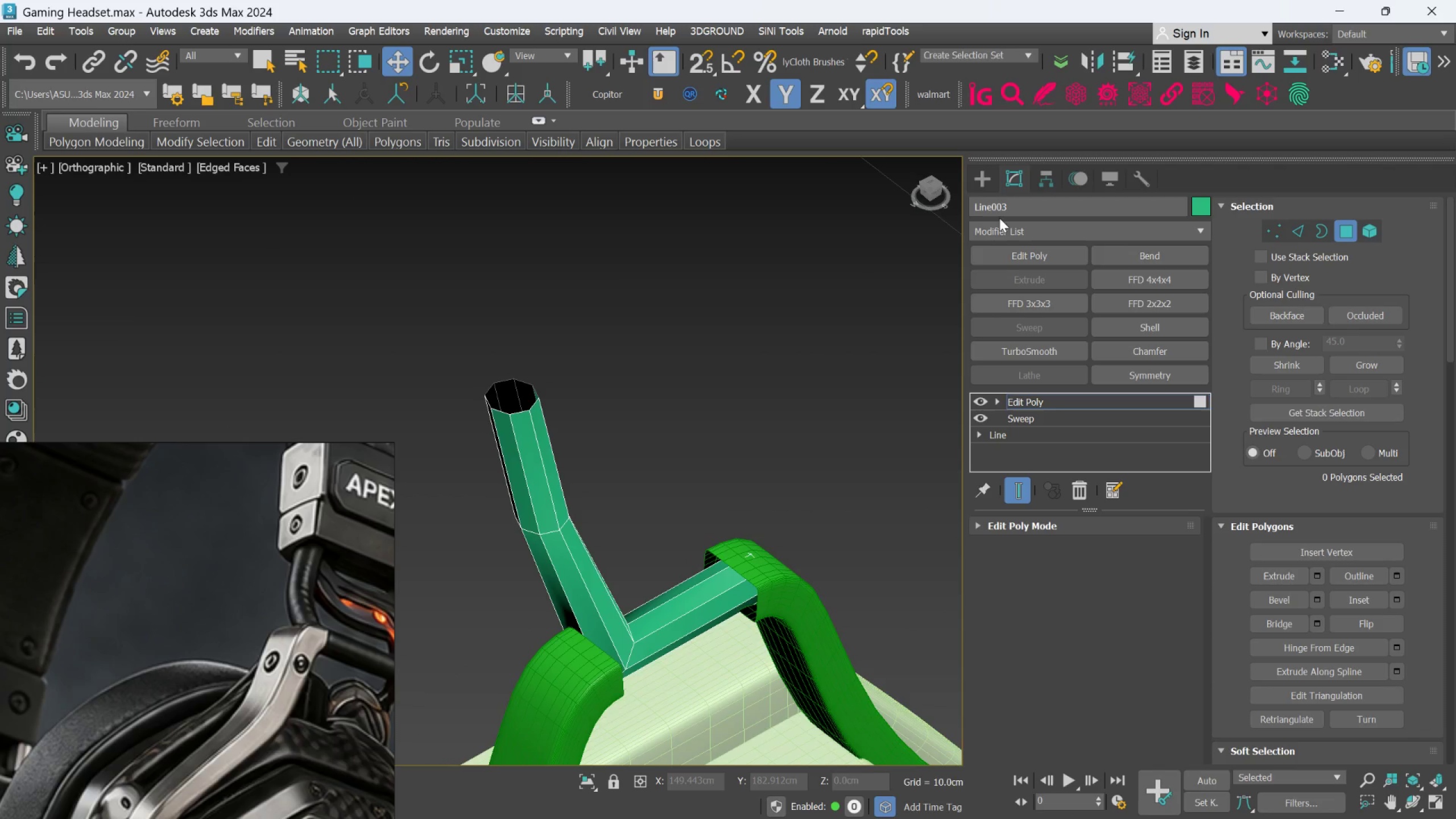 
left_click([989, 188])
 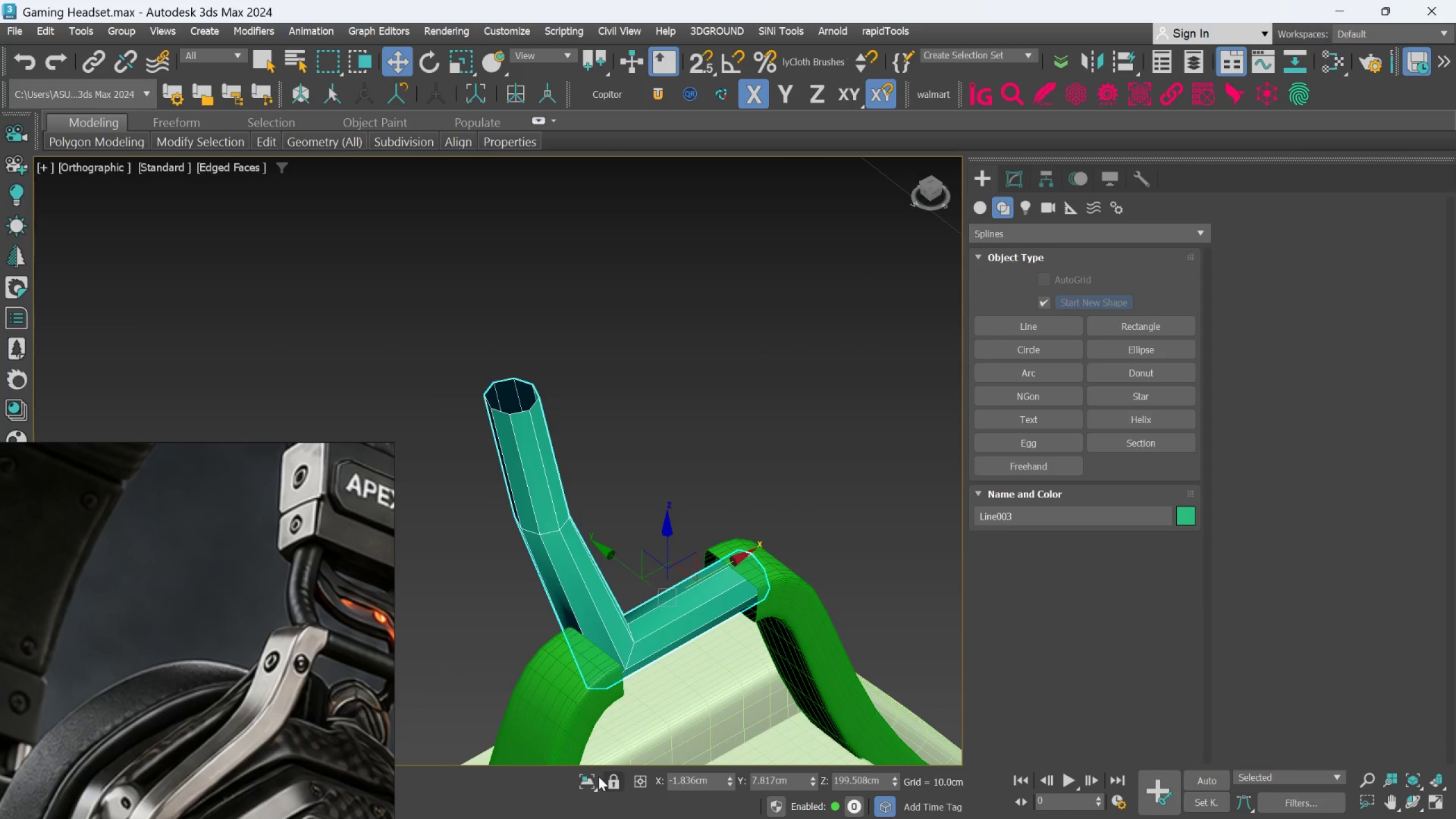 
left_click([592, 777])
 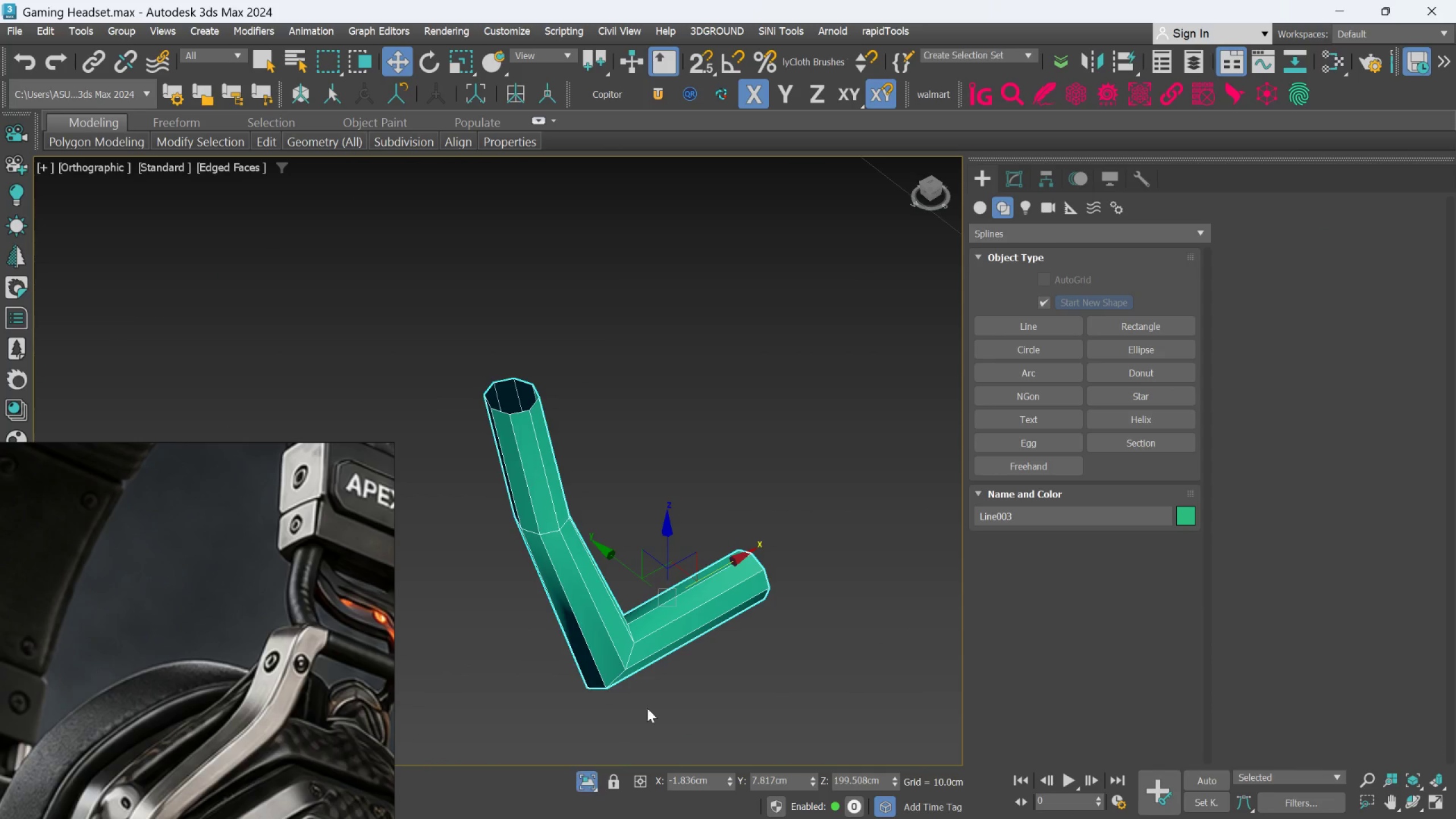 
hold_key(key=AltLeft, duration=0.58)
 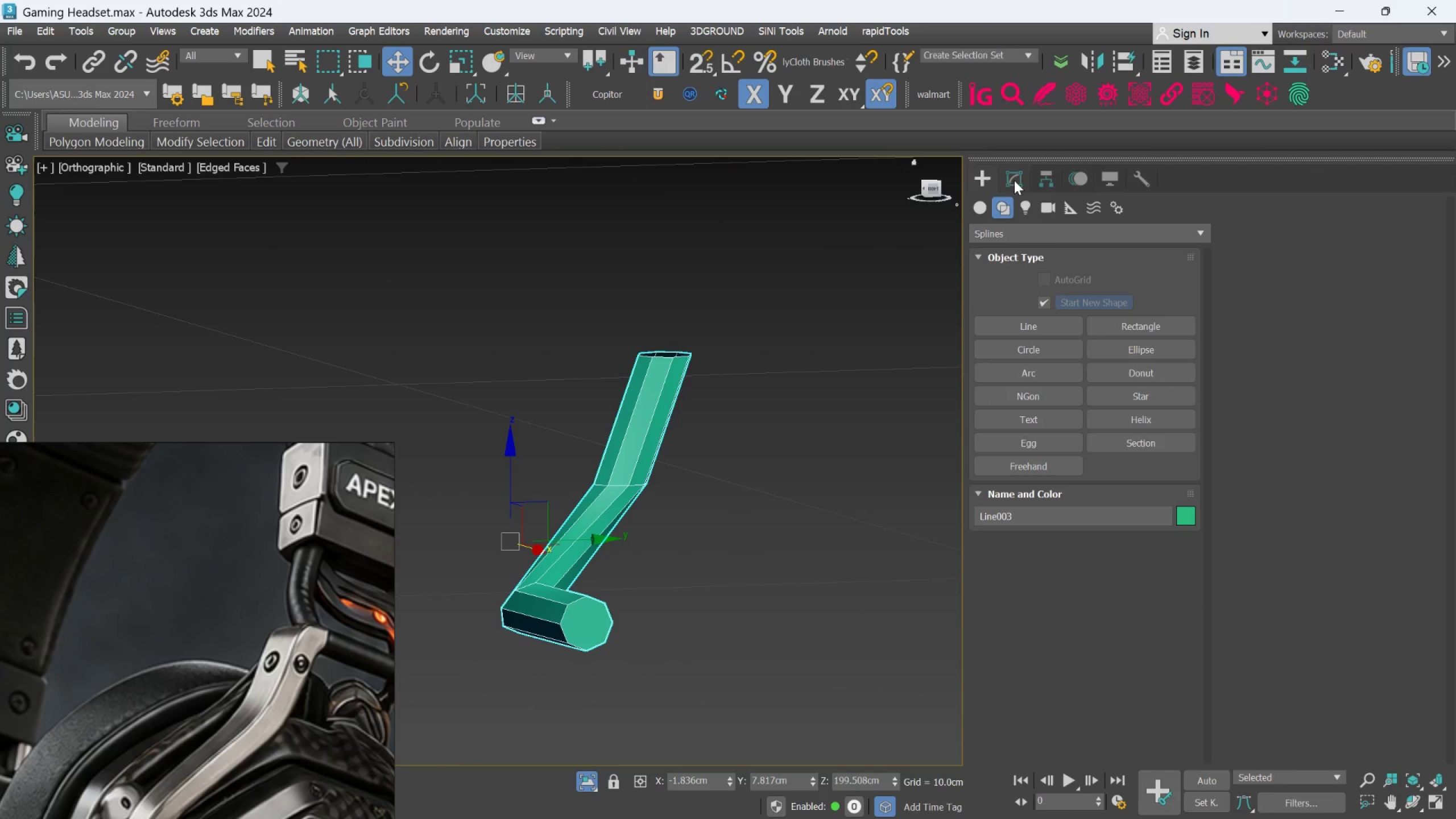 
left_click([1016, 178])
 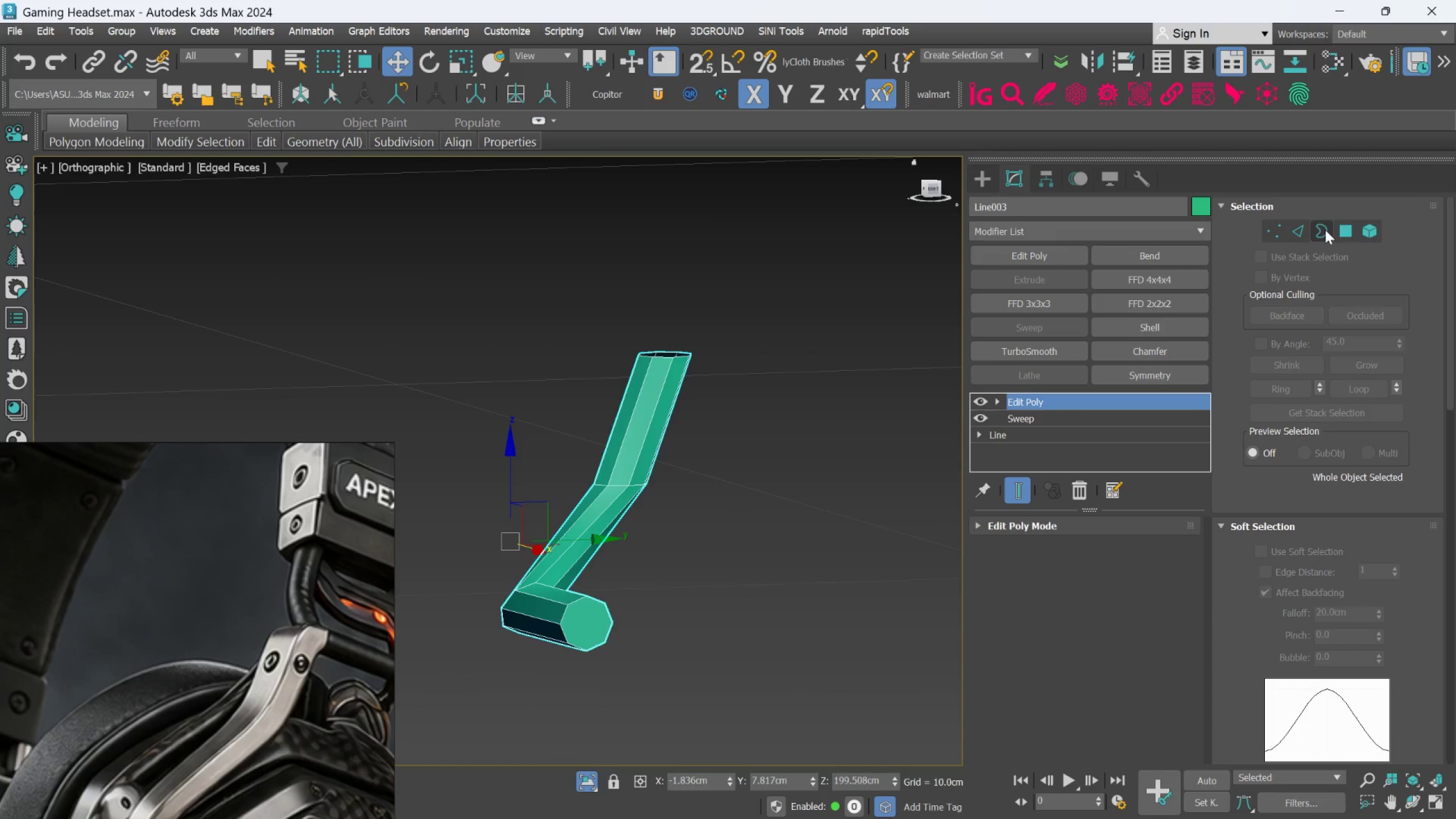 
left_click([1337, 226])
 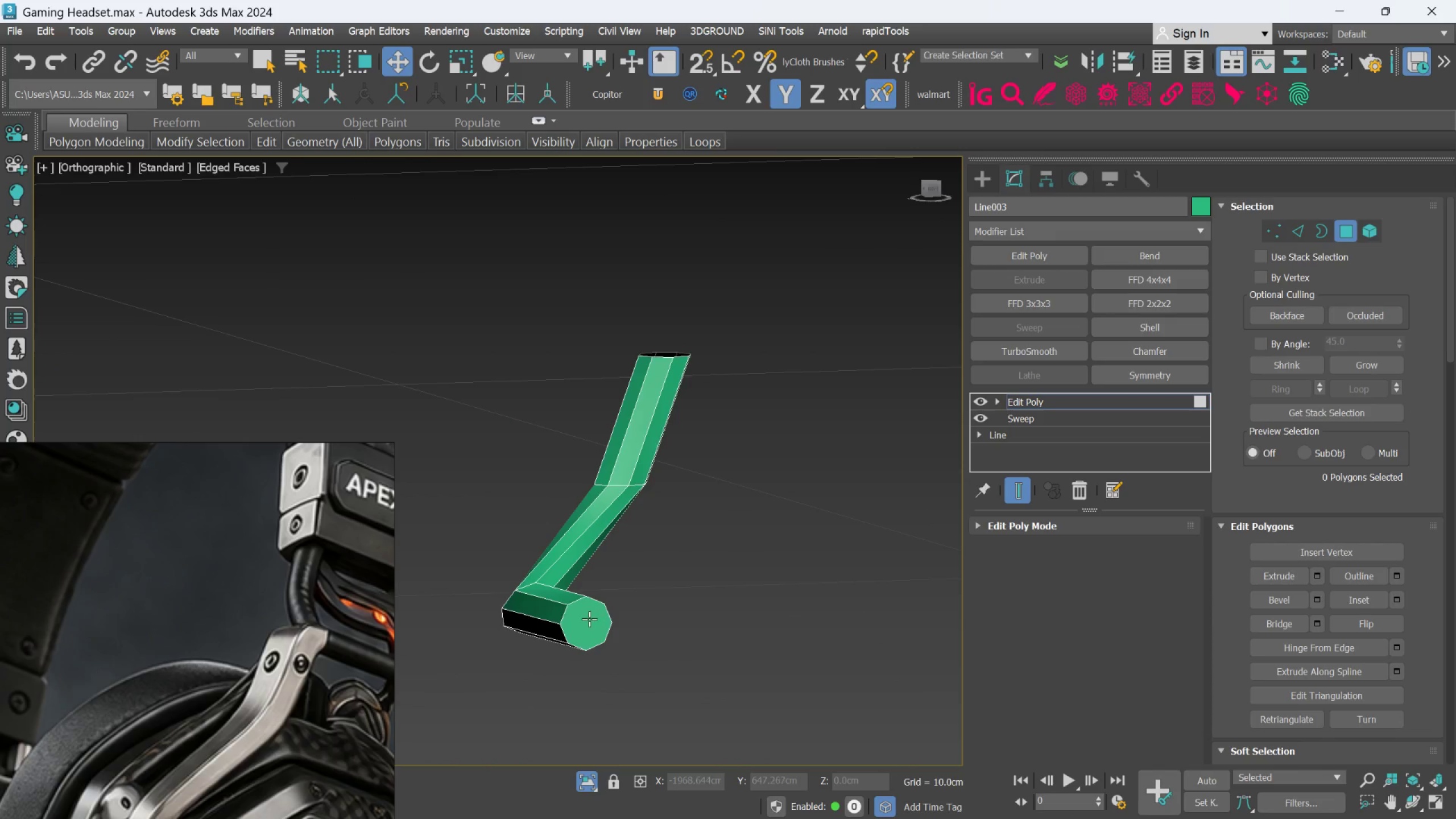 
left_click([586, 621])
 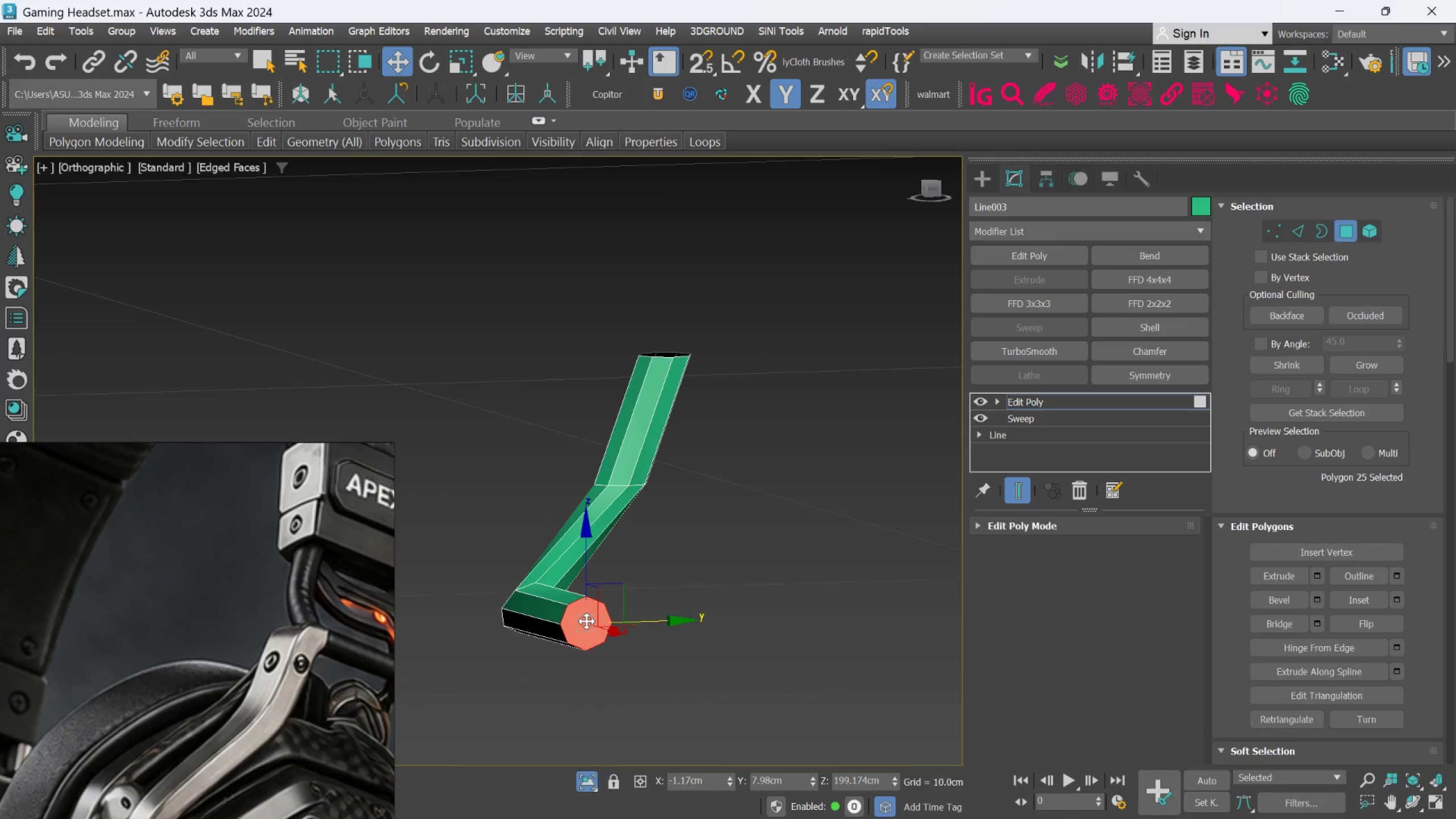 
key(Delete)
 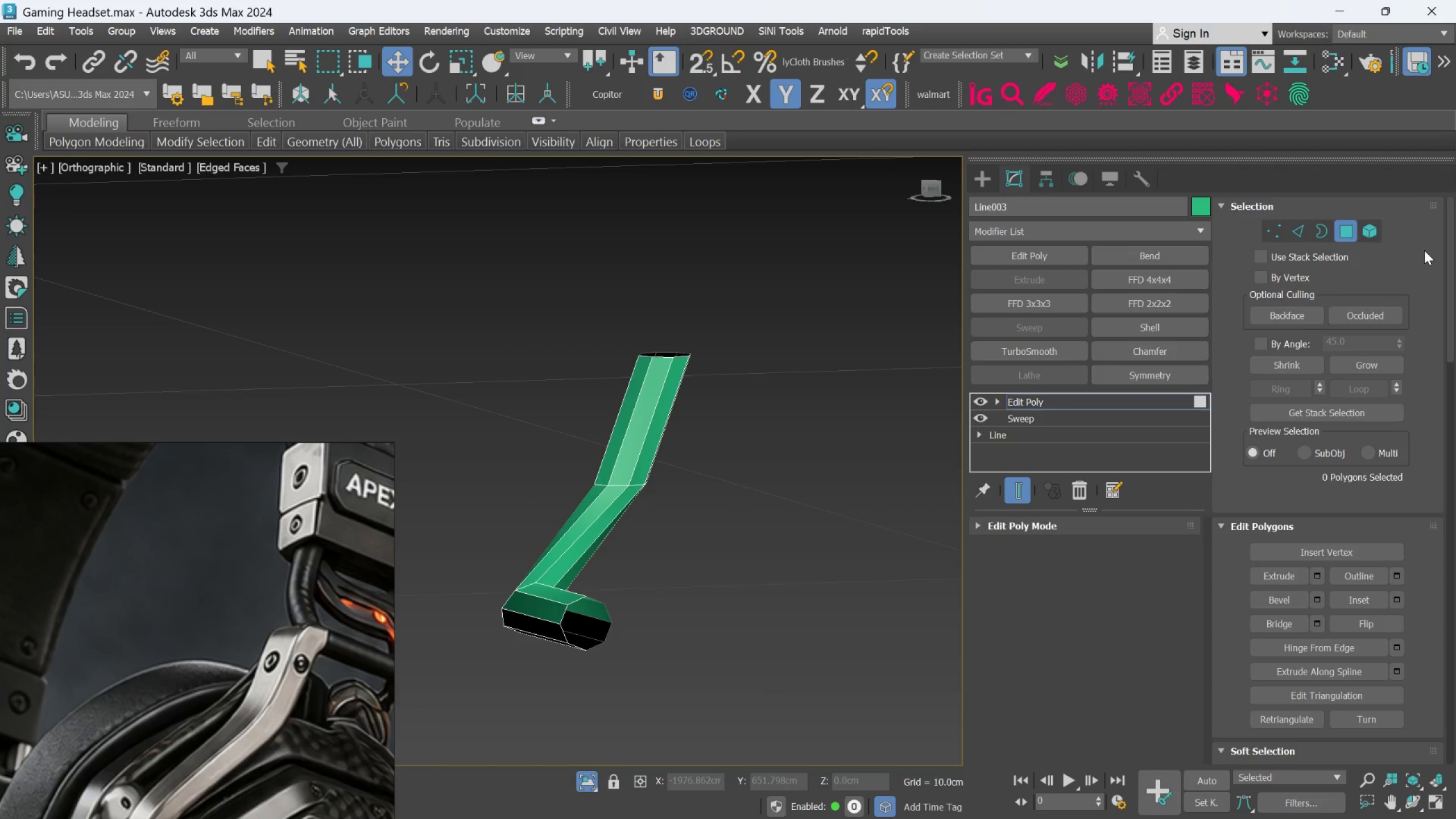 
left_click([757, 408])
 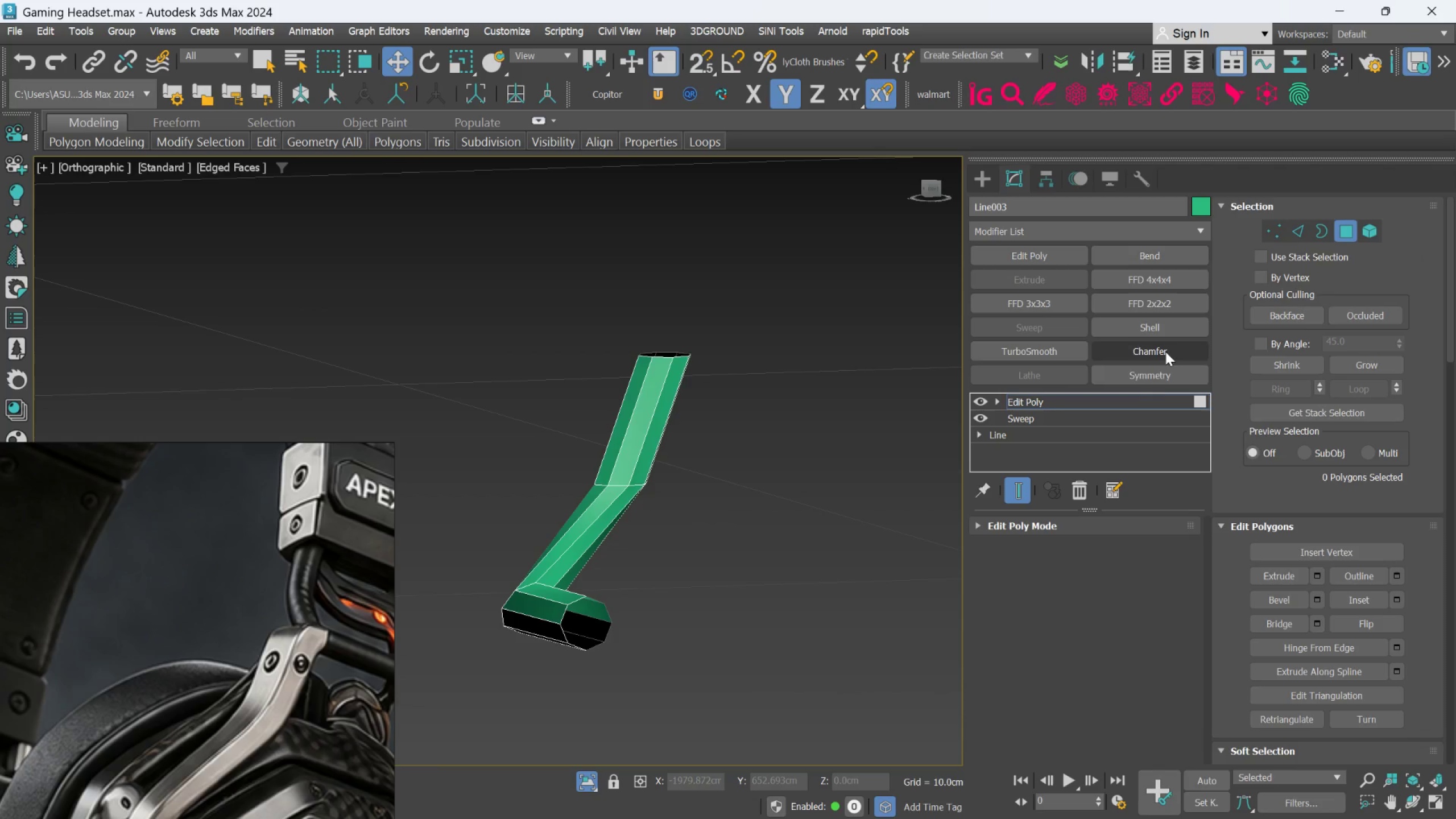 
left_click([1117, 406])
 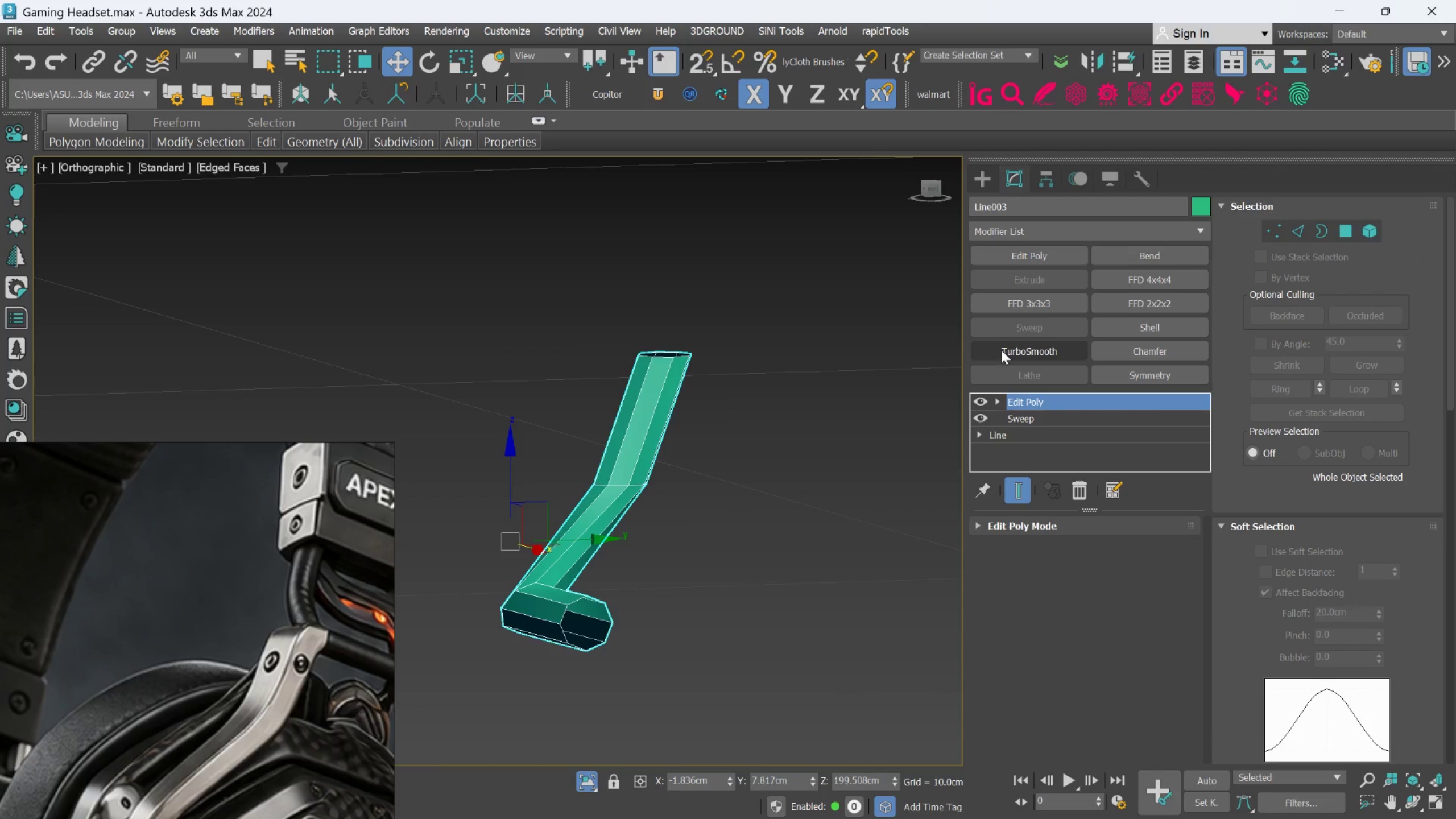 
left_click([1002, 350])
 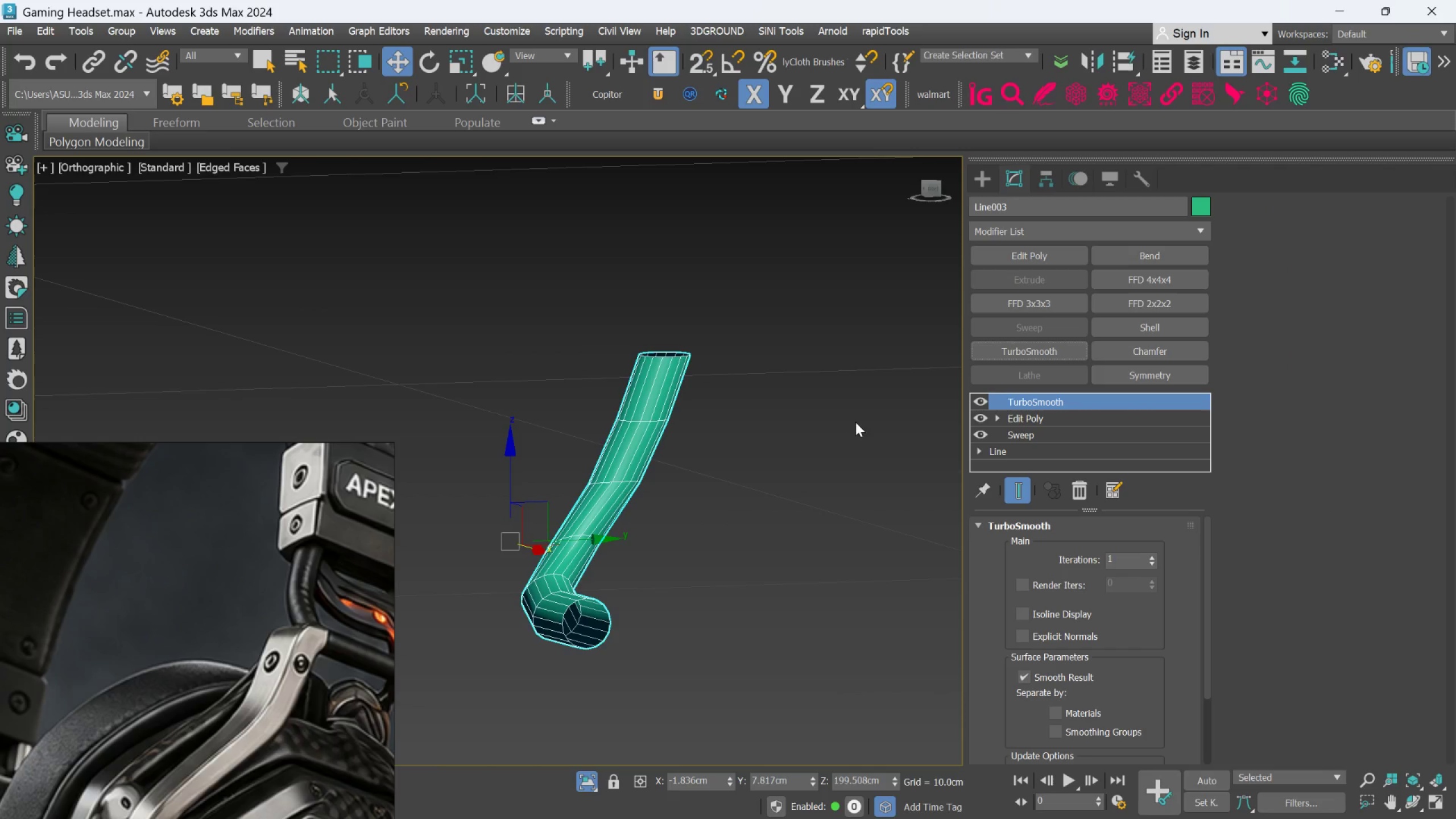 
hold_key(key=AltLeft, duration=0.69)
 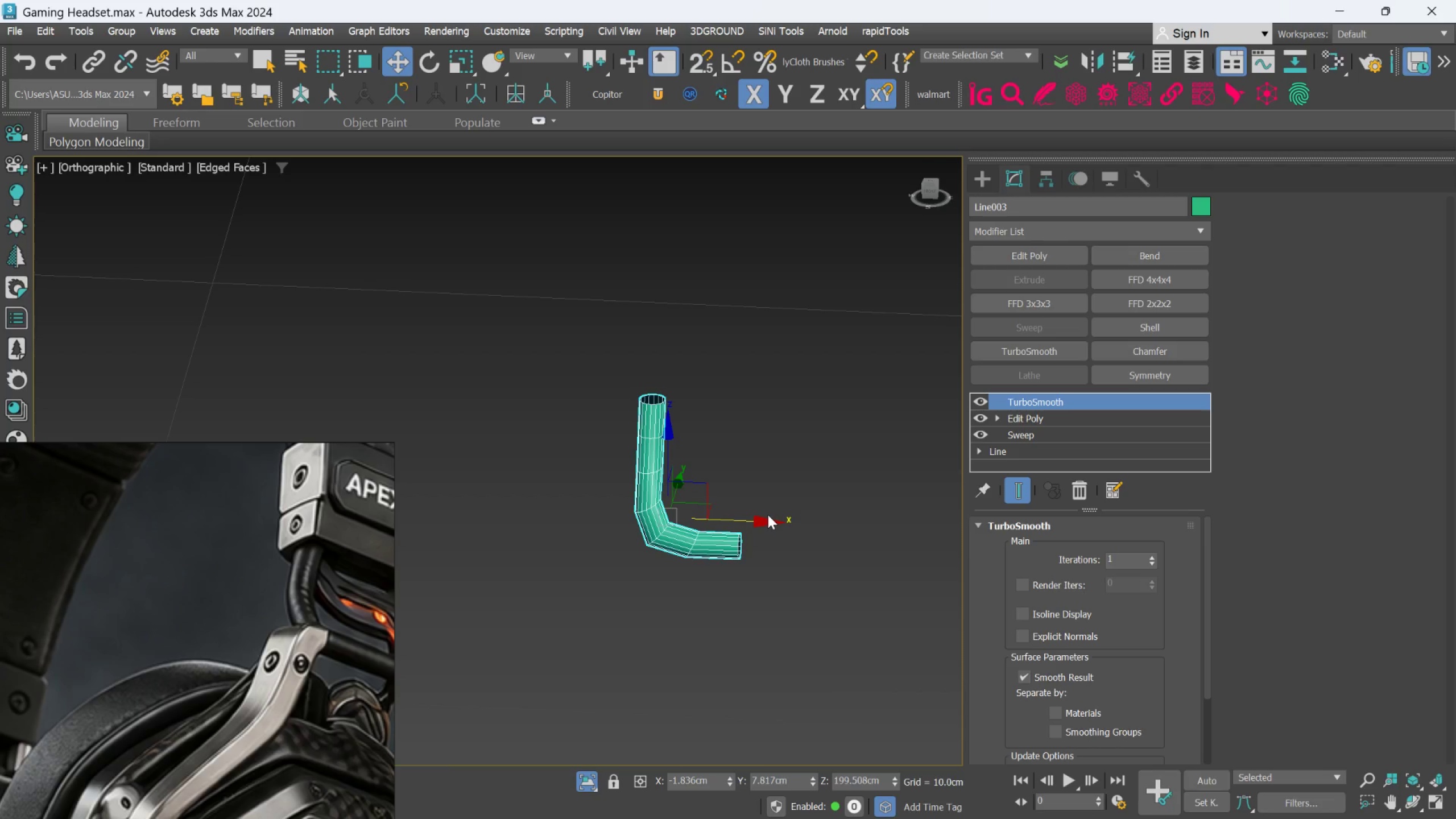 
scroll: coordinate [758, 456], scroll_direction: down, amount: 2.0
 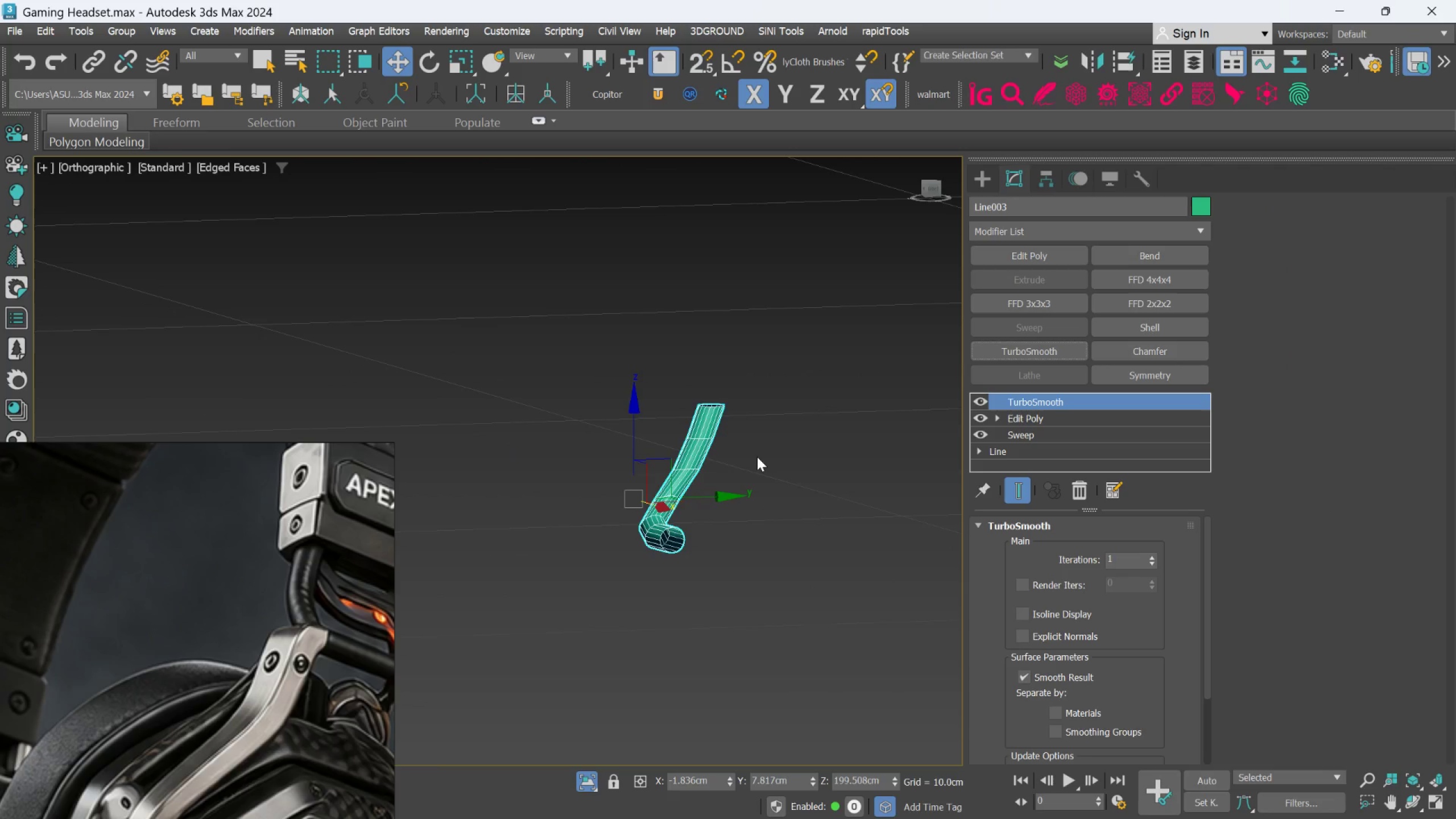 
scroll: coordinate [768, 515], scroll_direction: up, amount: 1.0
 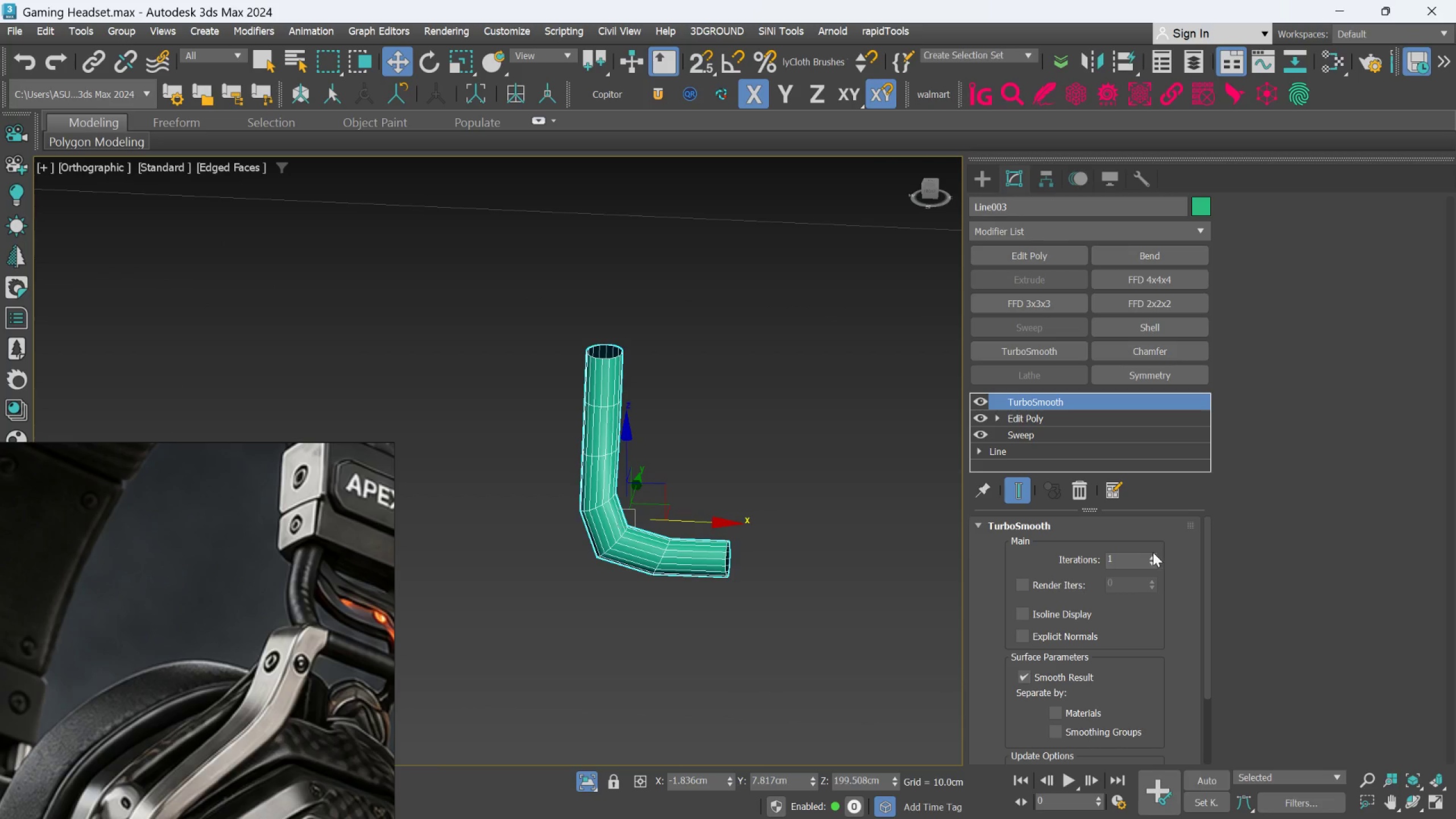 
left_click([1153, 555])
 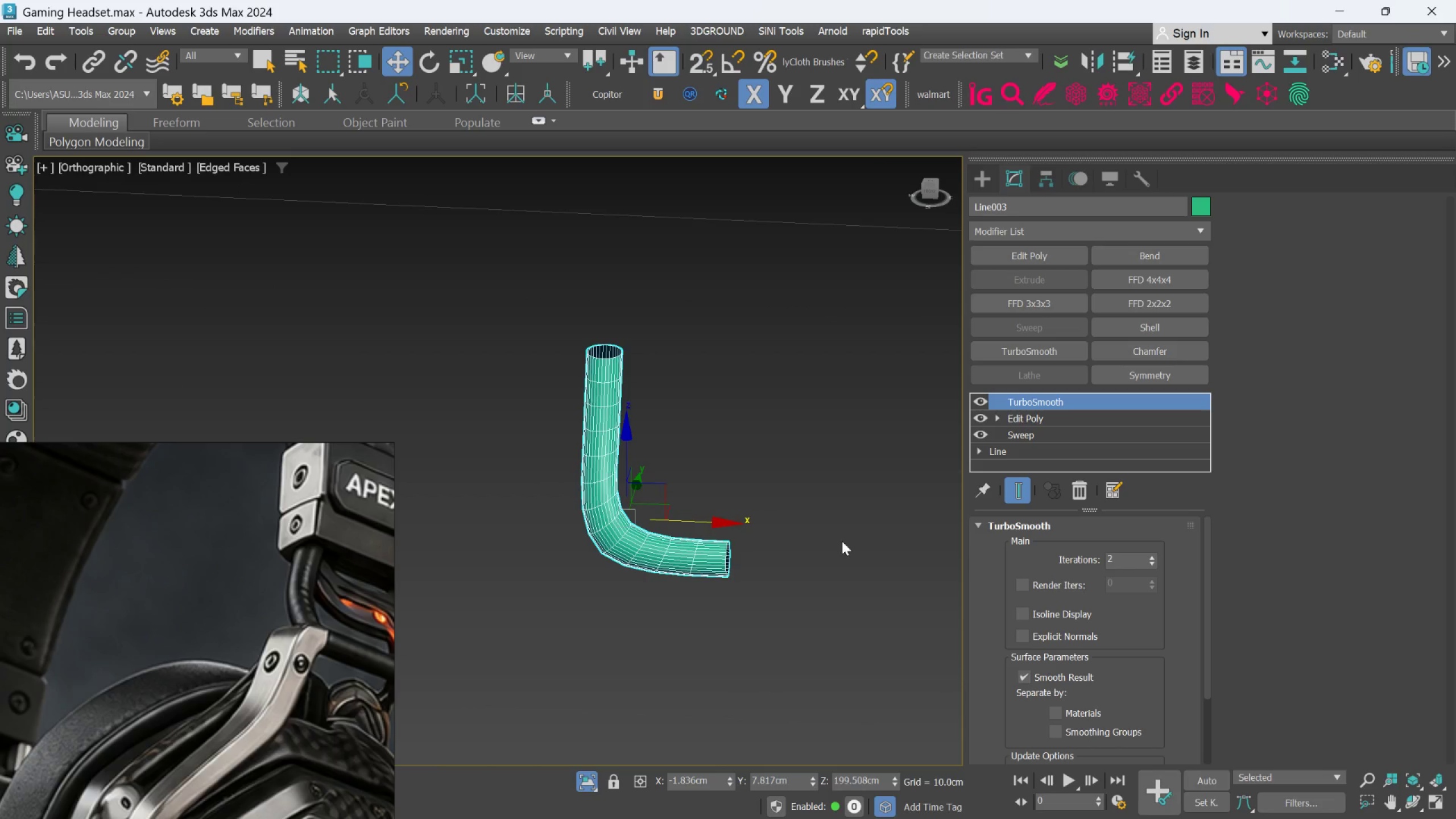 
hold_key(key=AltLeft, duration=1.42)
 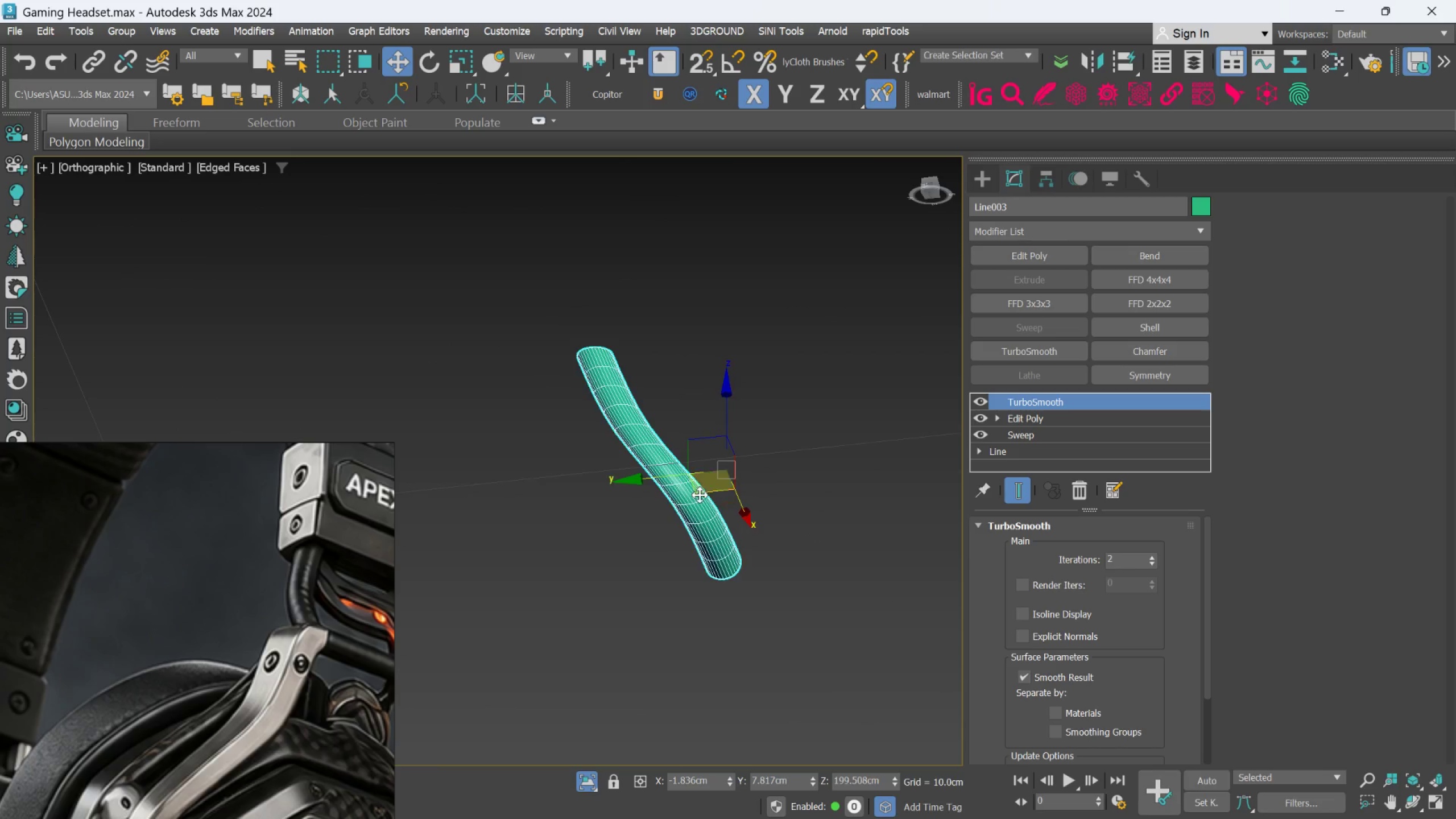 
hold_key(key=AltLeft, duration=0.86)
 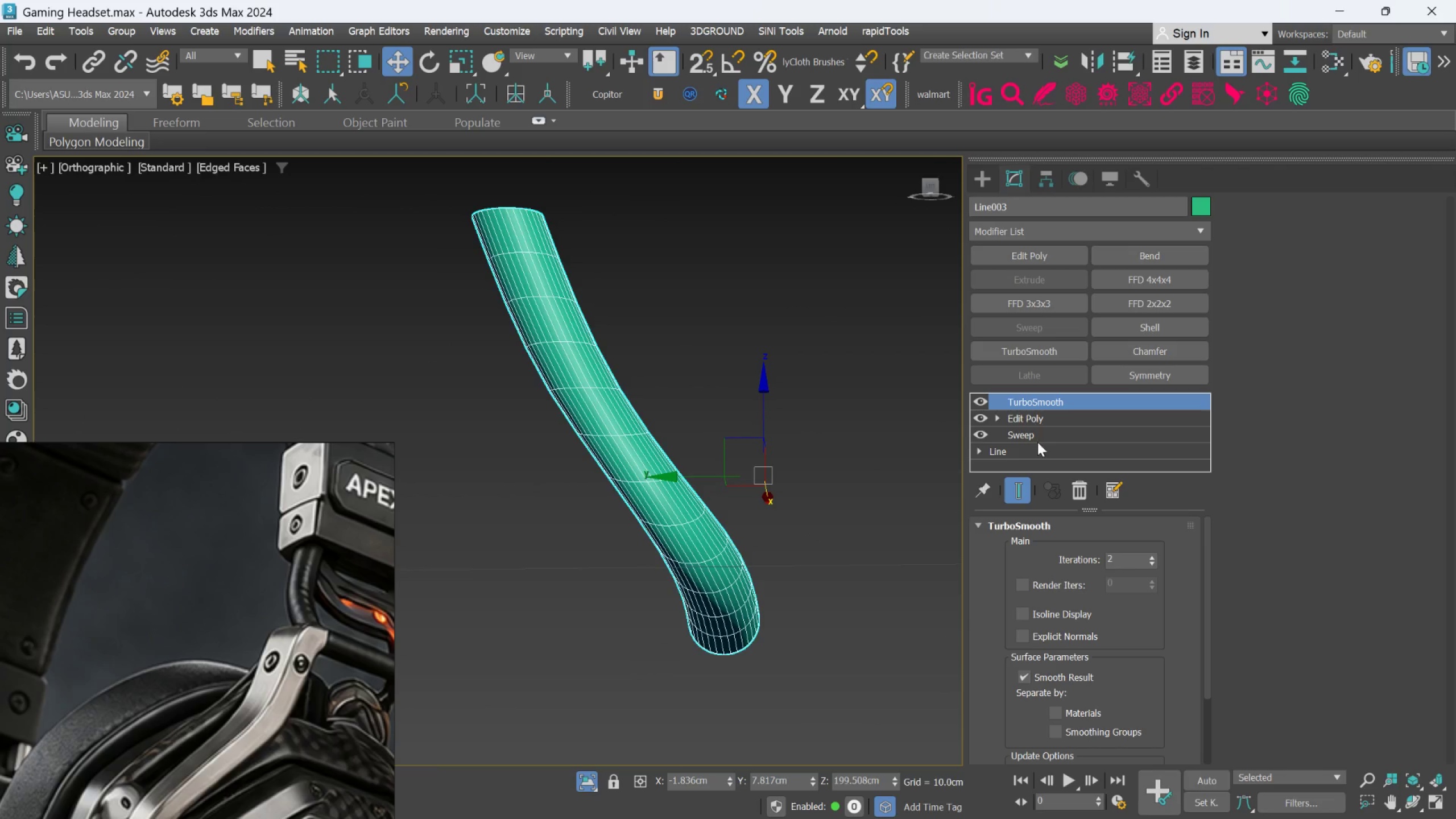 
scroll: coordinate [700, 495], scroll_direction: up, amount: 2.0
 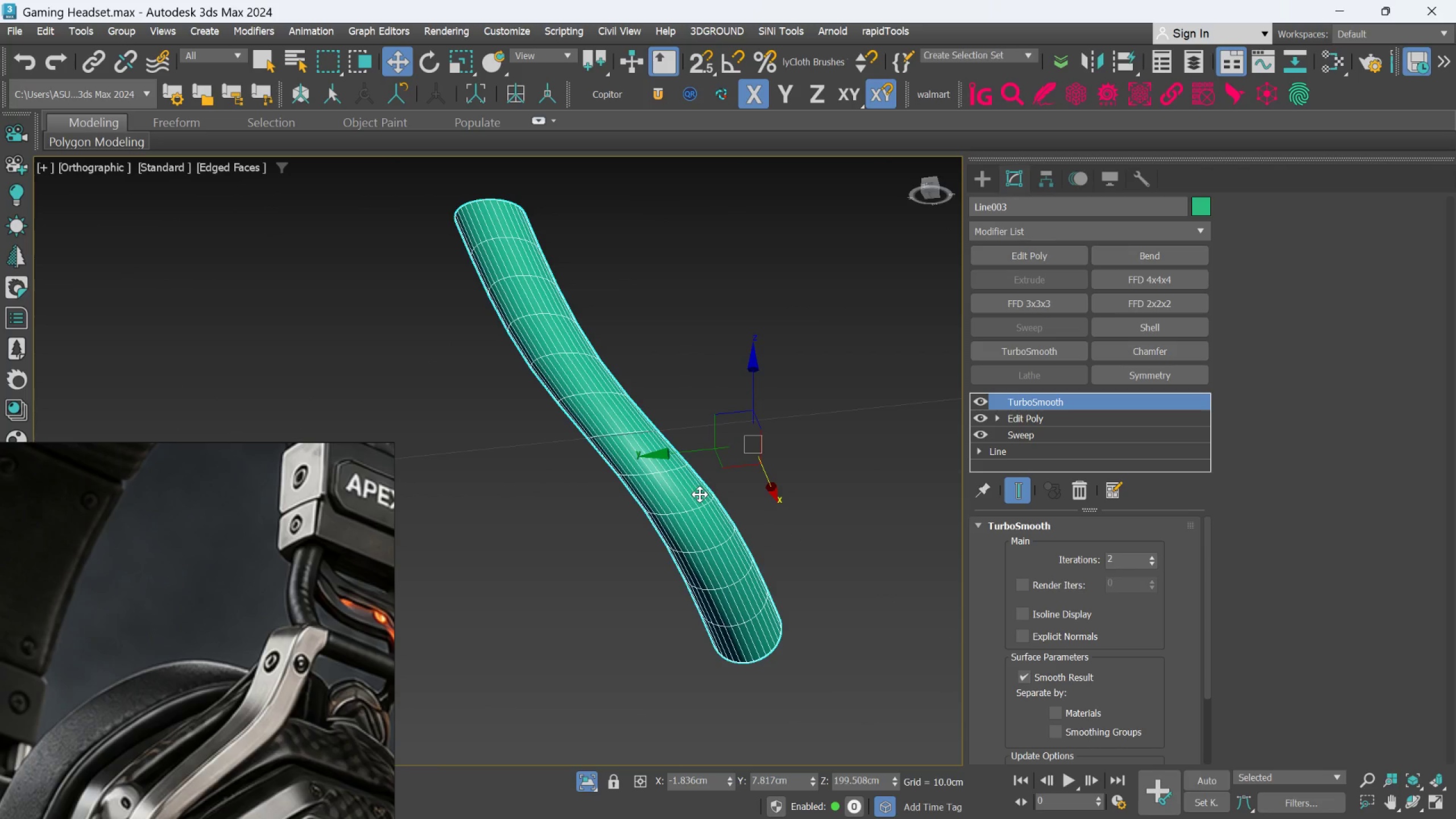 
left_click([1034, 414])
 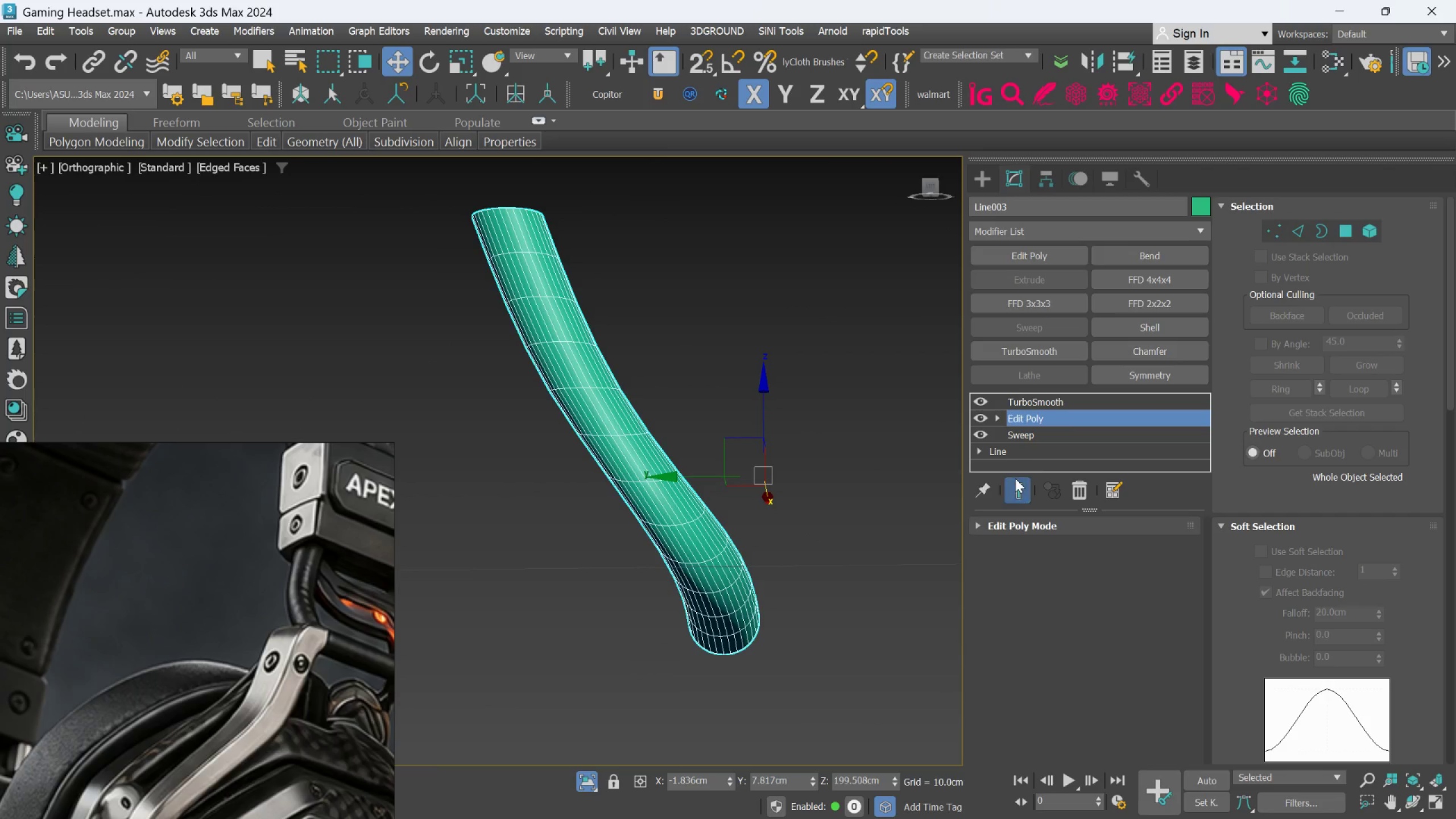 
left_click([1015, 483])
 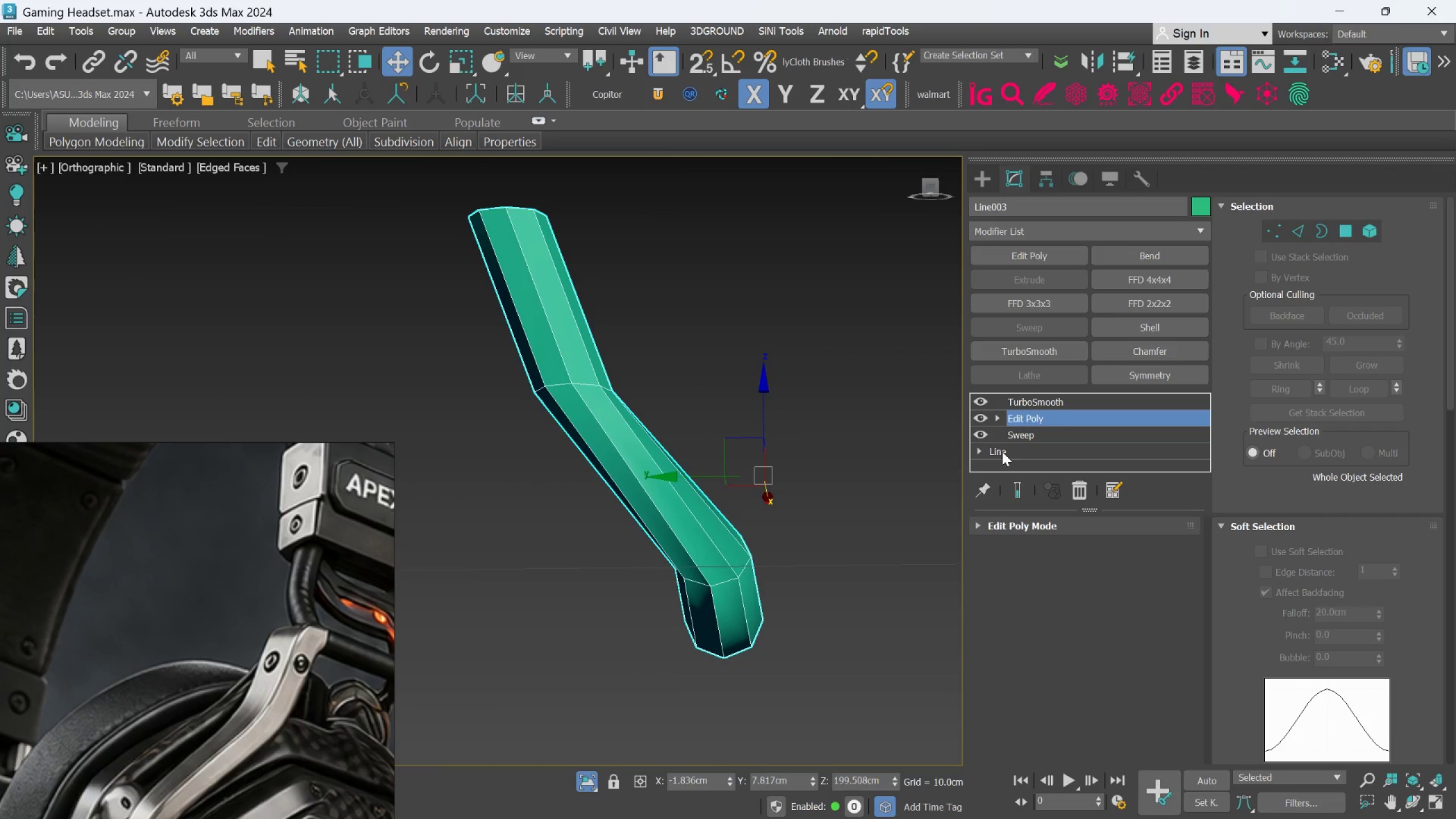 
hold_key(key=AltLeft, duration=0.55)
 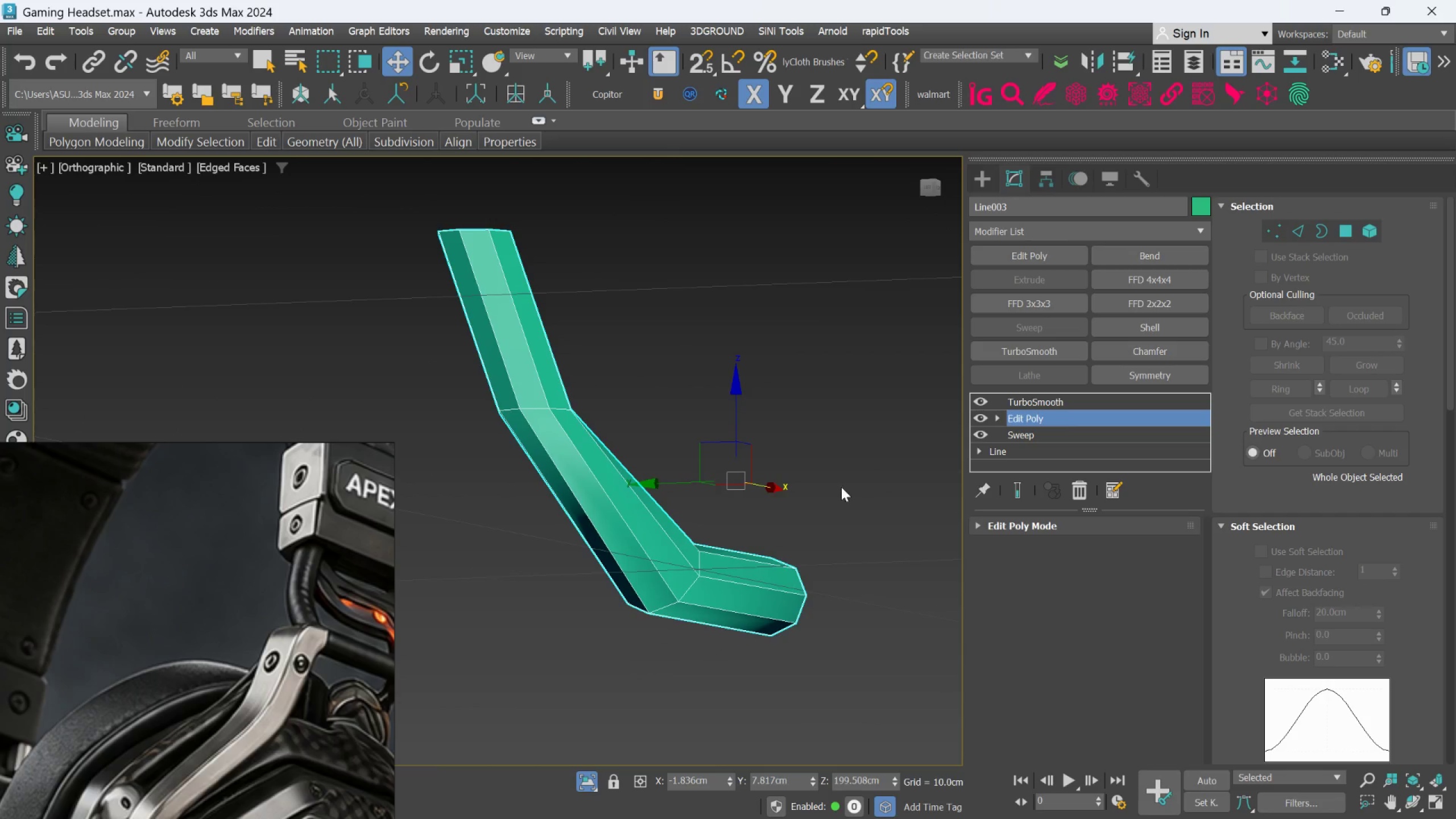 
hold_key(key=AltLeft, duration=0.91)
 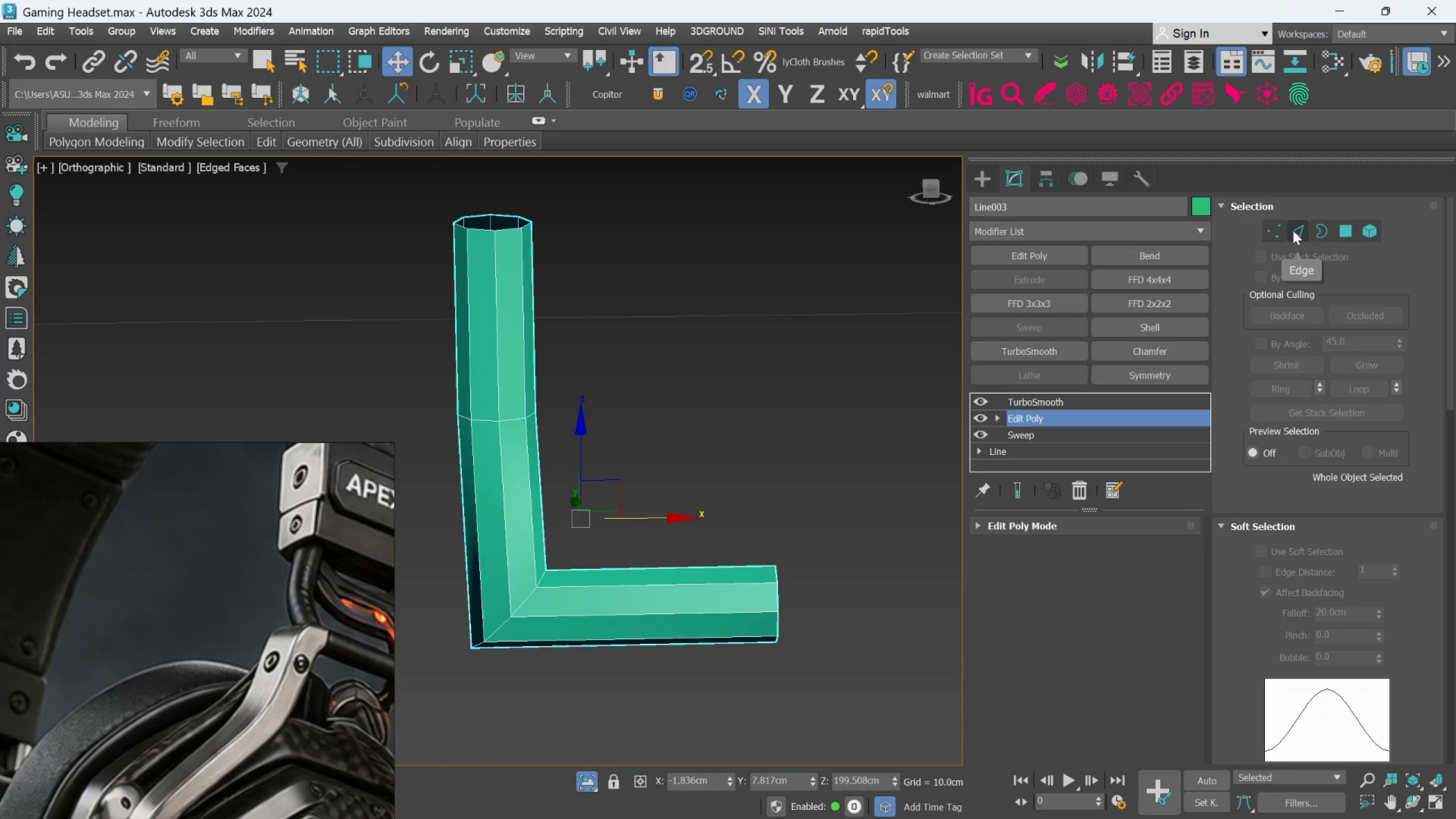 
hold_key(key=AltLeft, duration=0.58)
 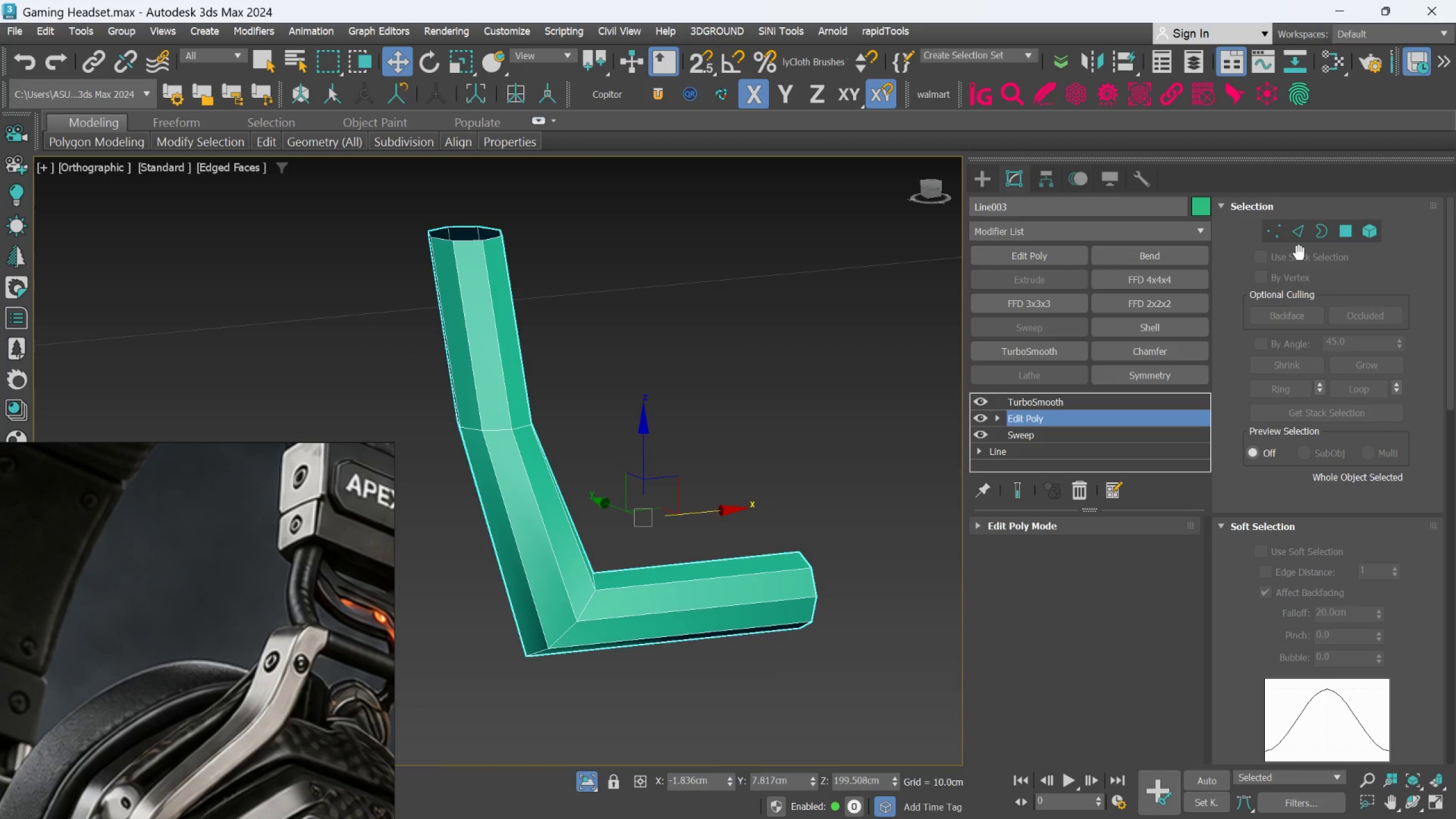 
mouse_move([1285, 244])
 